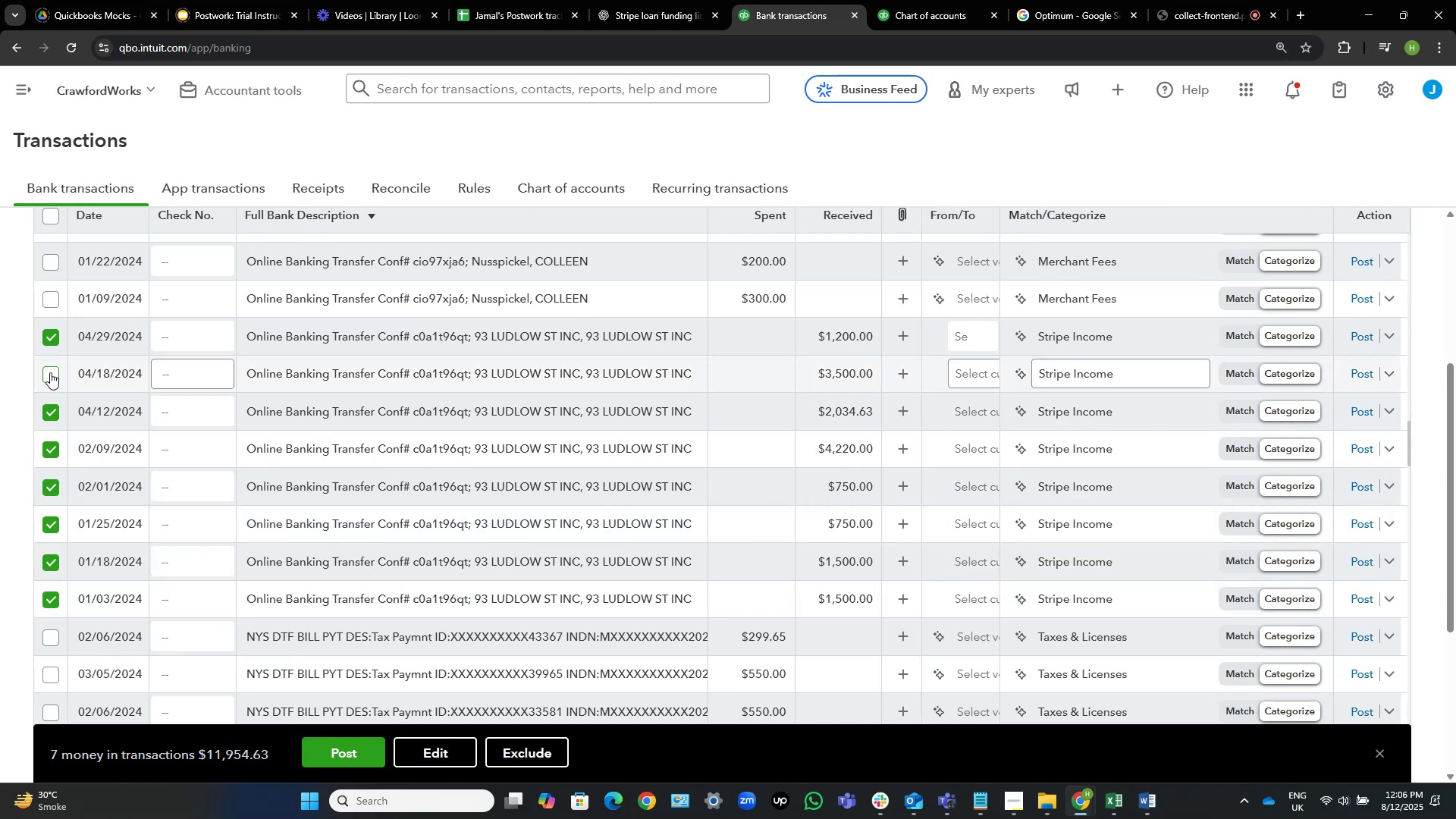 
left_click([50, 372])
 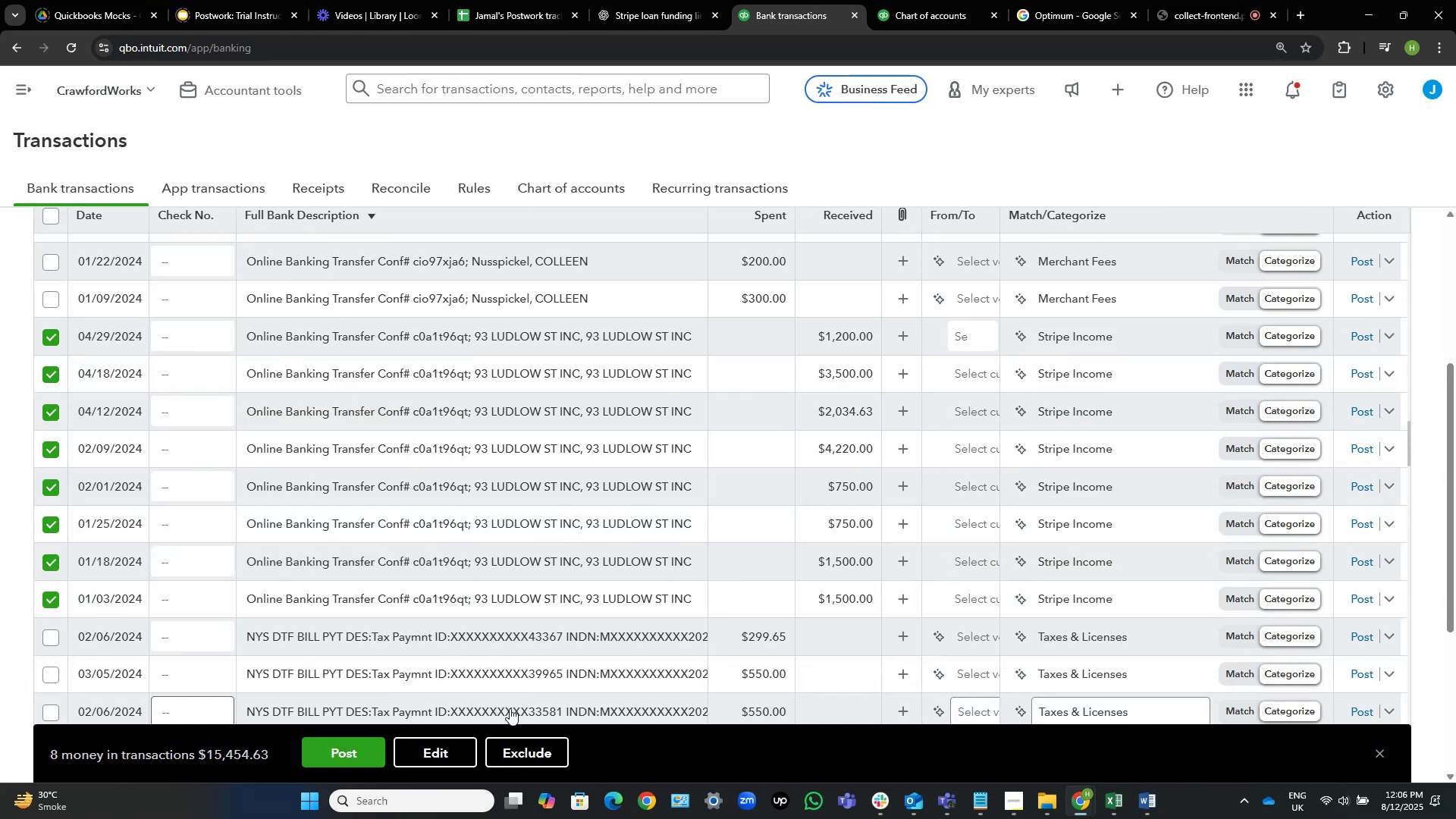 
left_click([447, 751])
 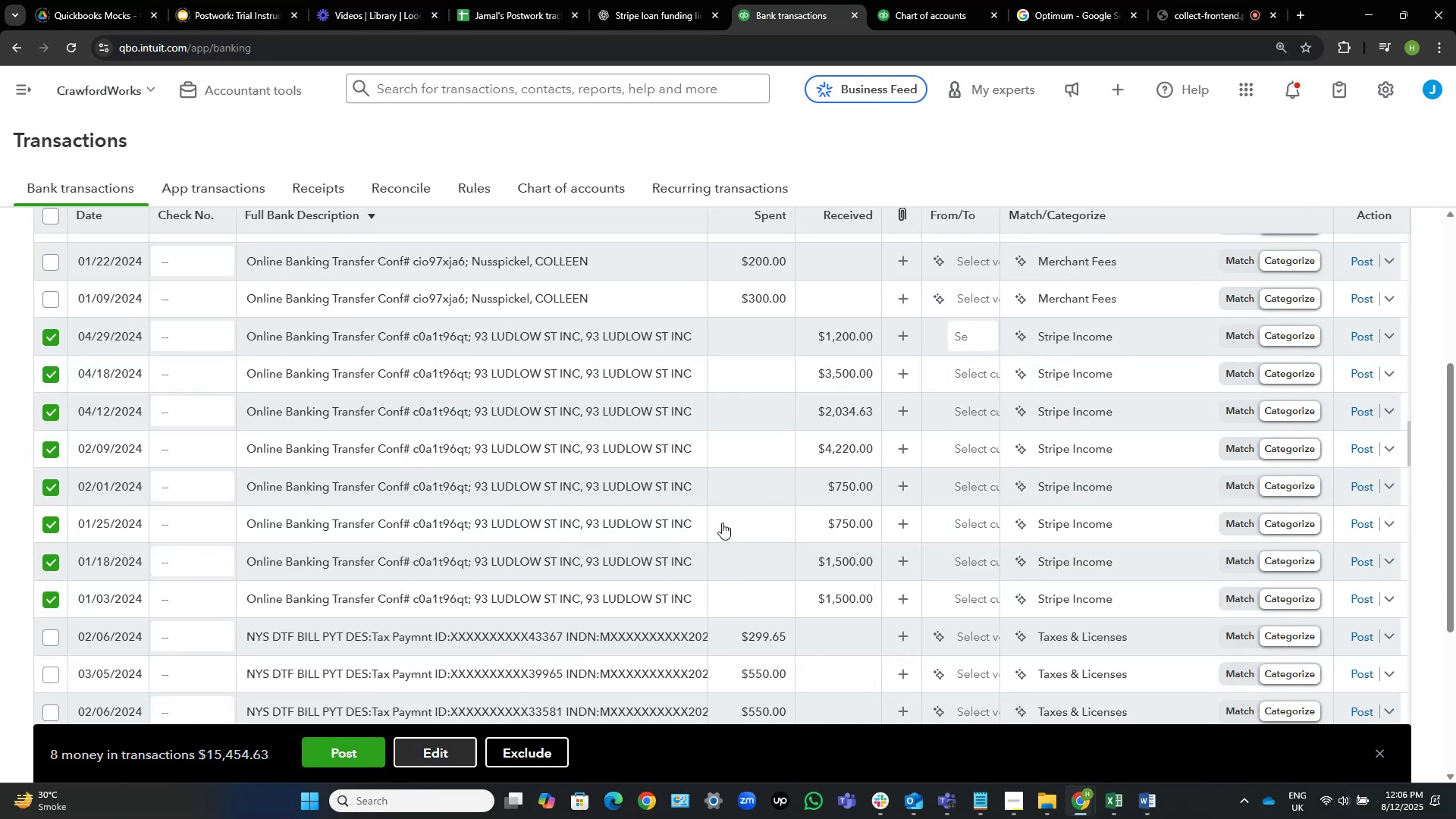 
mouse_move([733, 403])
 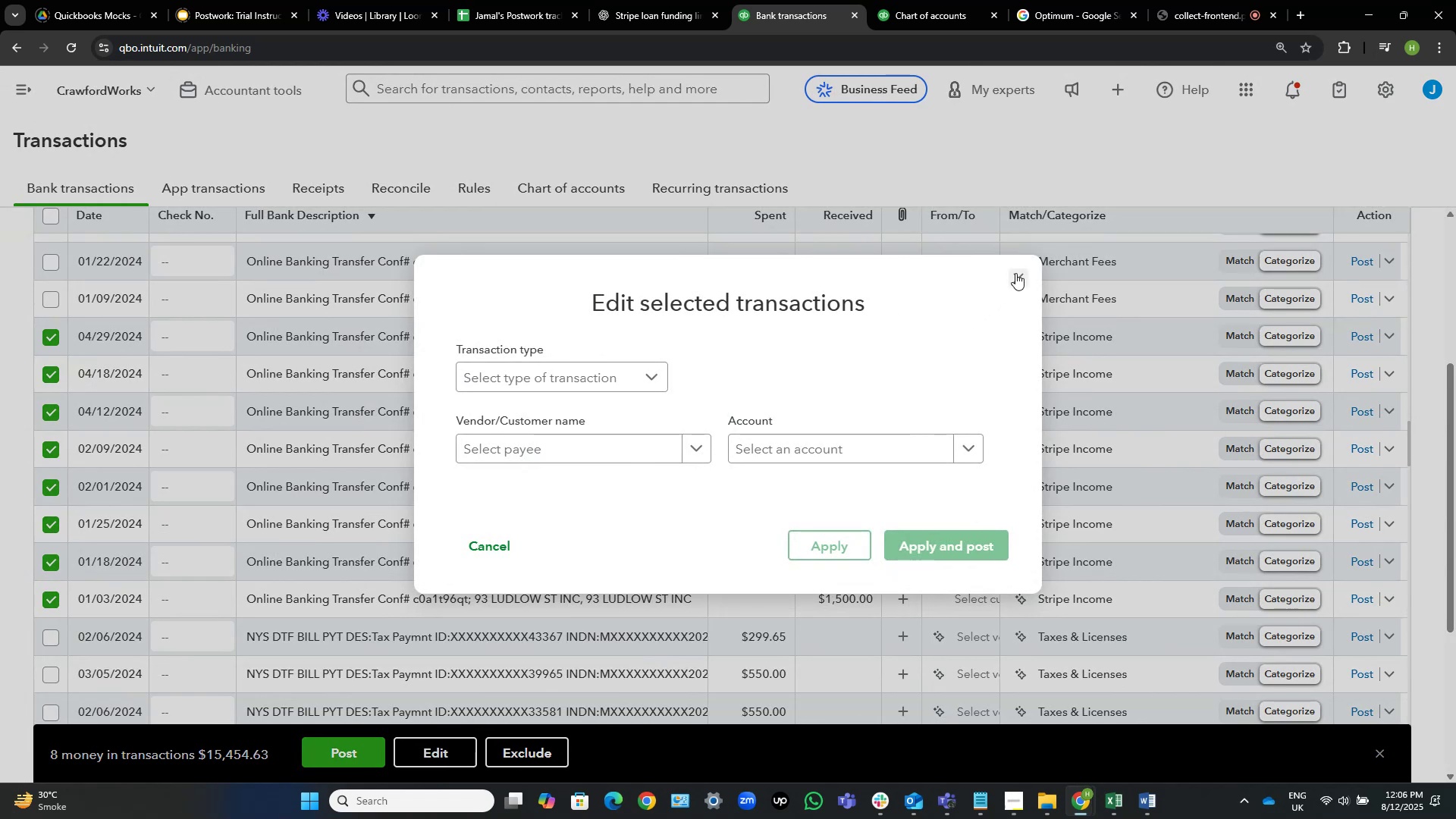 
left_click([1015, 273])
 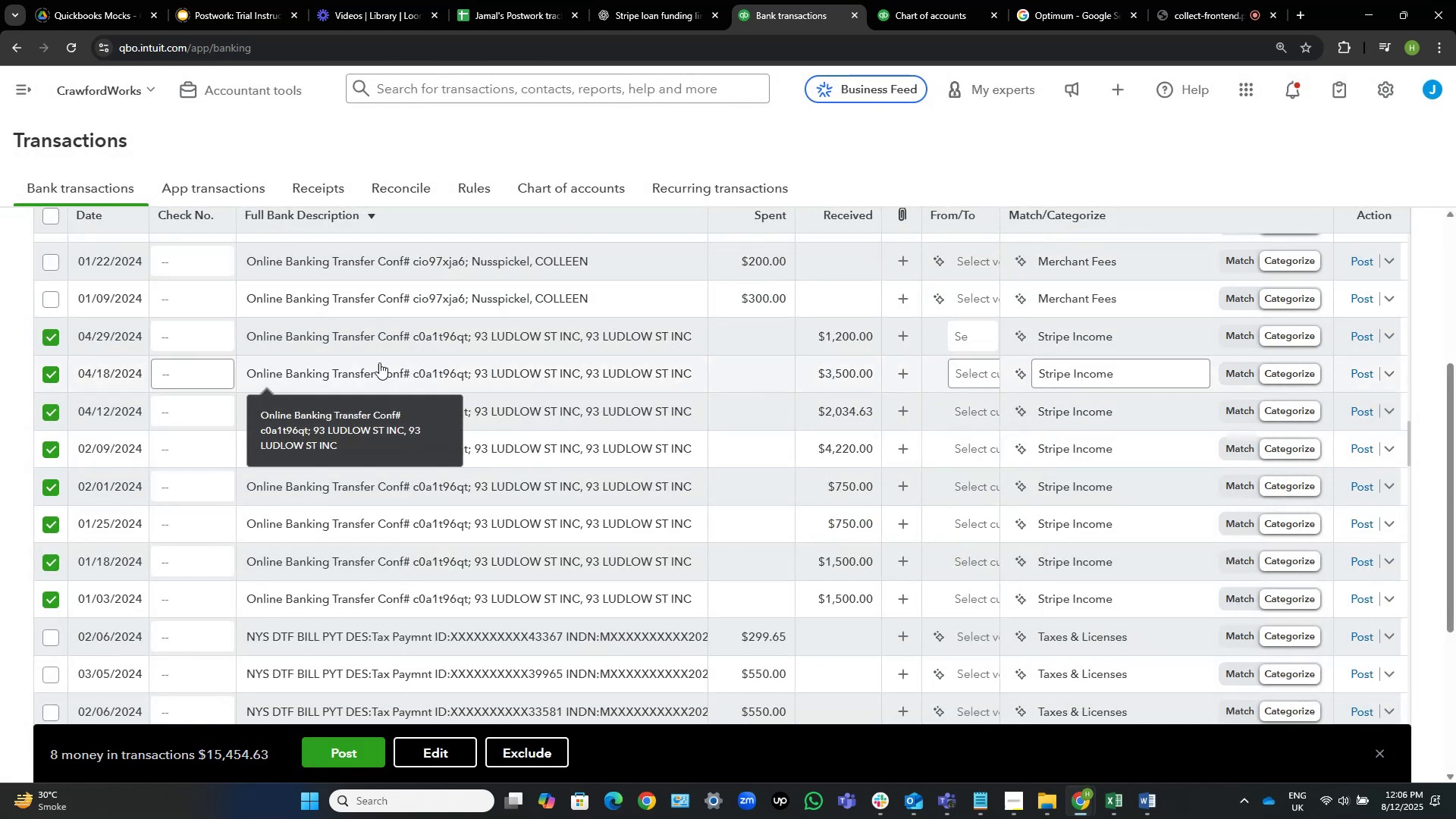 
mouse_move([510, 328])
 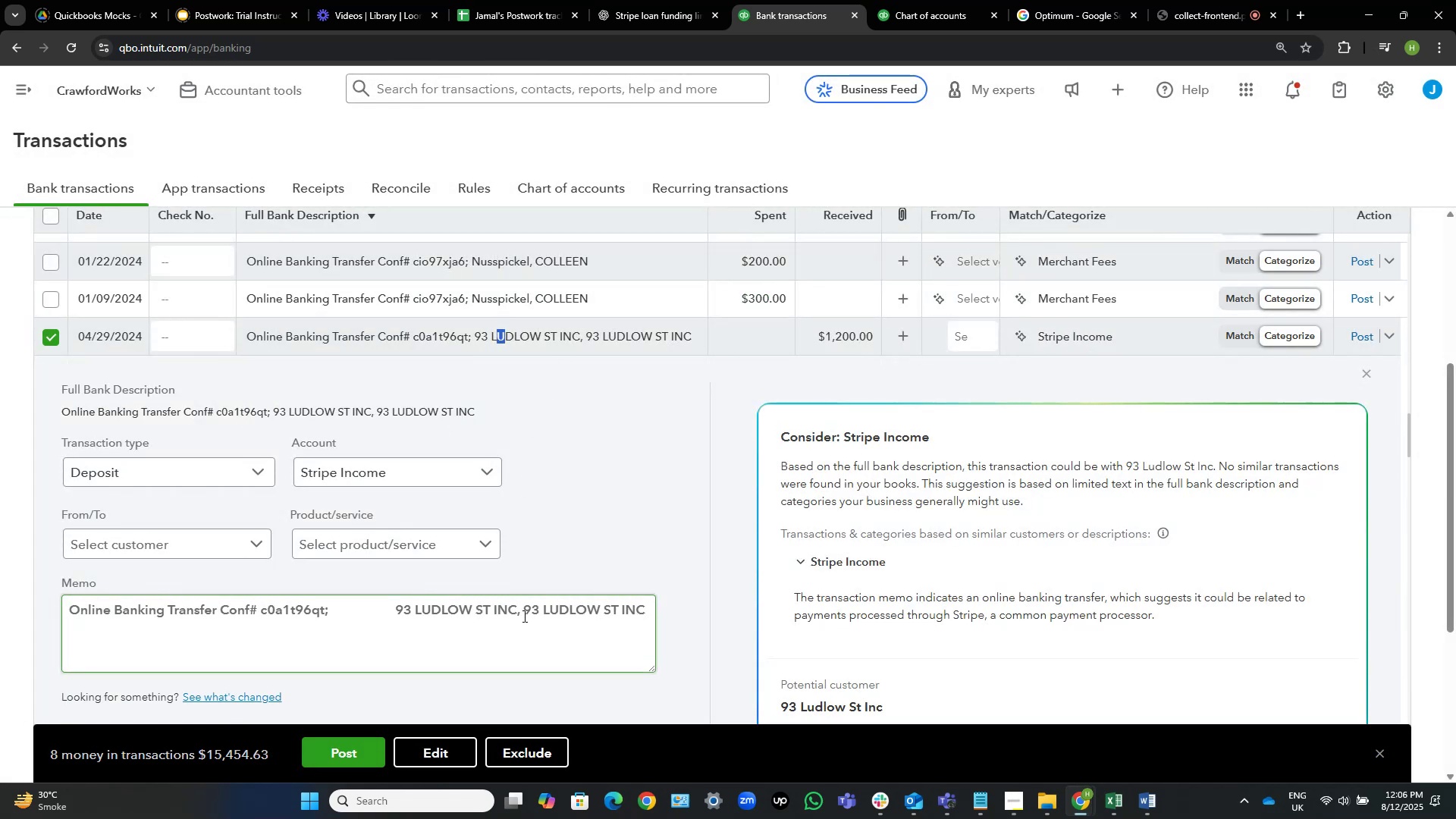 
left_click_drag(start_coordinate=[525, 610], to_coordinate=[643, 617])
 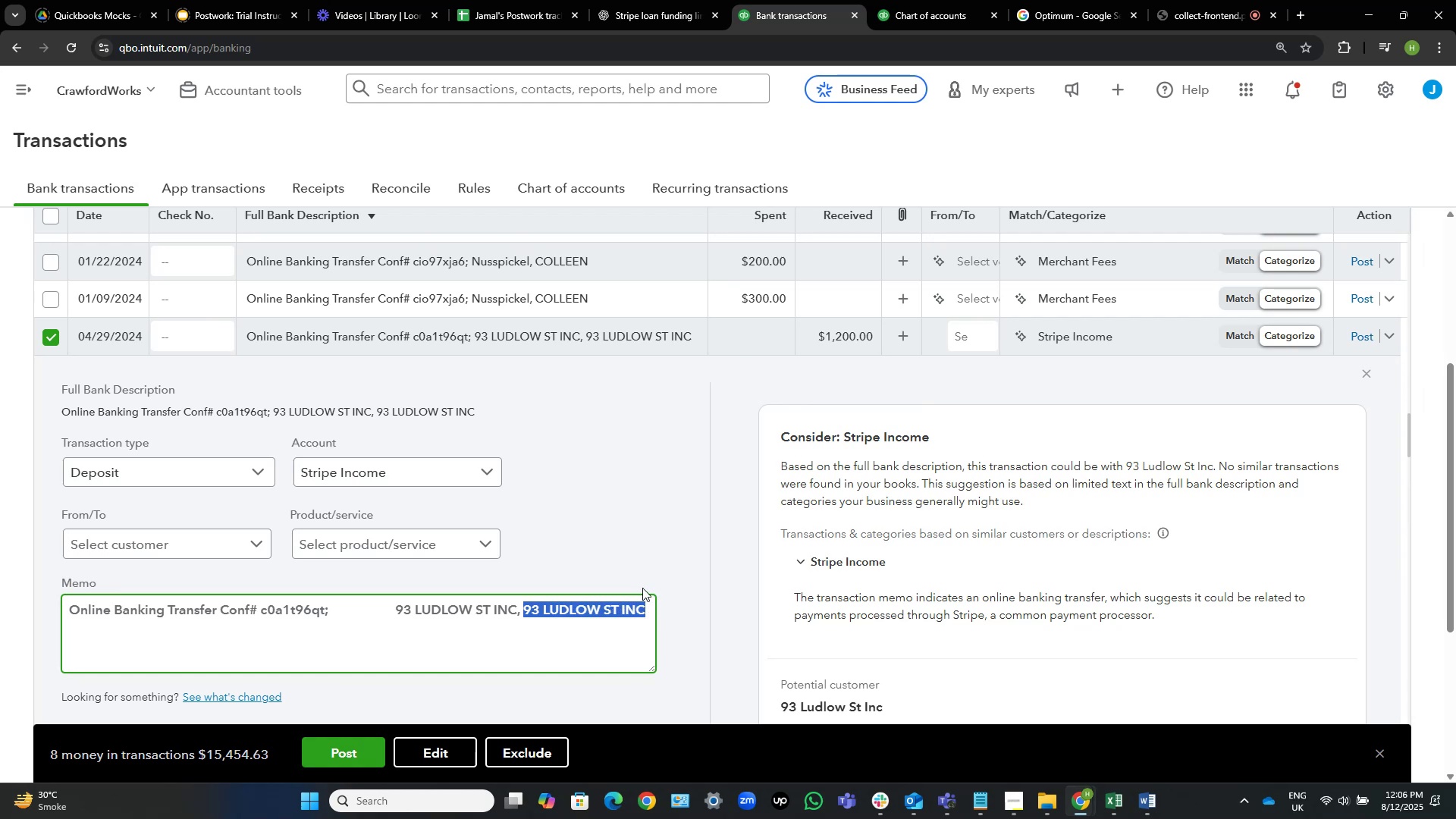 
hold_key(key=ControlLeft, duration=0.74)
 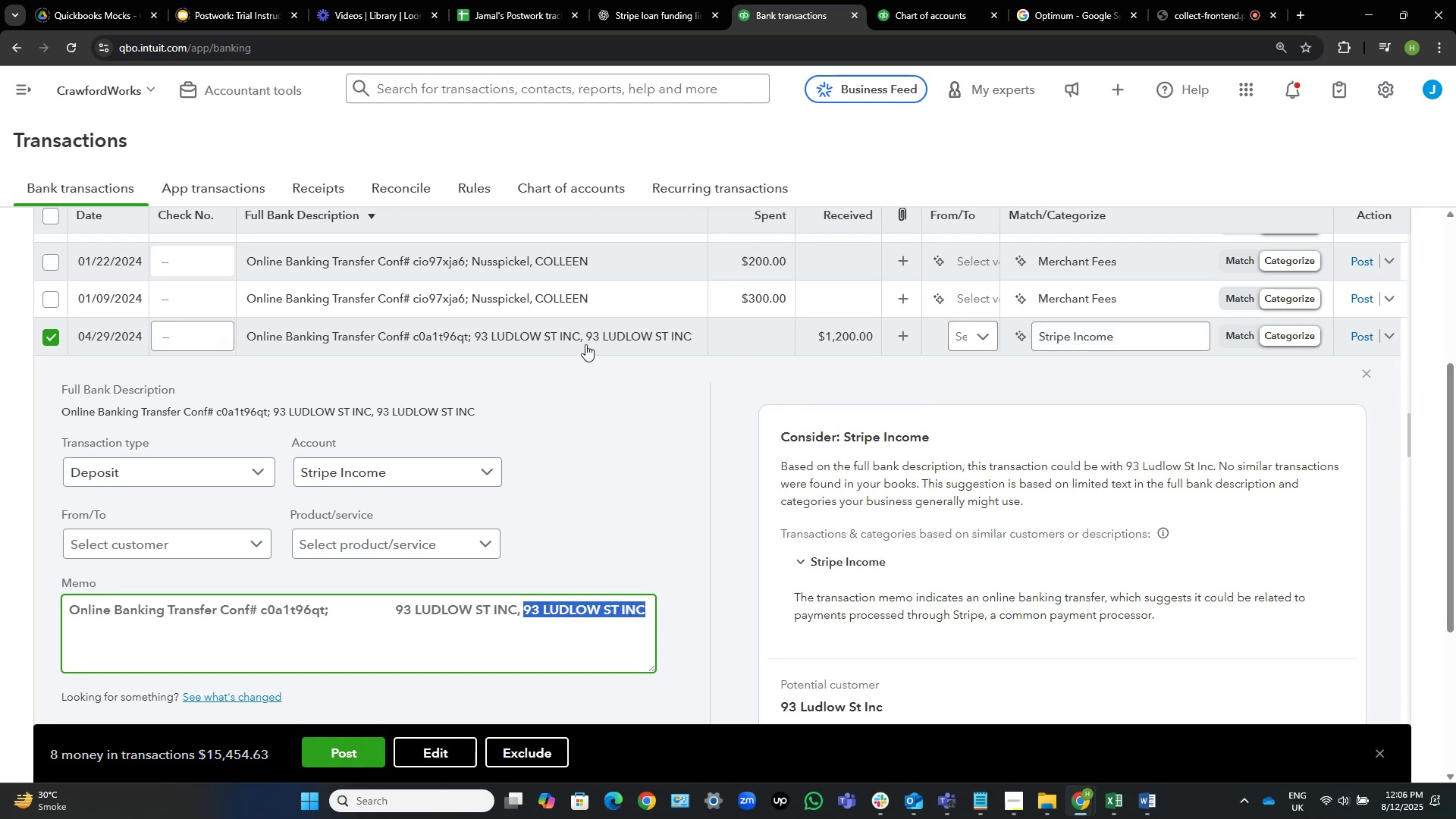 
hold_key(key=C, duration=0.31)
 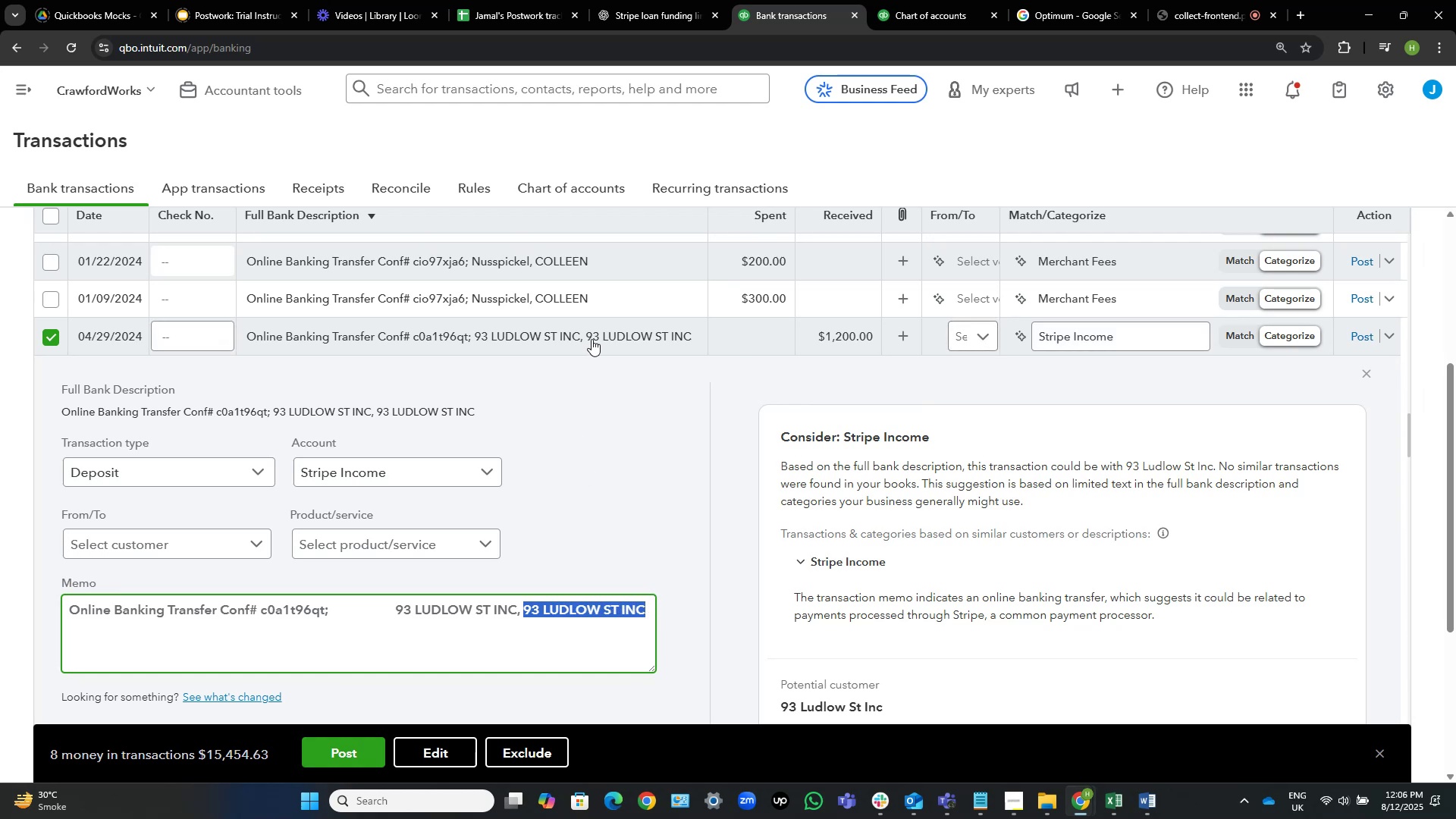 
left_click([597, 334])
 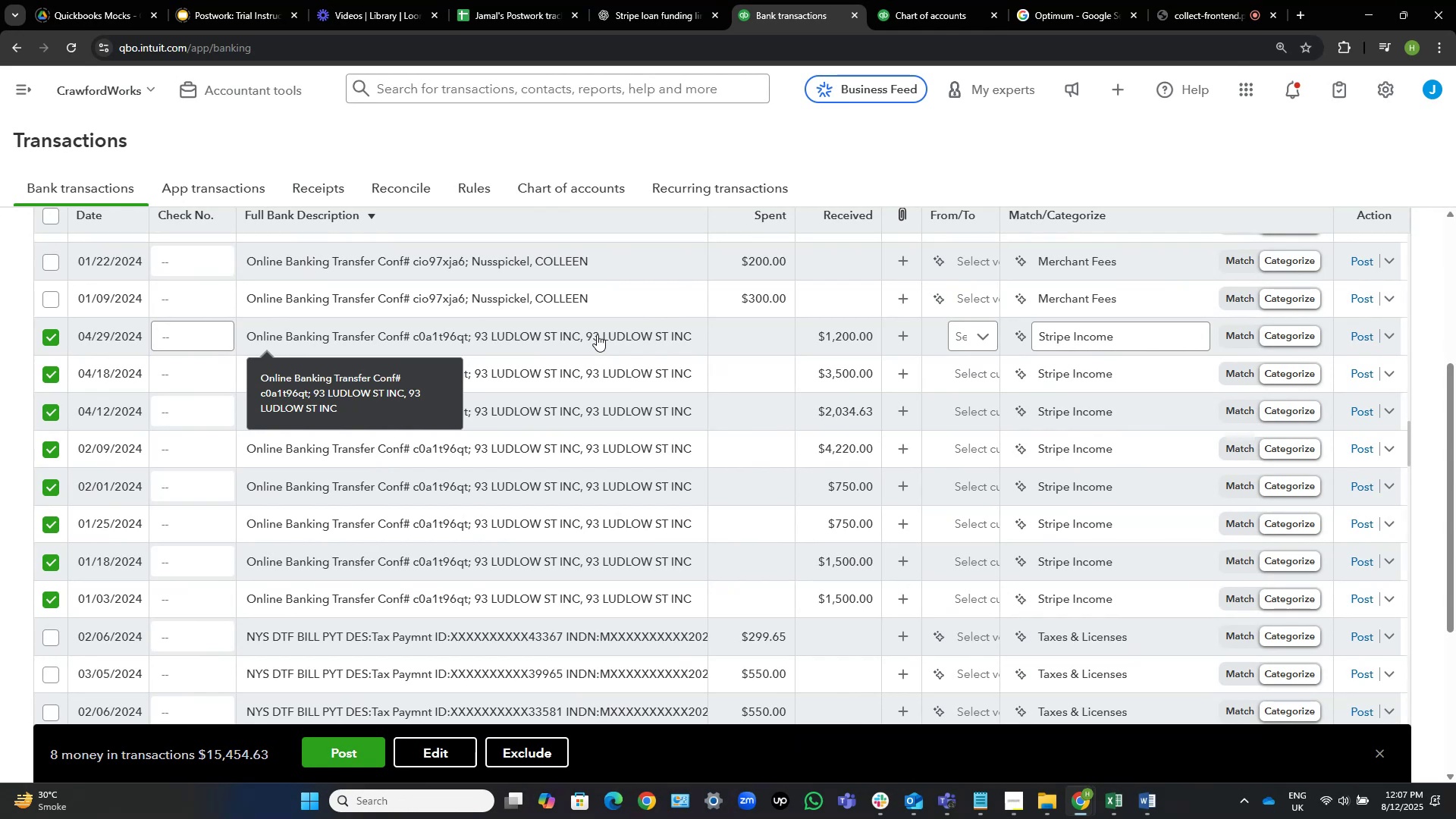 
wait(16.86)
 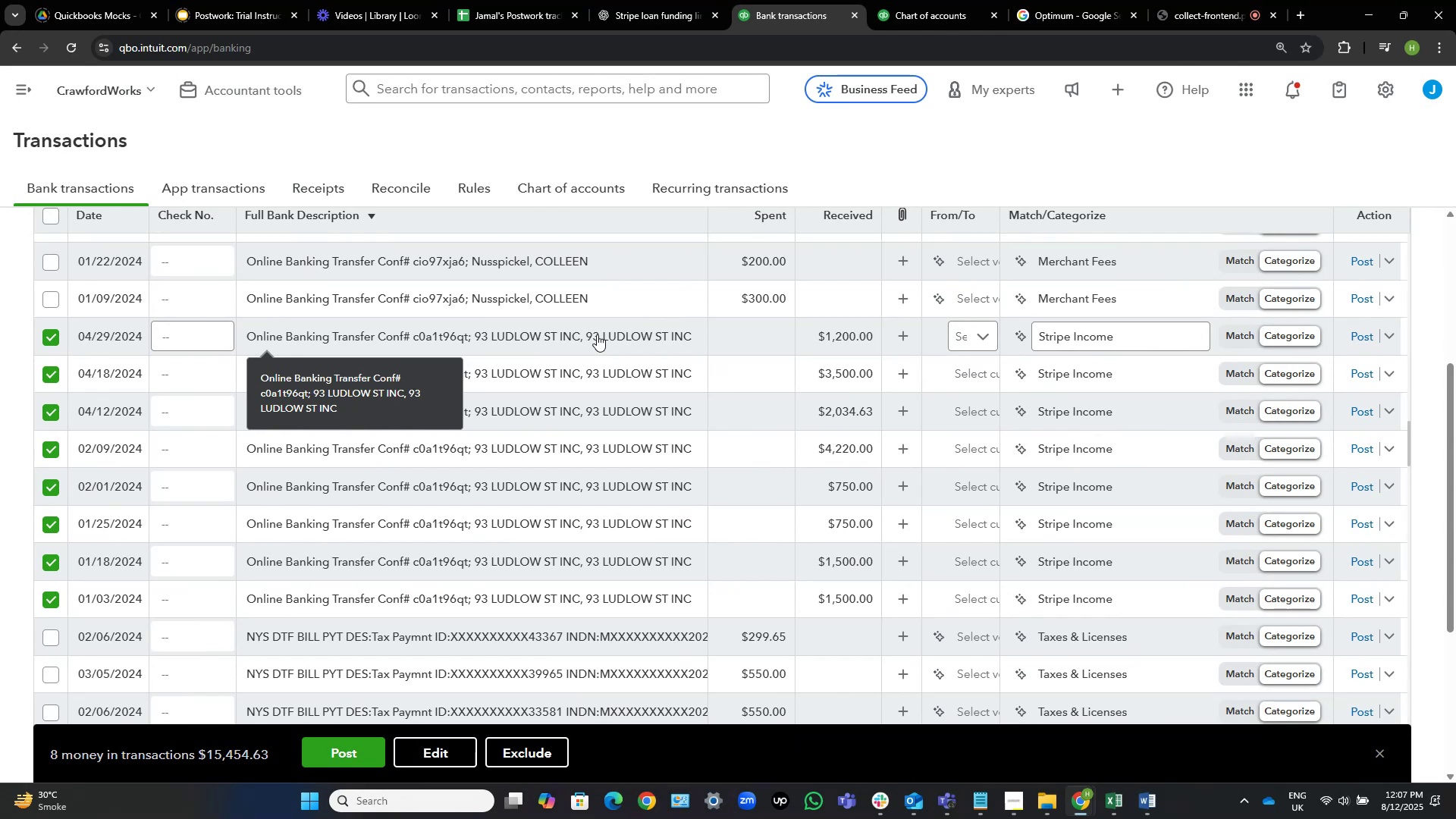 
left_click([435, 758])
 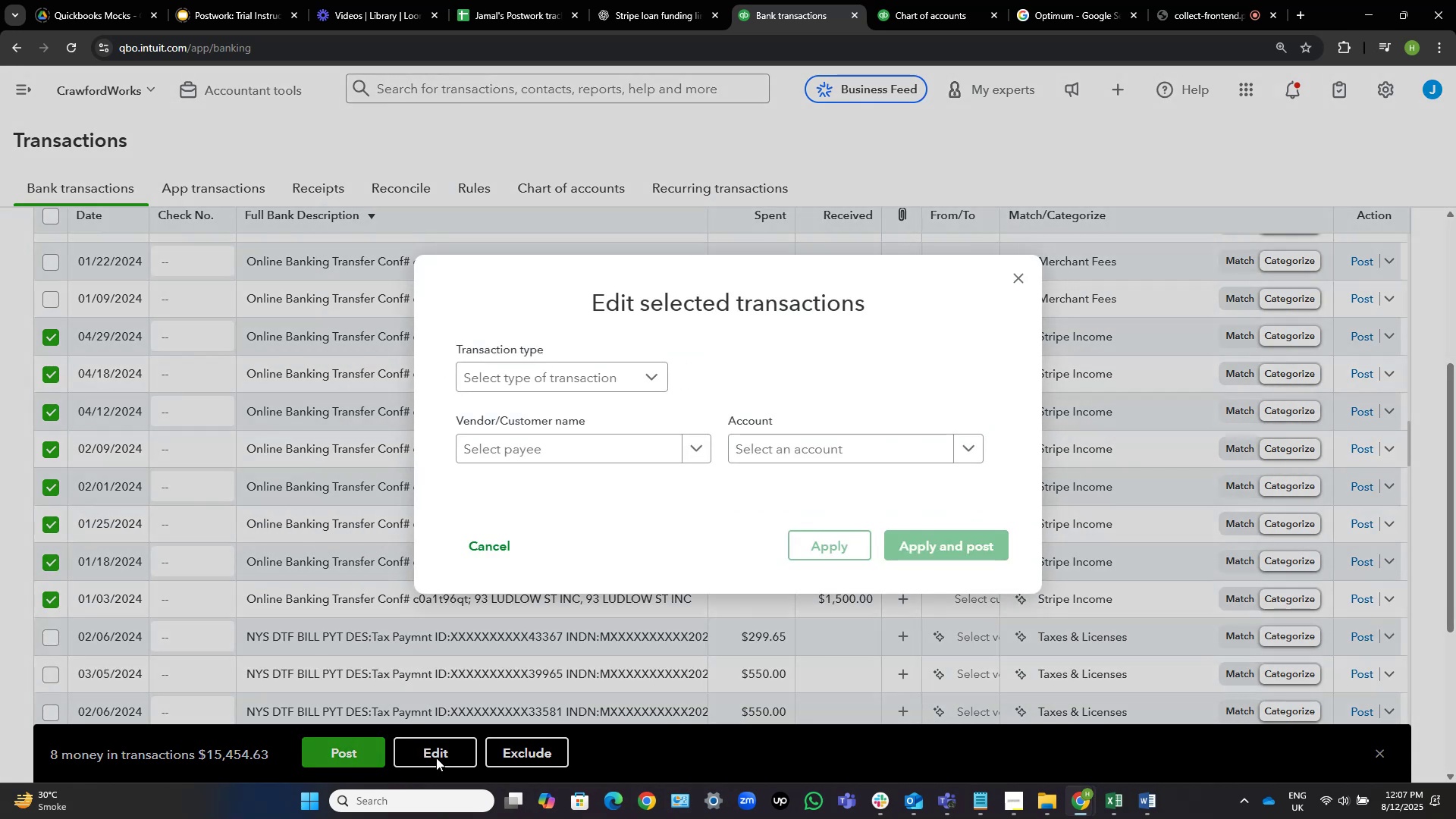 
left_click([620, 459])
 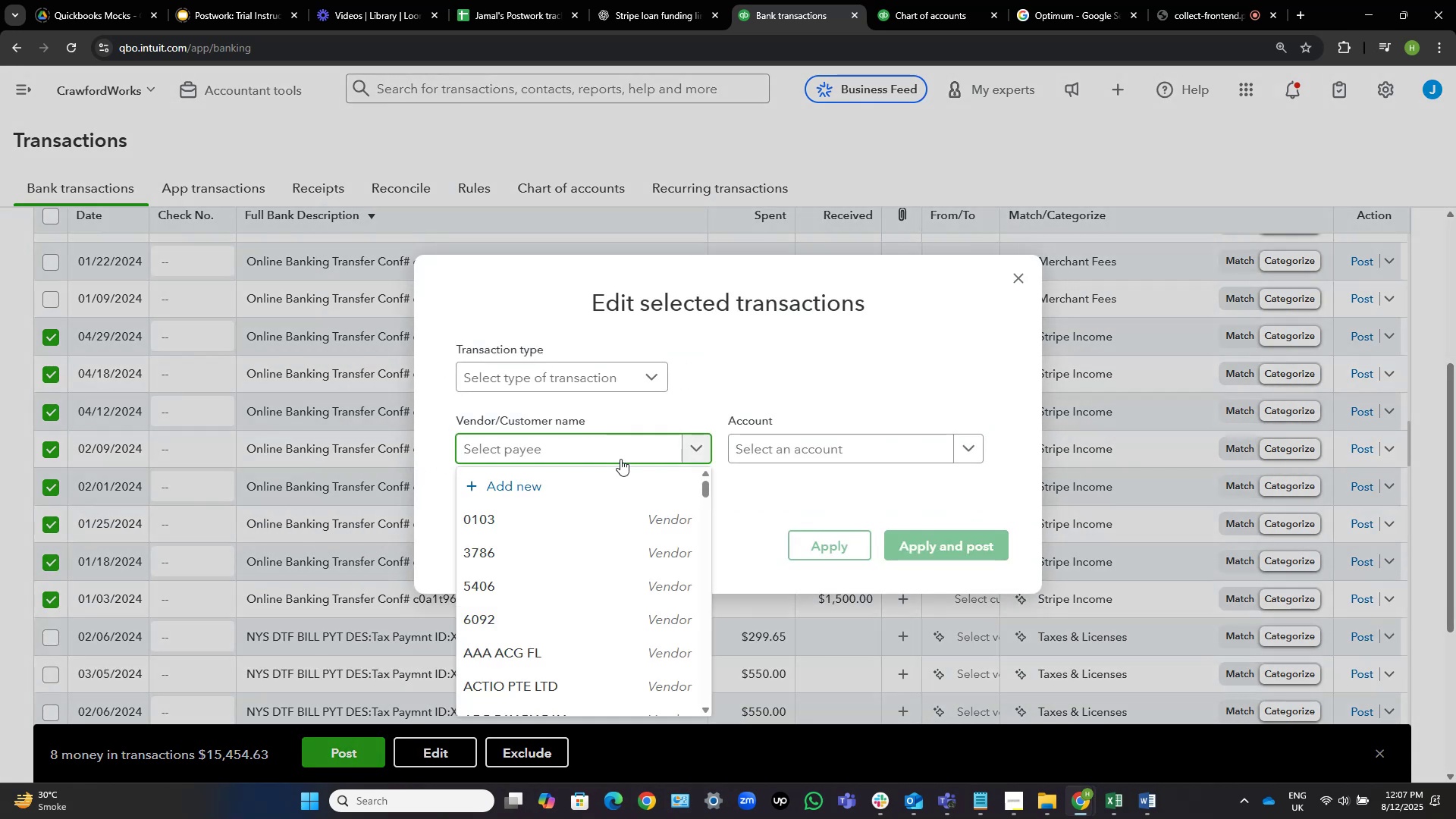 
key(Control+V)
 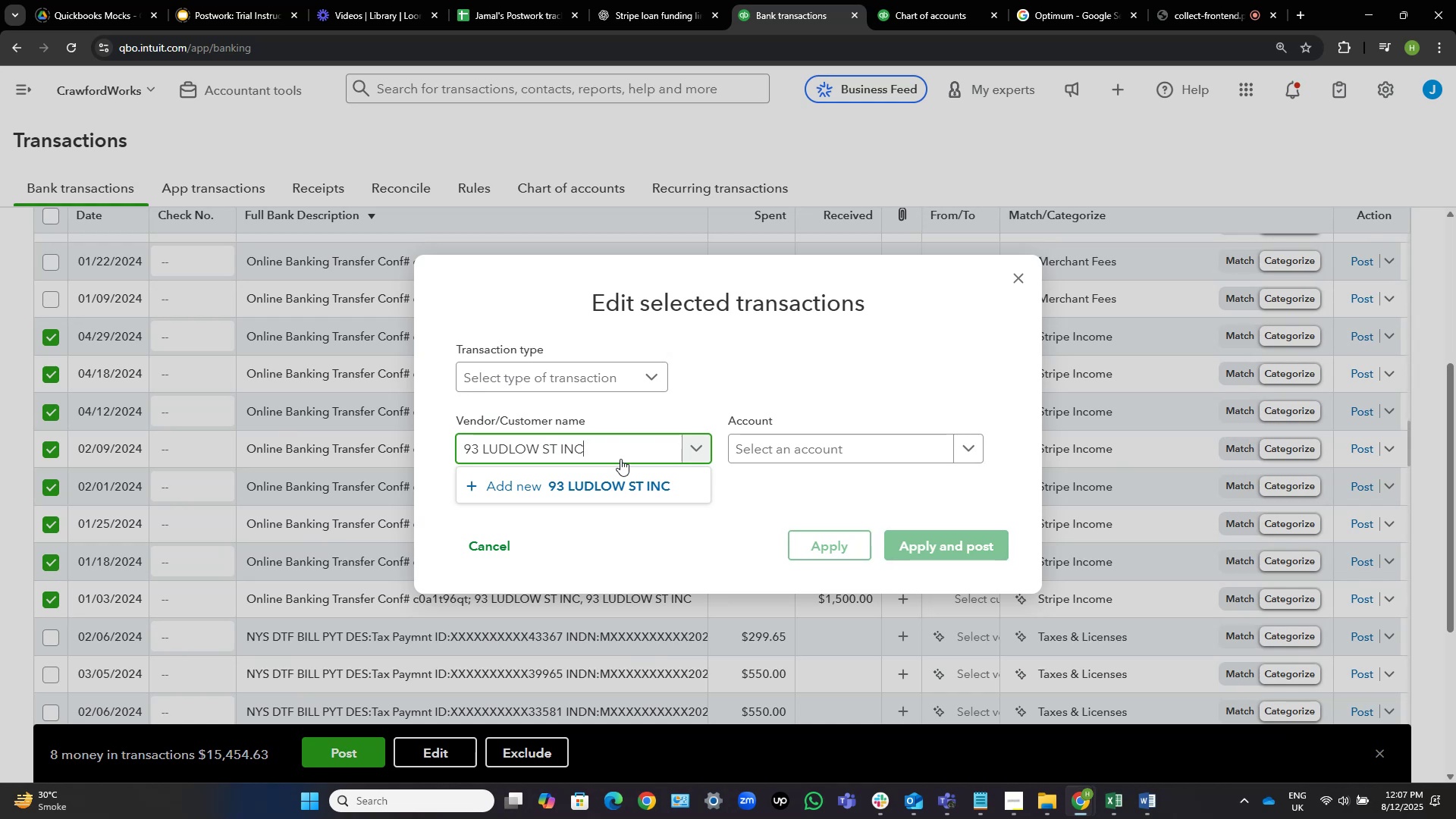 
wait(9.66)
 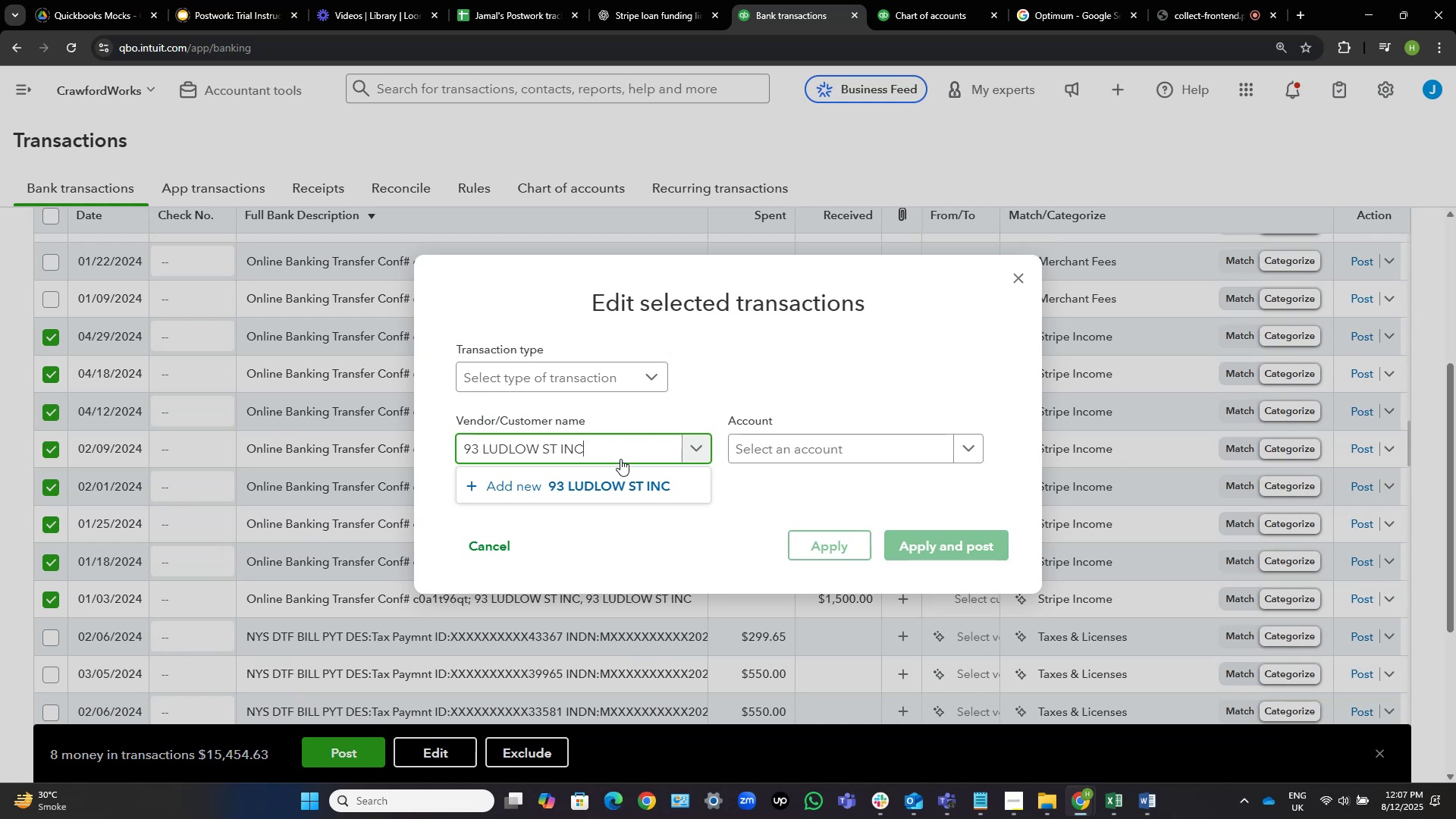 
left_click([635, 500])
 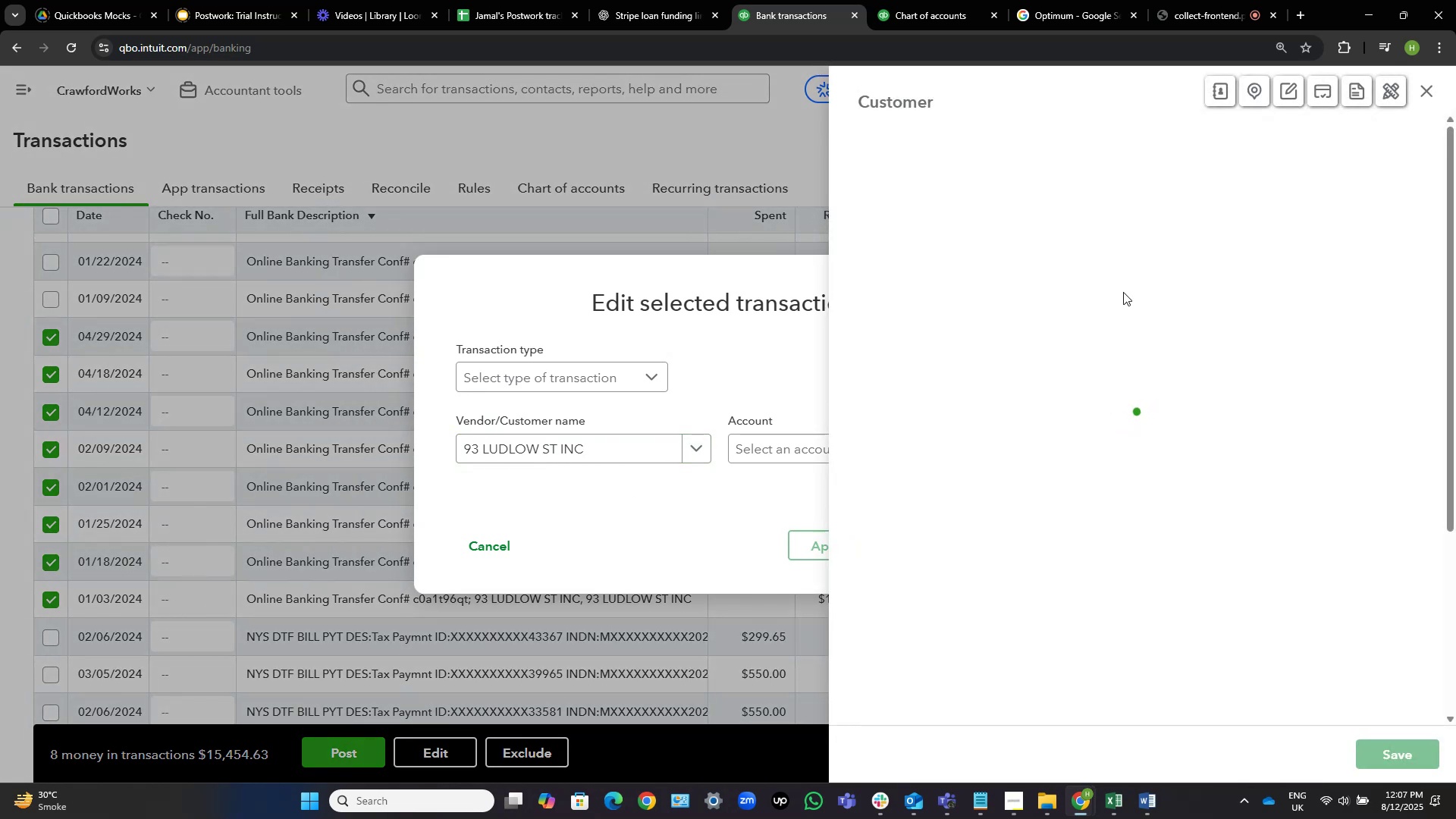 
mouse_move([1102, 328])
 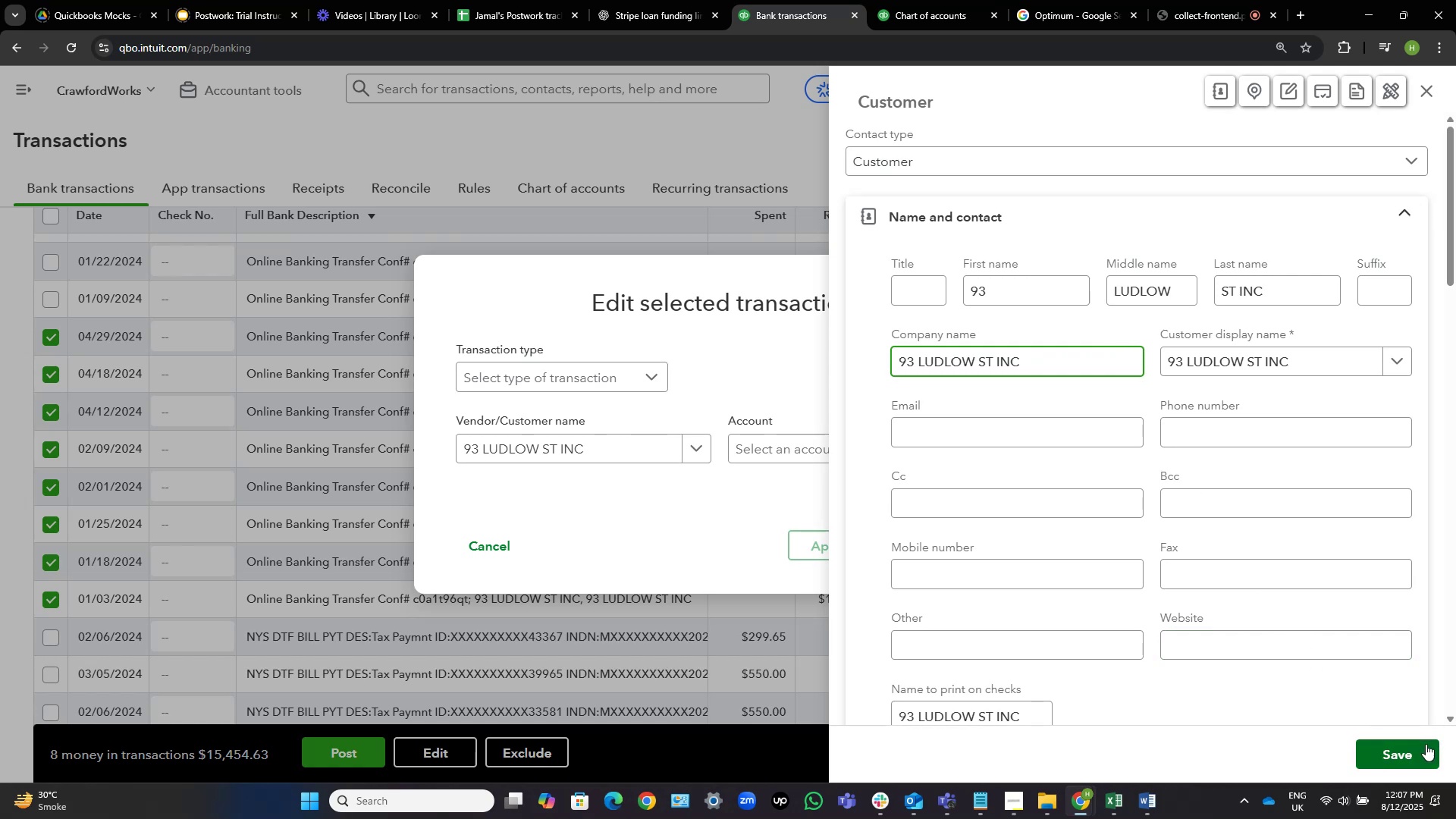 
left_click([1419, 748])
 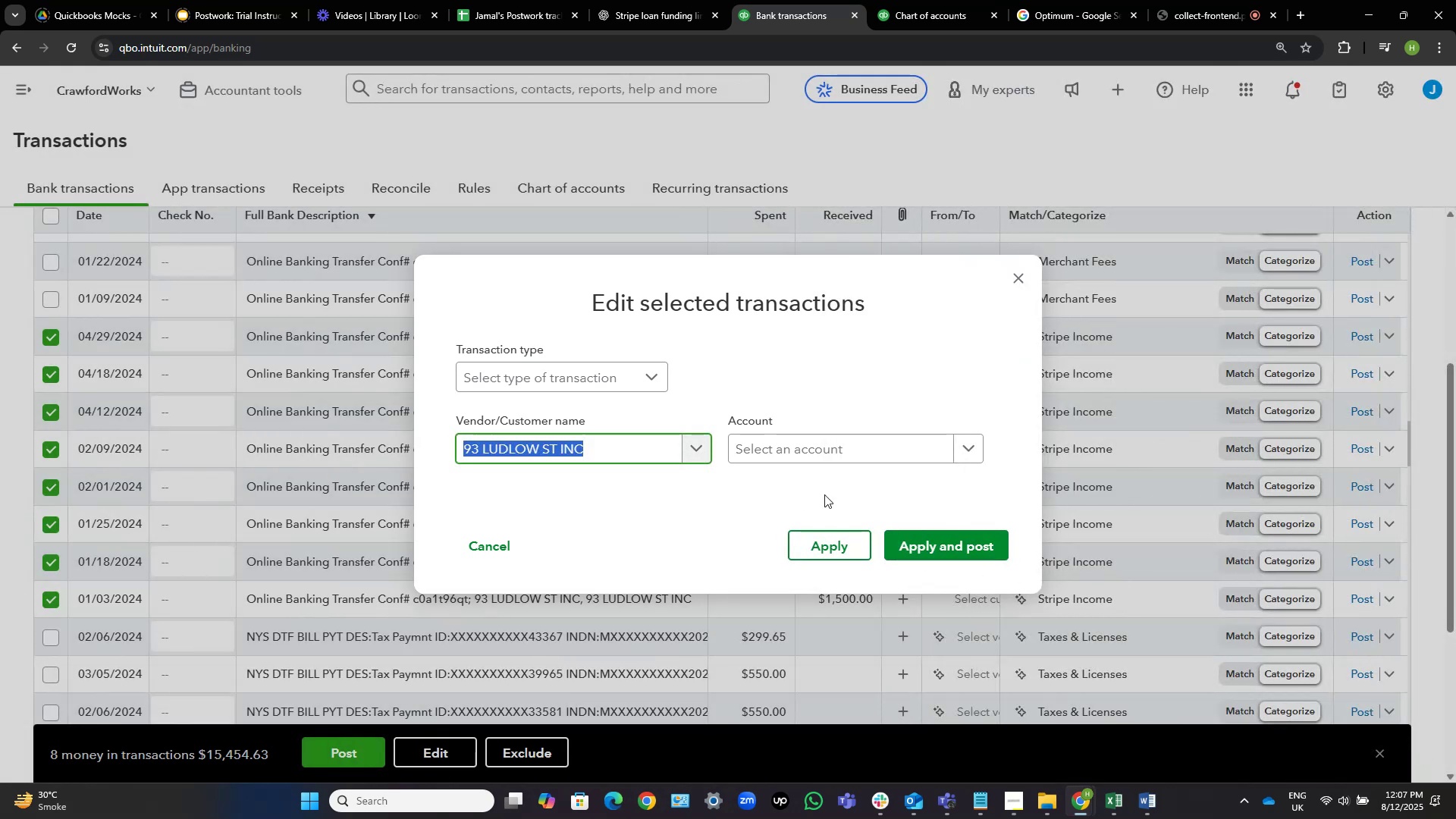 
left_click([1064, 0])
 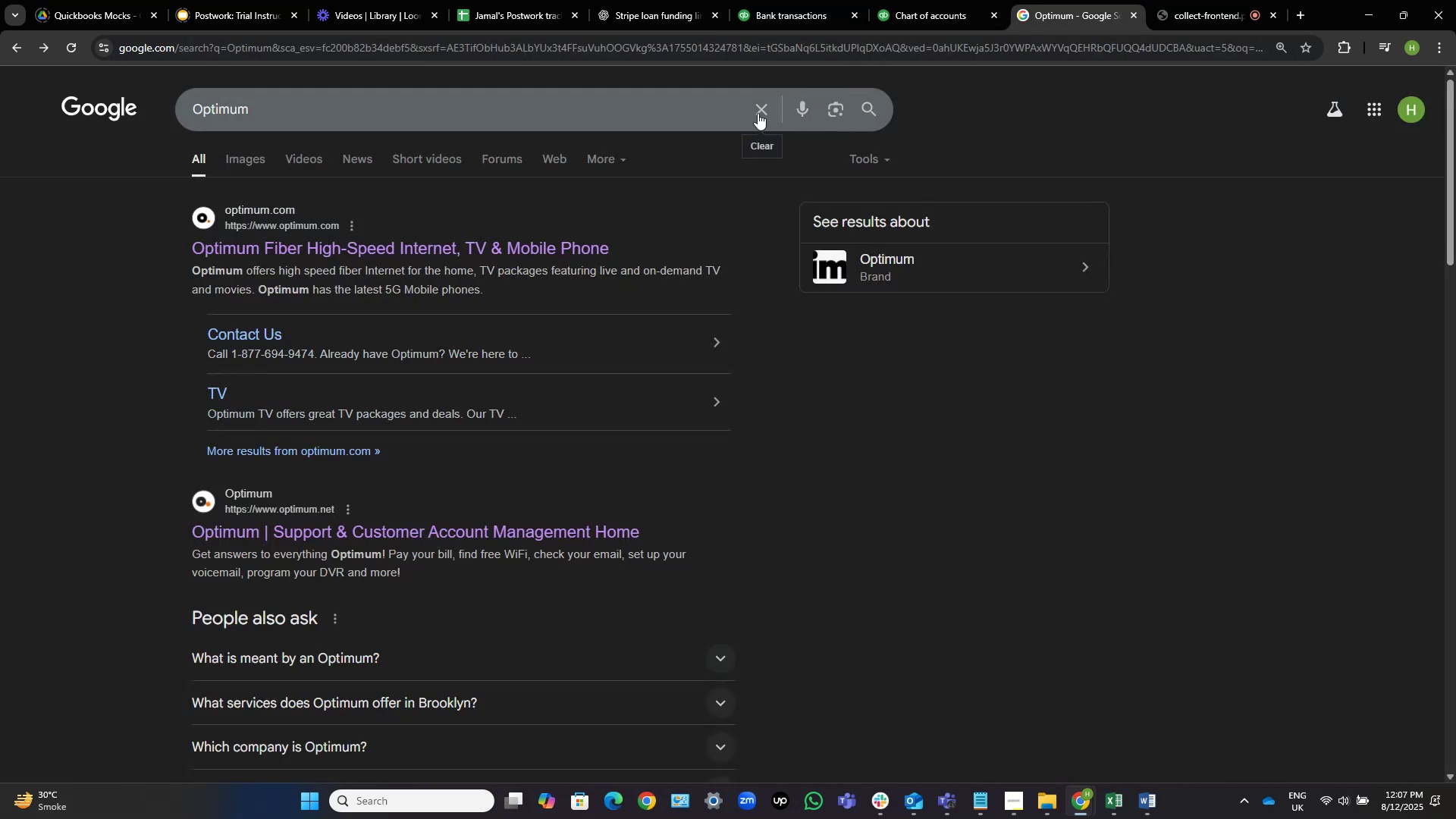 
left_click([762, 106])
 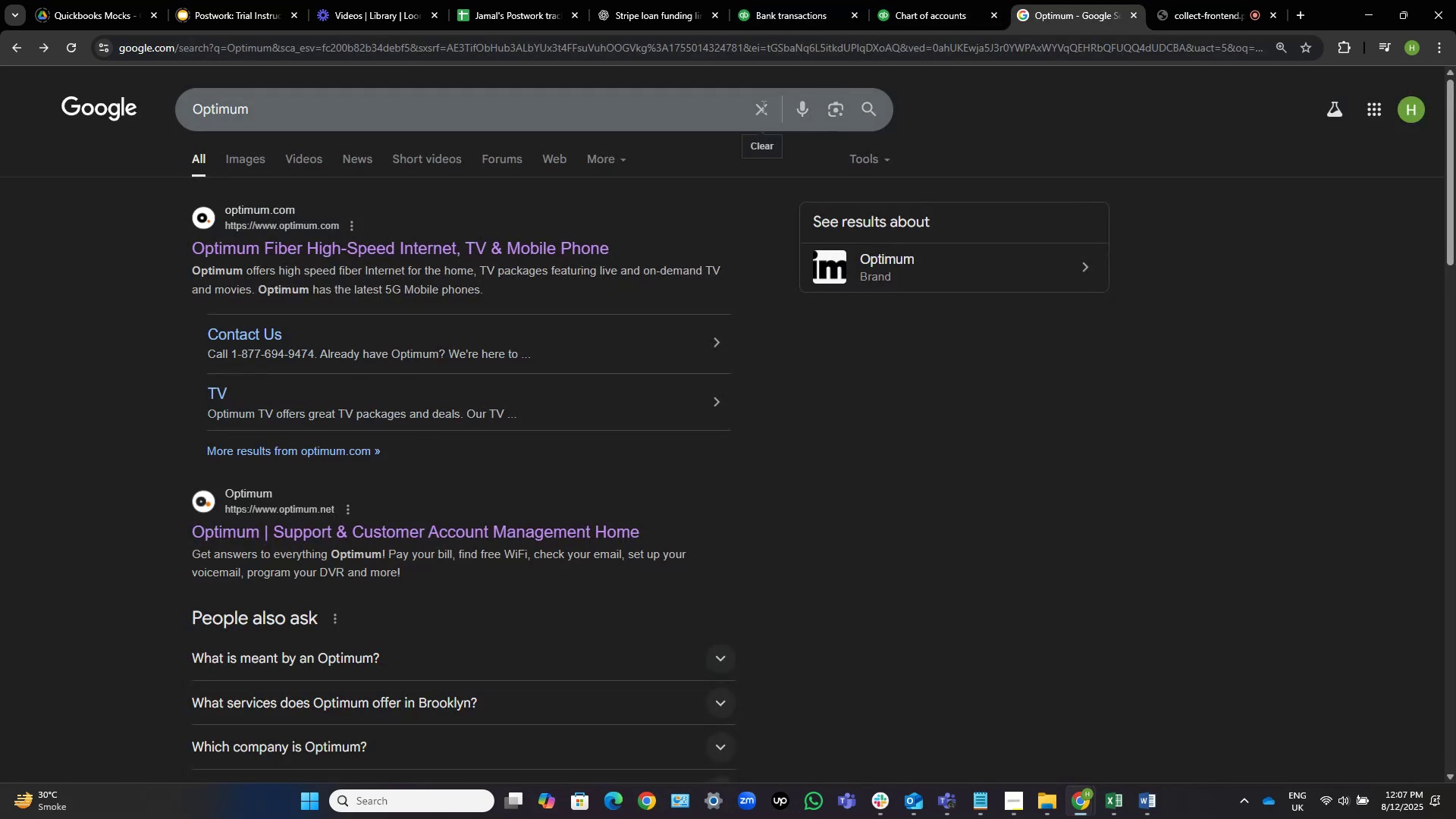 
key(Control+V)
 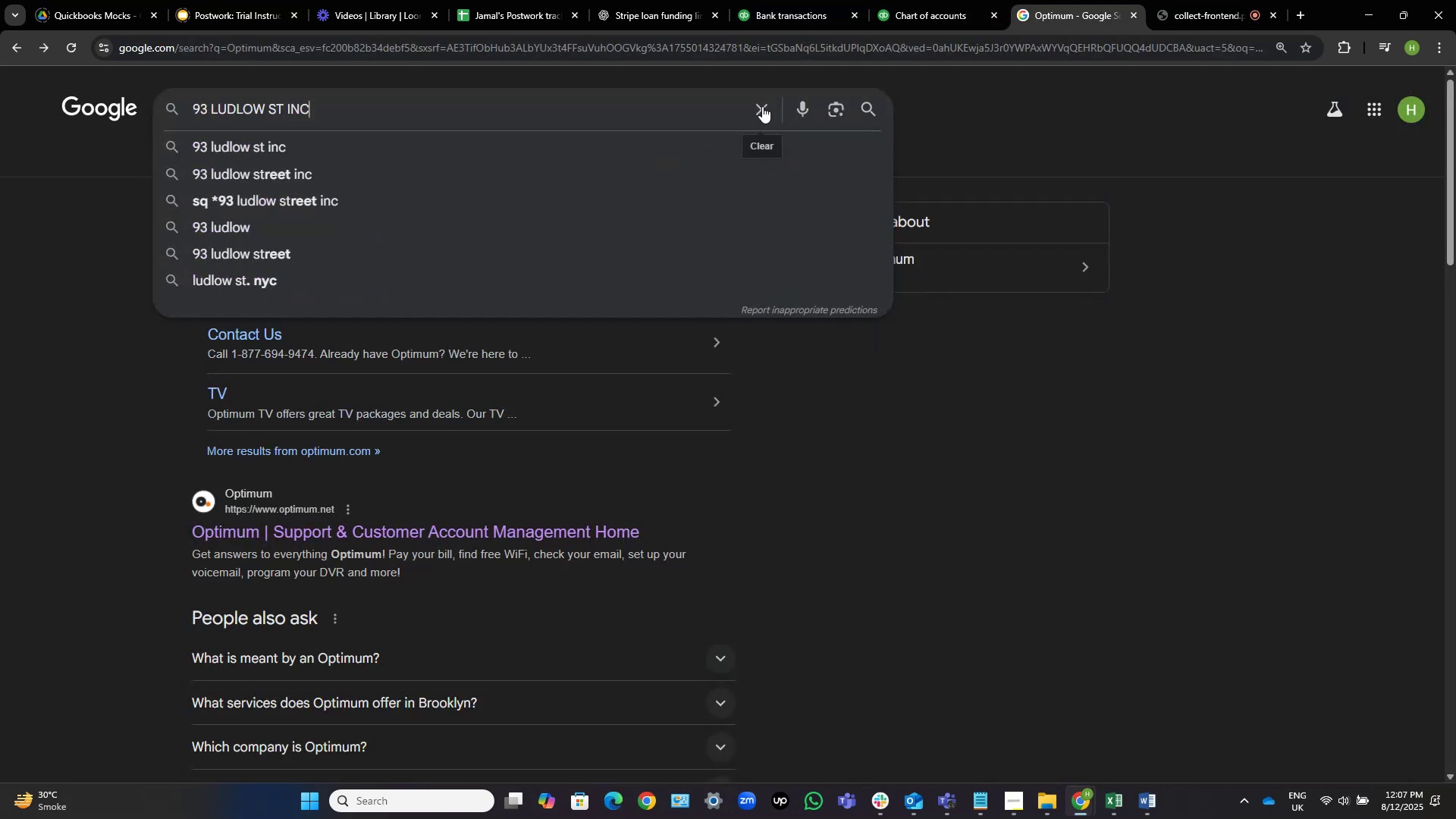 
key(NumpadEnter)
 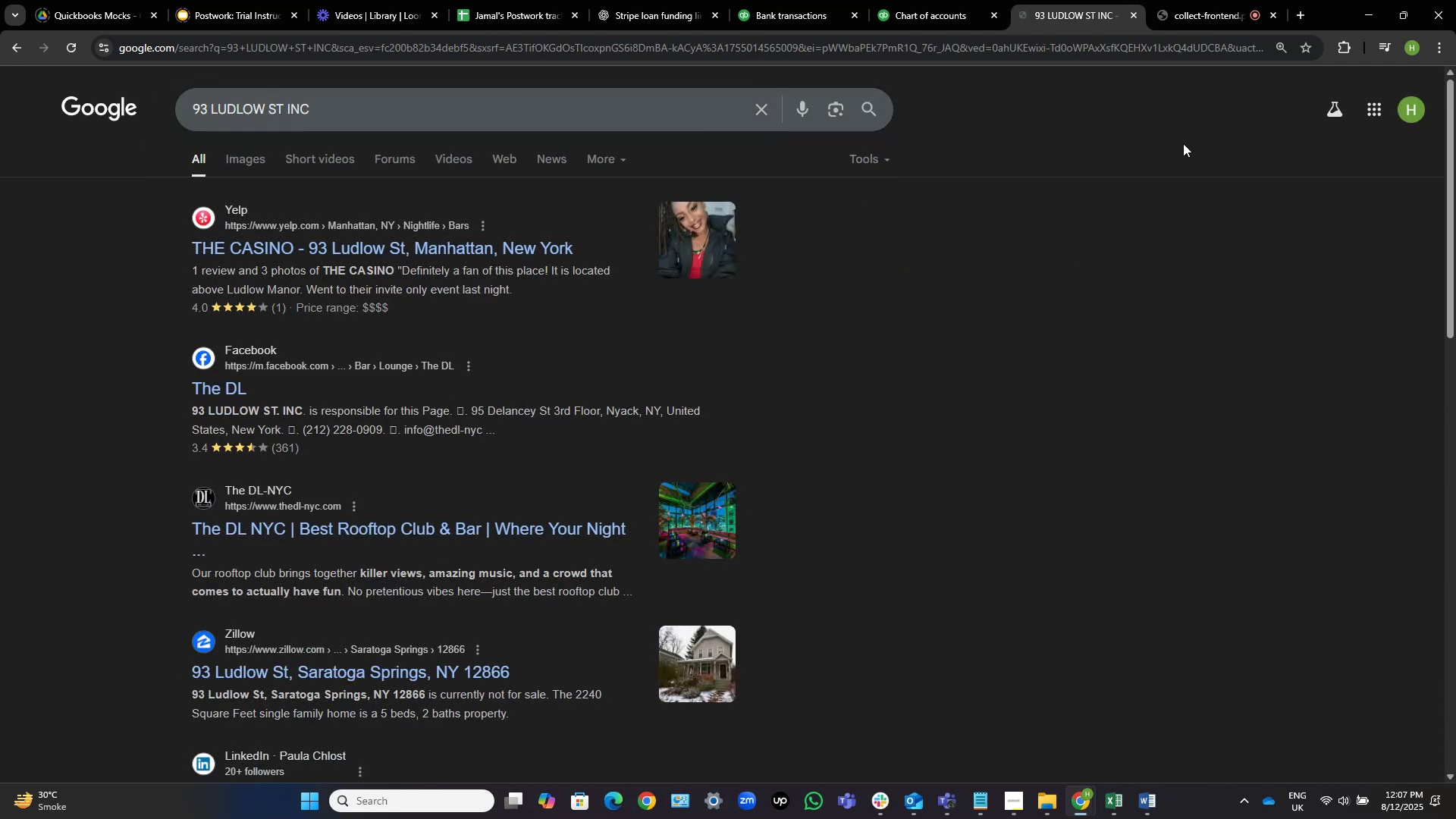 
wait(6.24)
 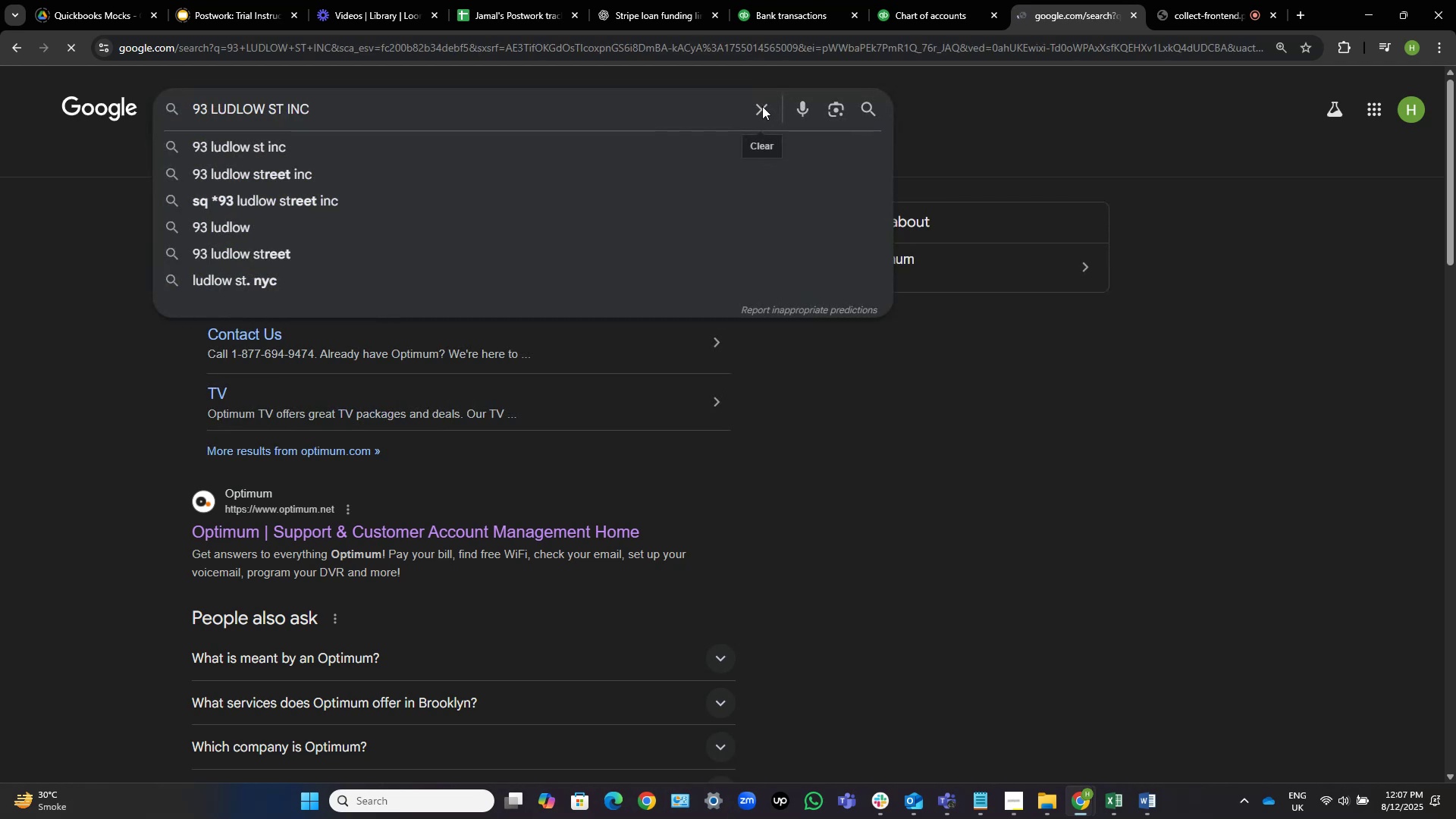 
left_click([802, 0])
 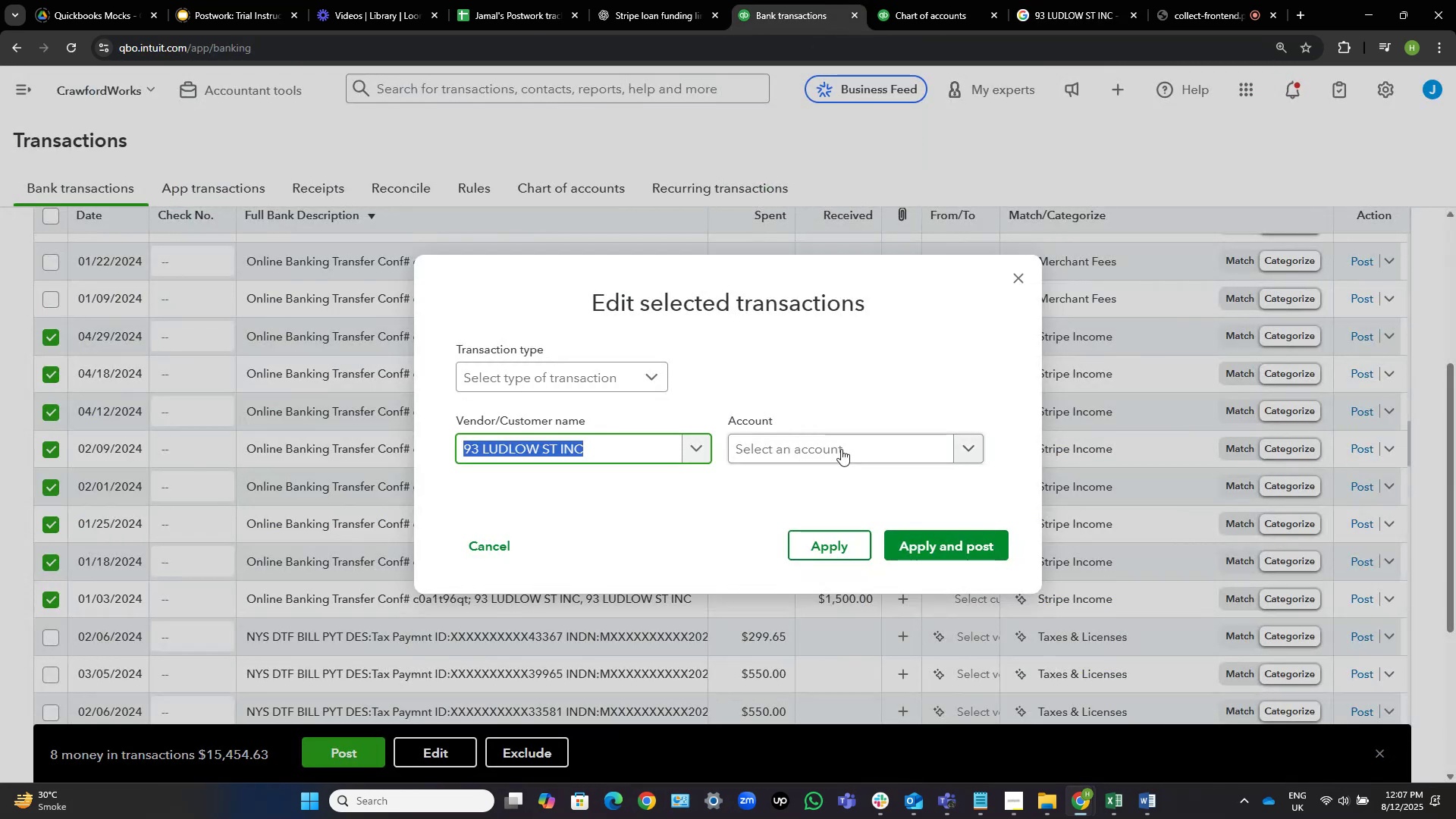 
left_click([842, 450])
 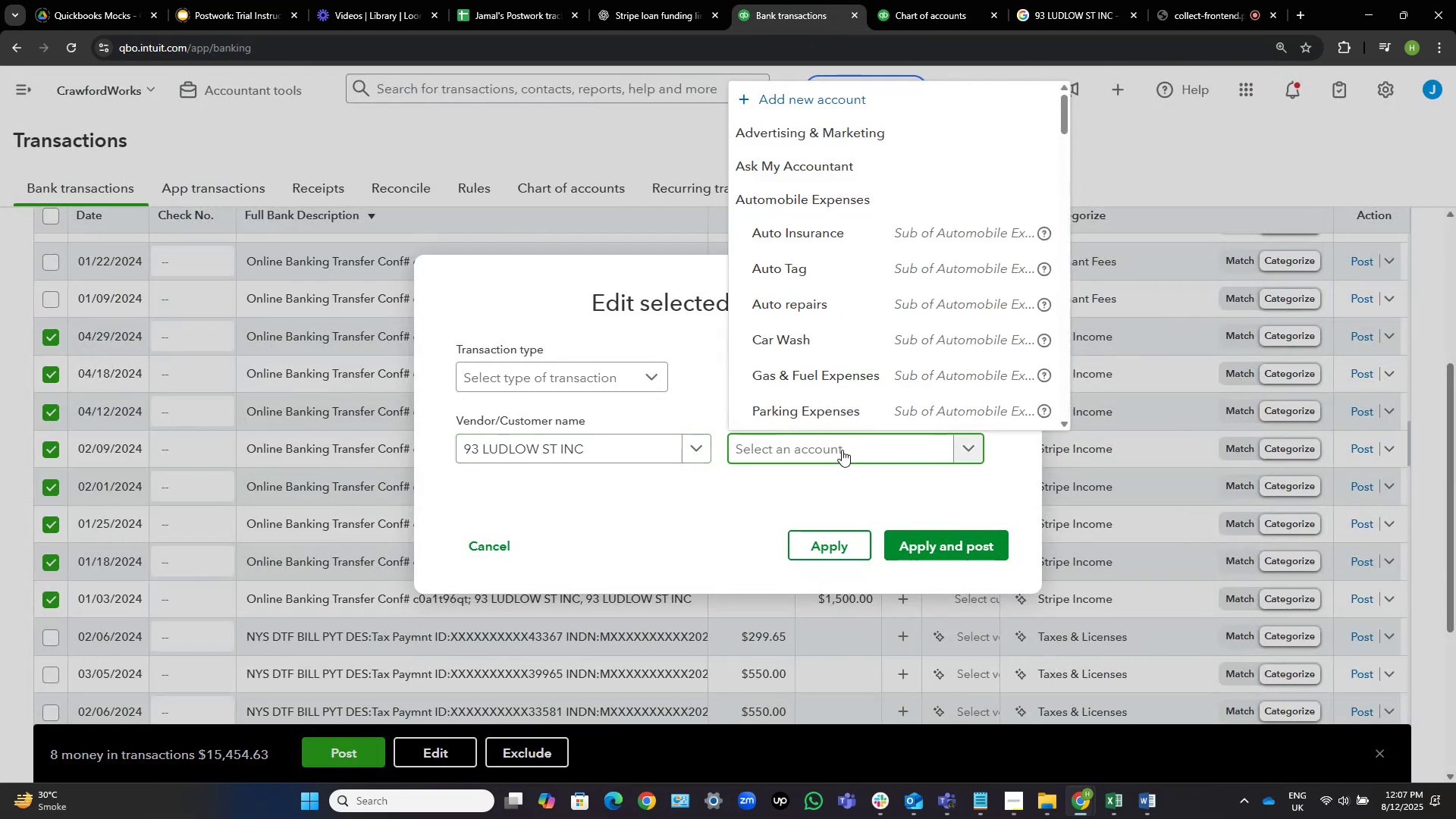 
type(ask)
 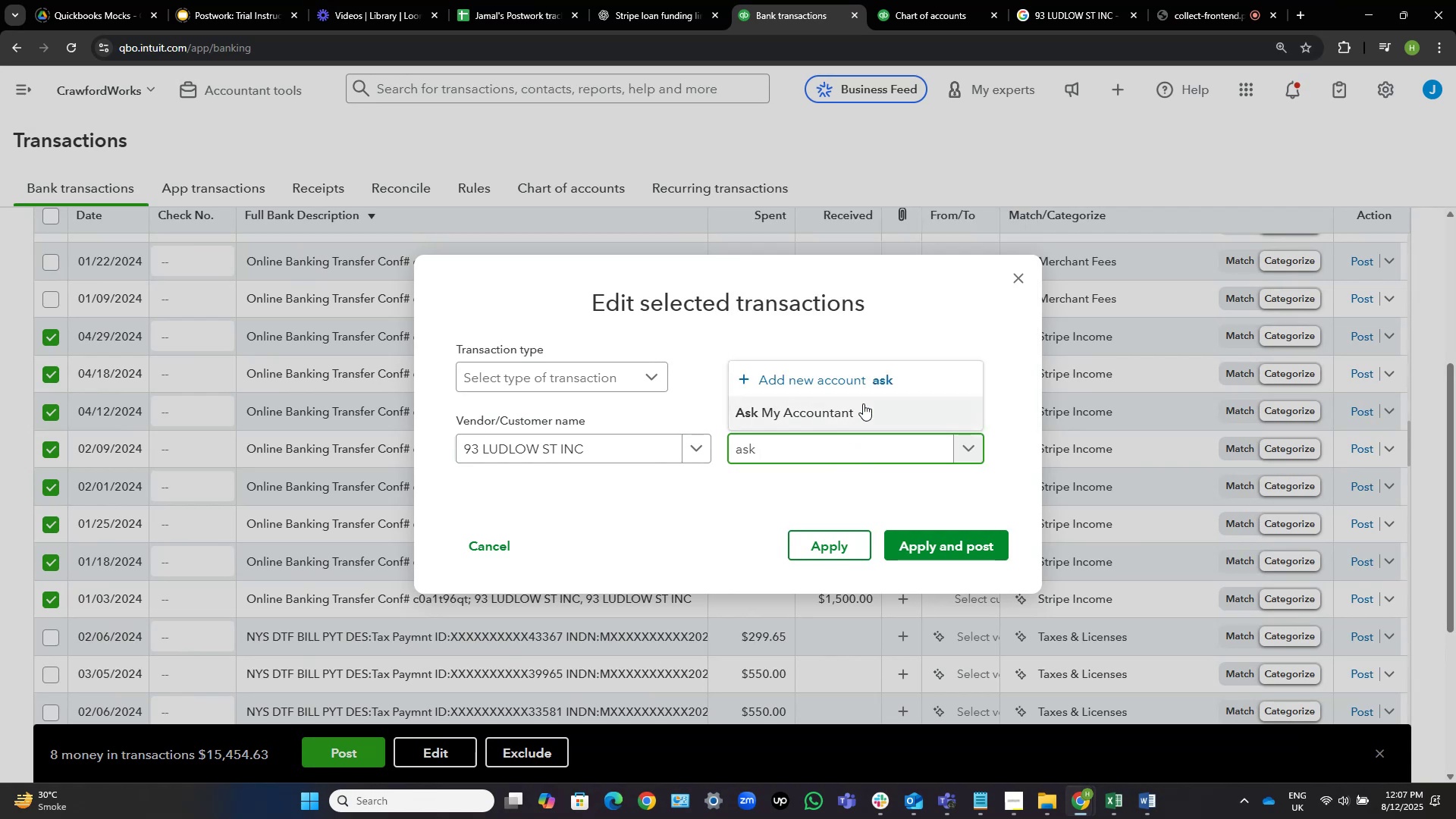 
left_click([863, 403])
 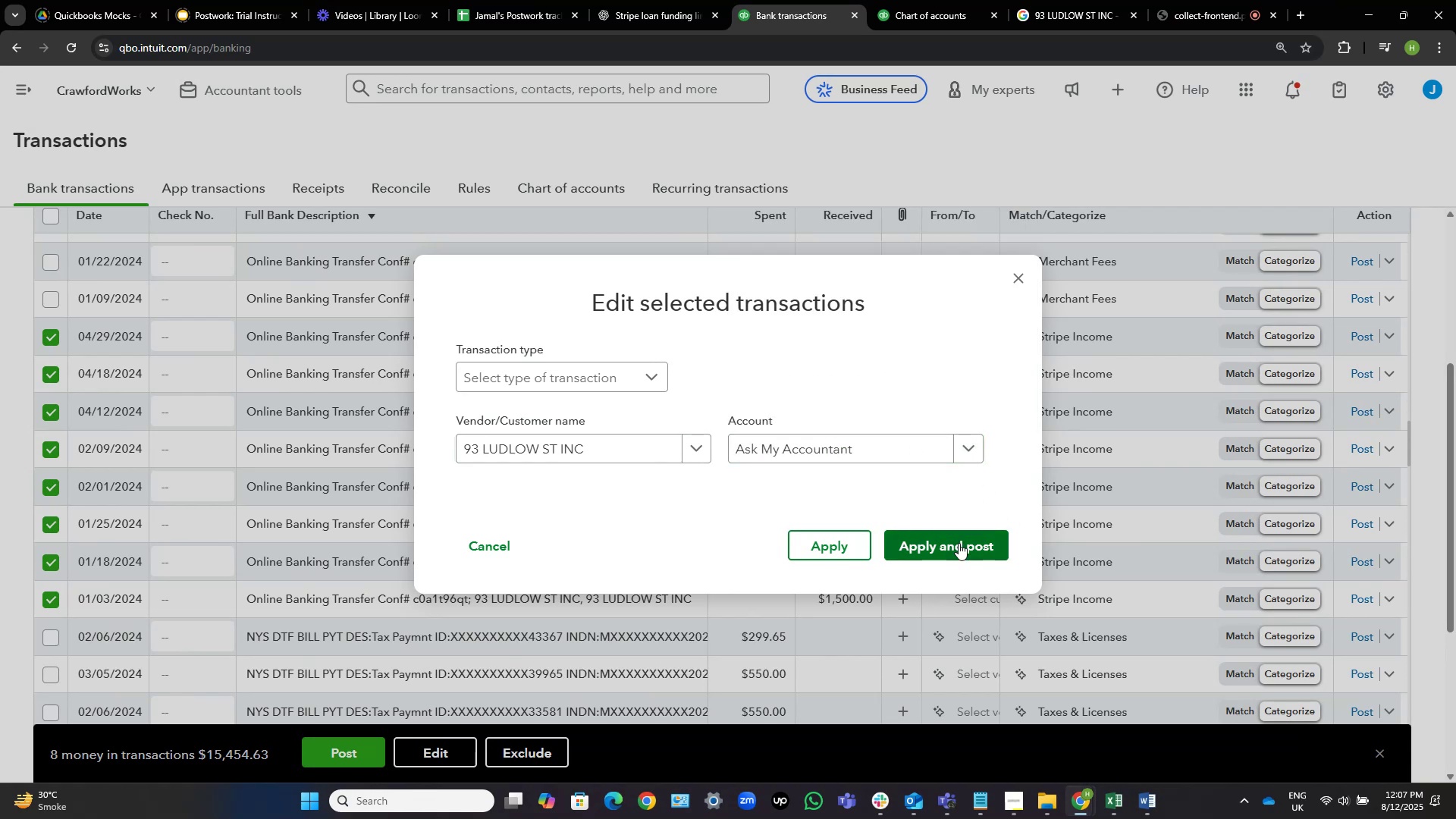 
left_click([959, 543])
 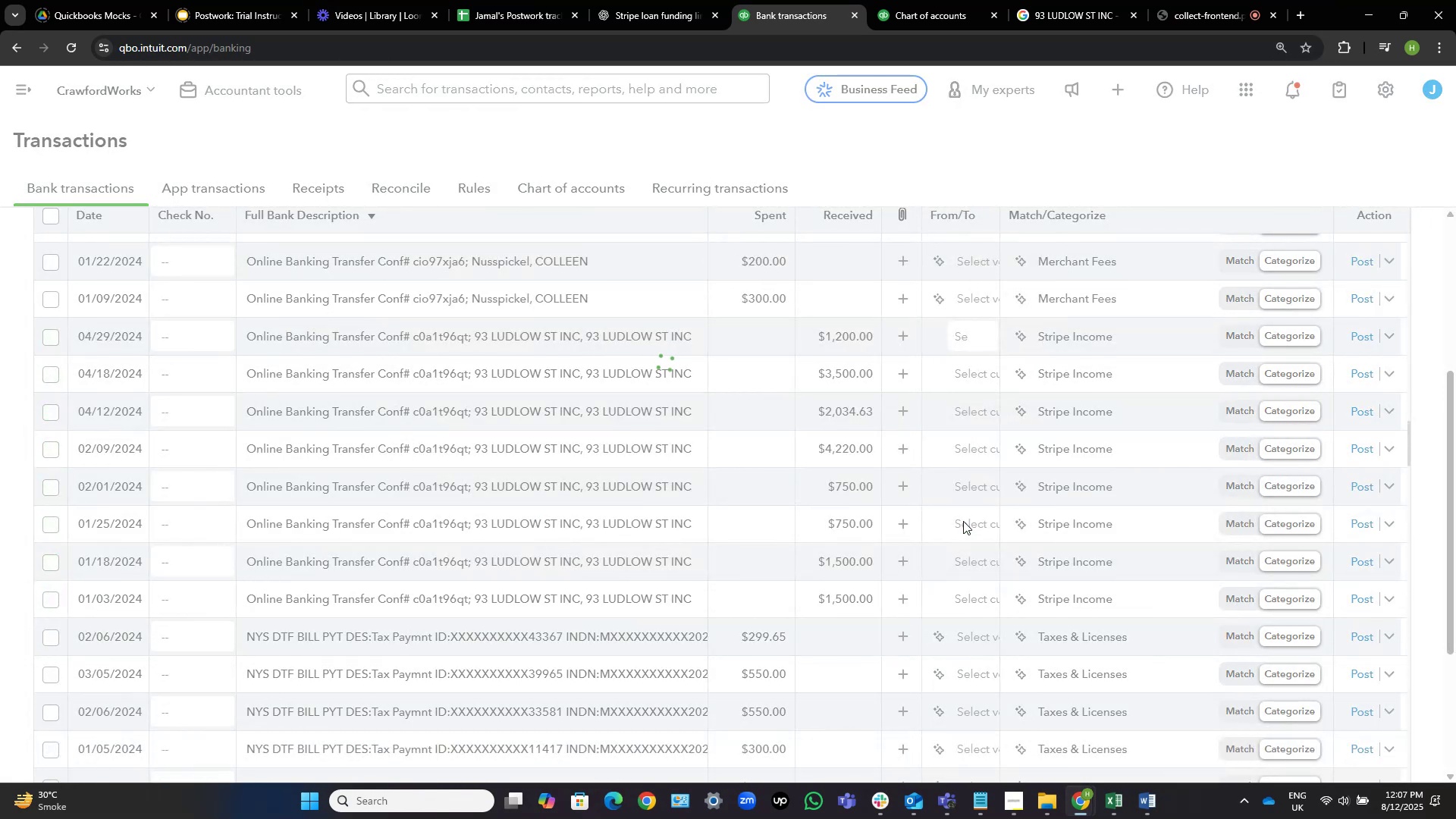 
wait(8.71)
 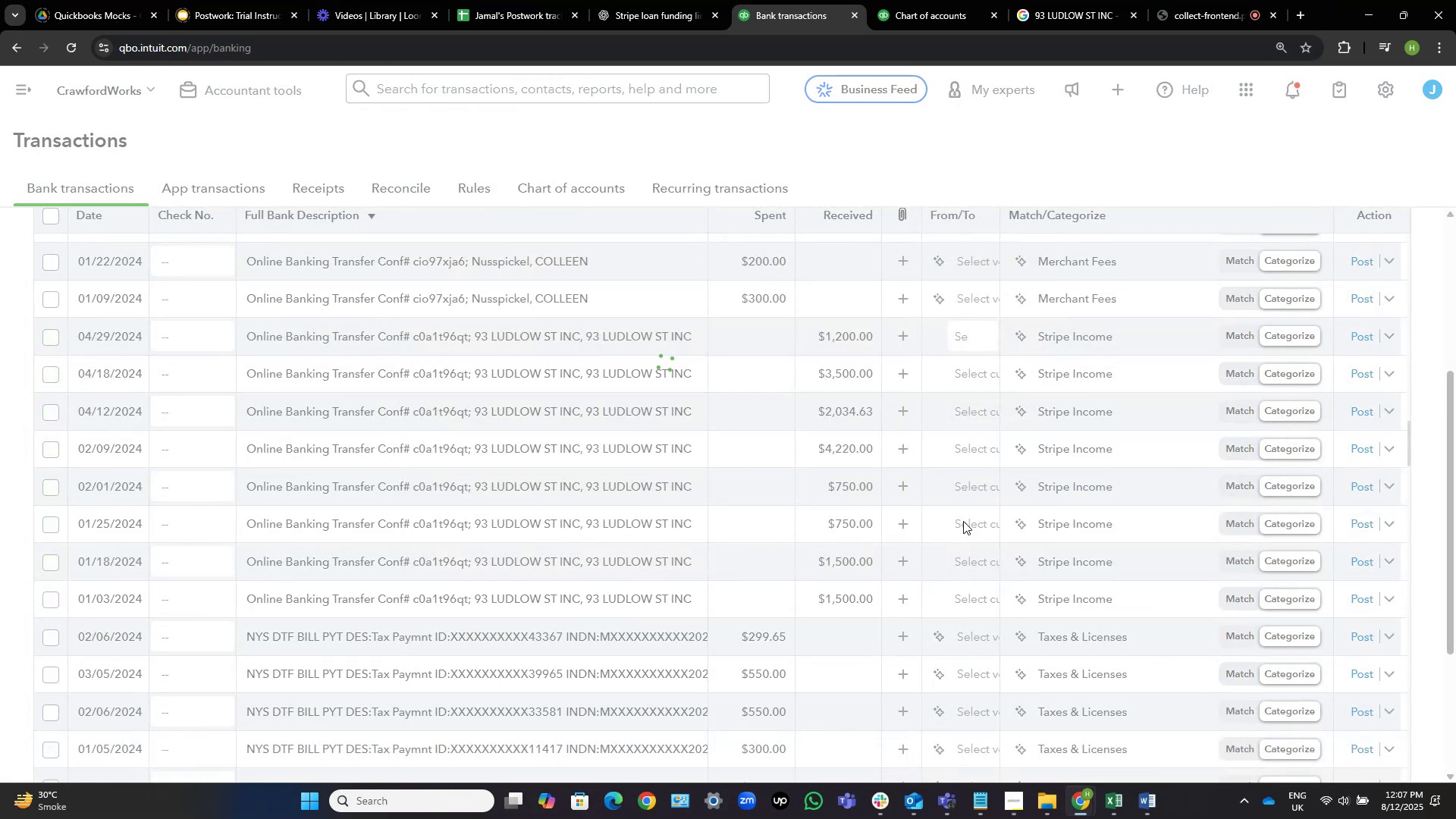 
scroll: coordinate [558, 396], scroll_direction: down, amount: 4.0
 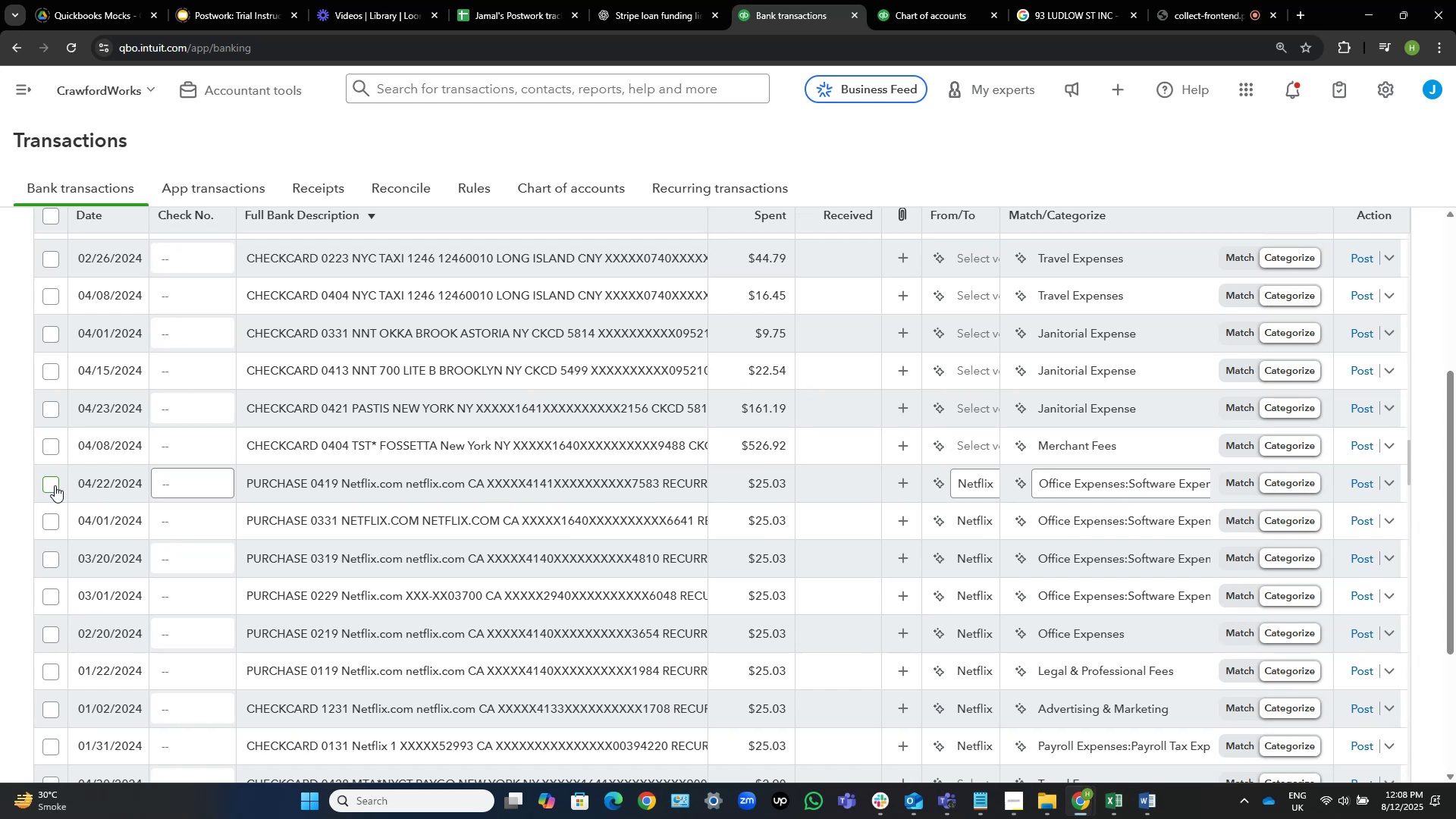 
wait(8.81)
 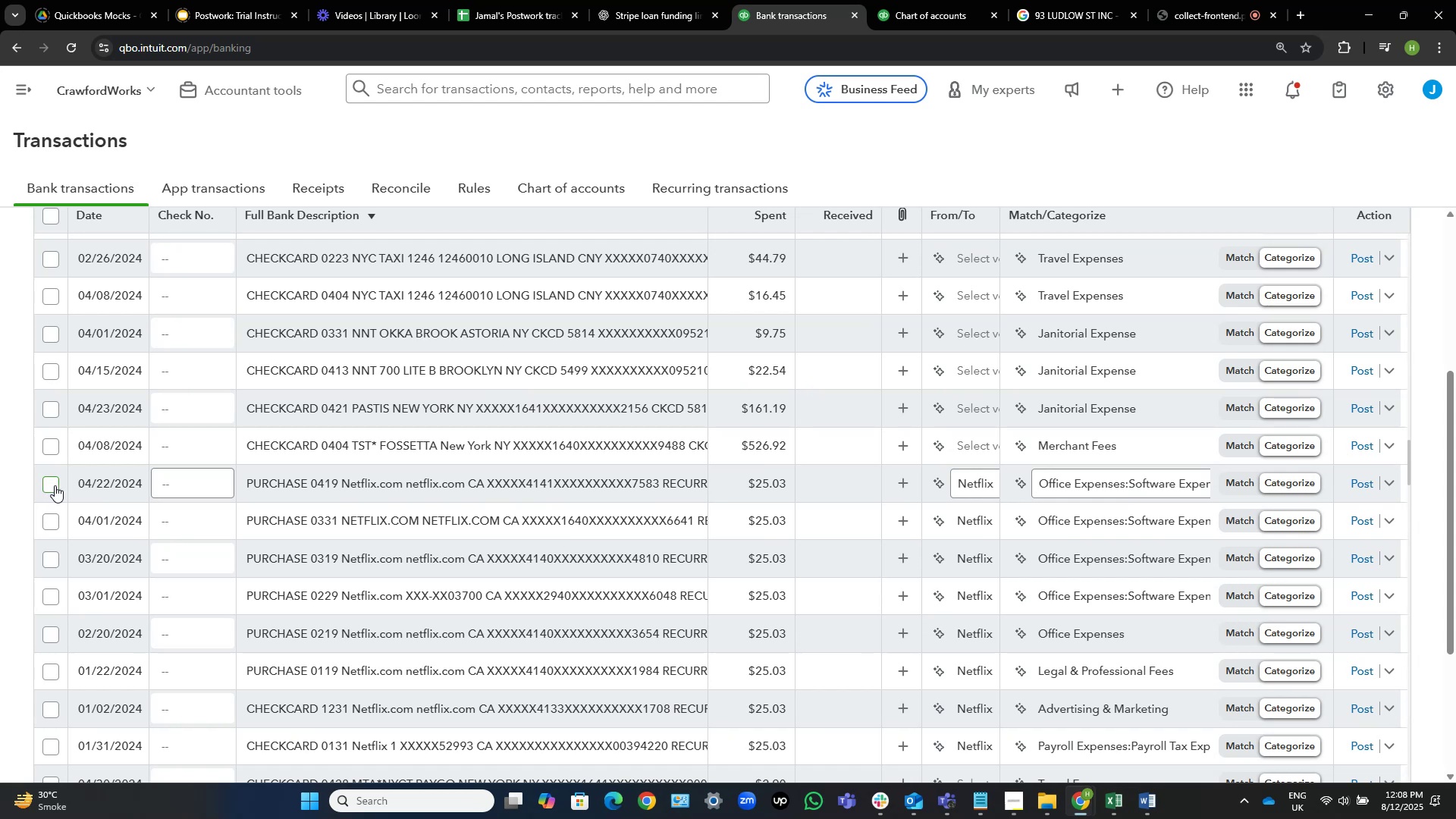 
left_click([55, 485])
 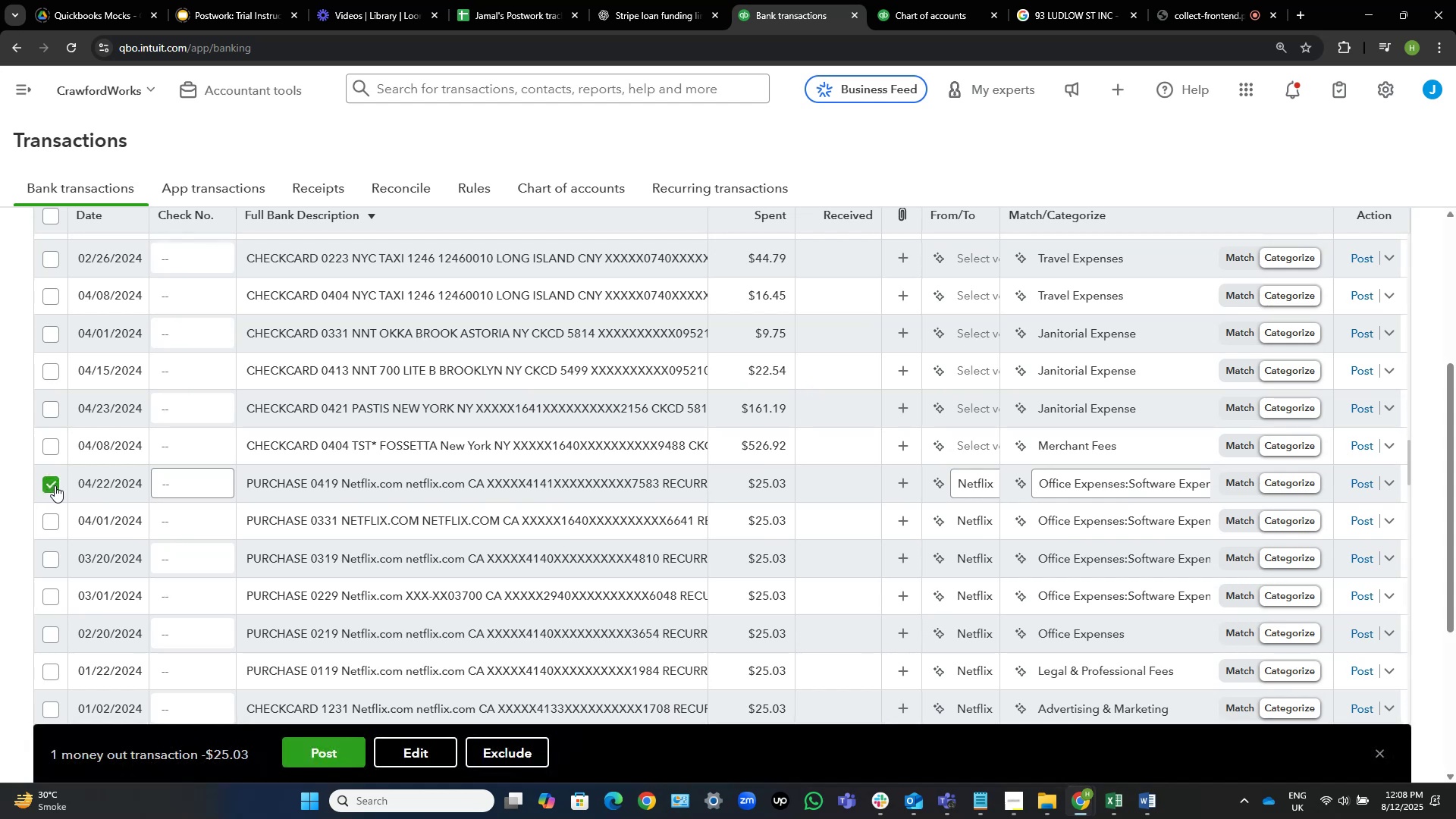 
scroll: coordinate [55, 485], scroll_direction: down, amount: 1.0
 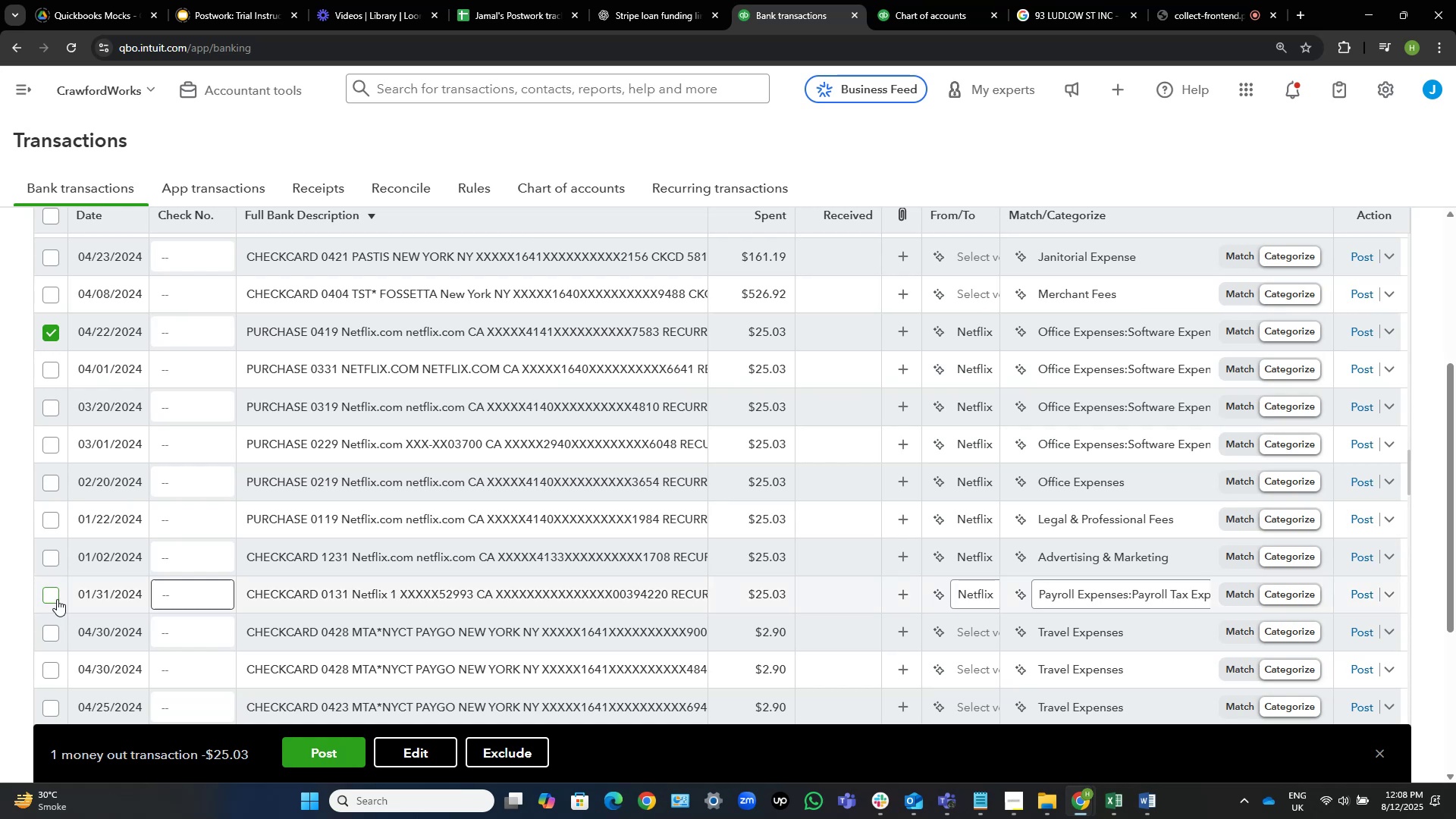 
left_click([53, 596])
 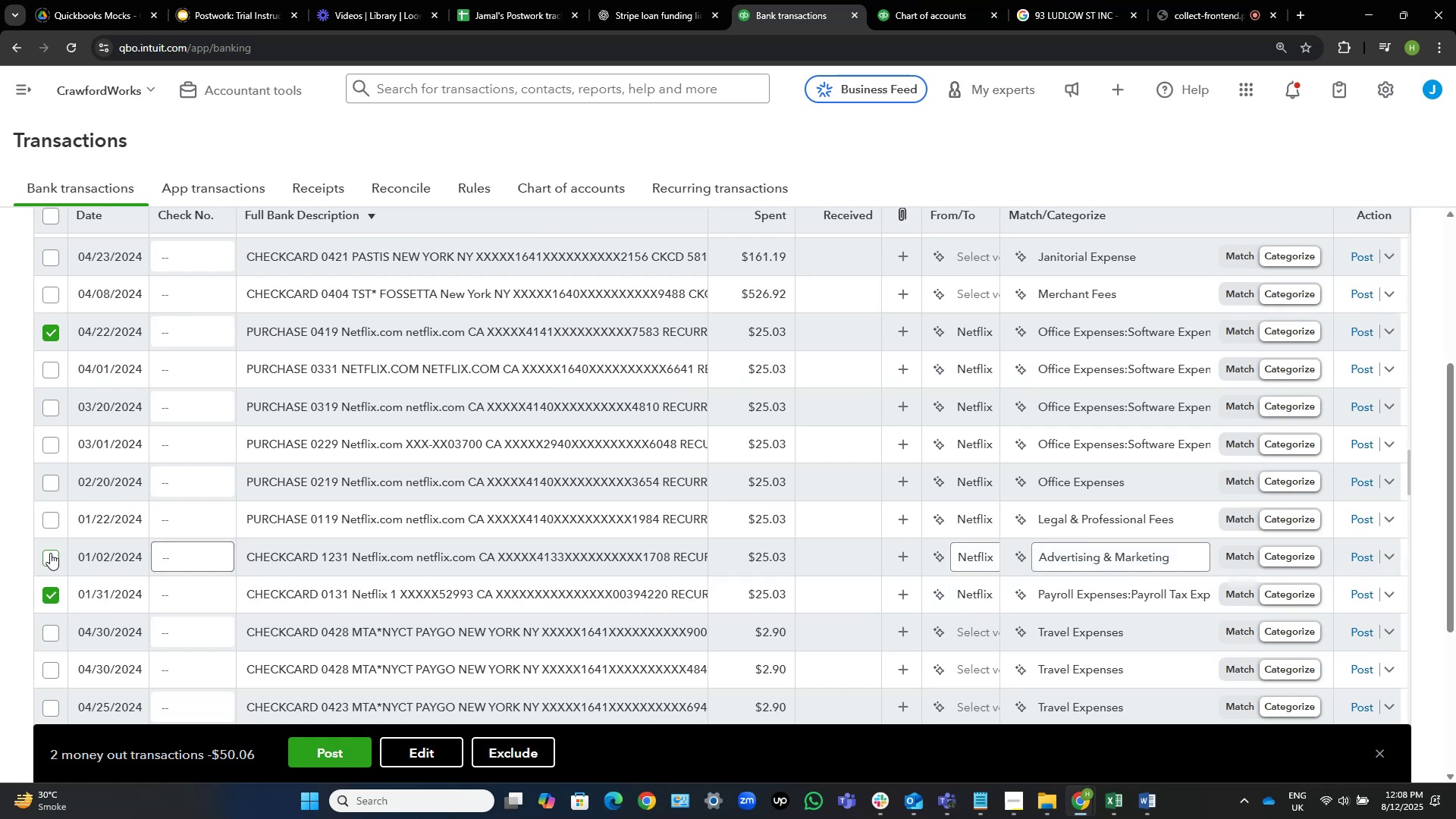 
left_click([50, 553])
 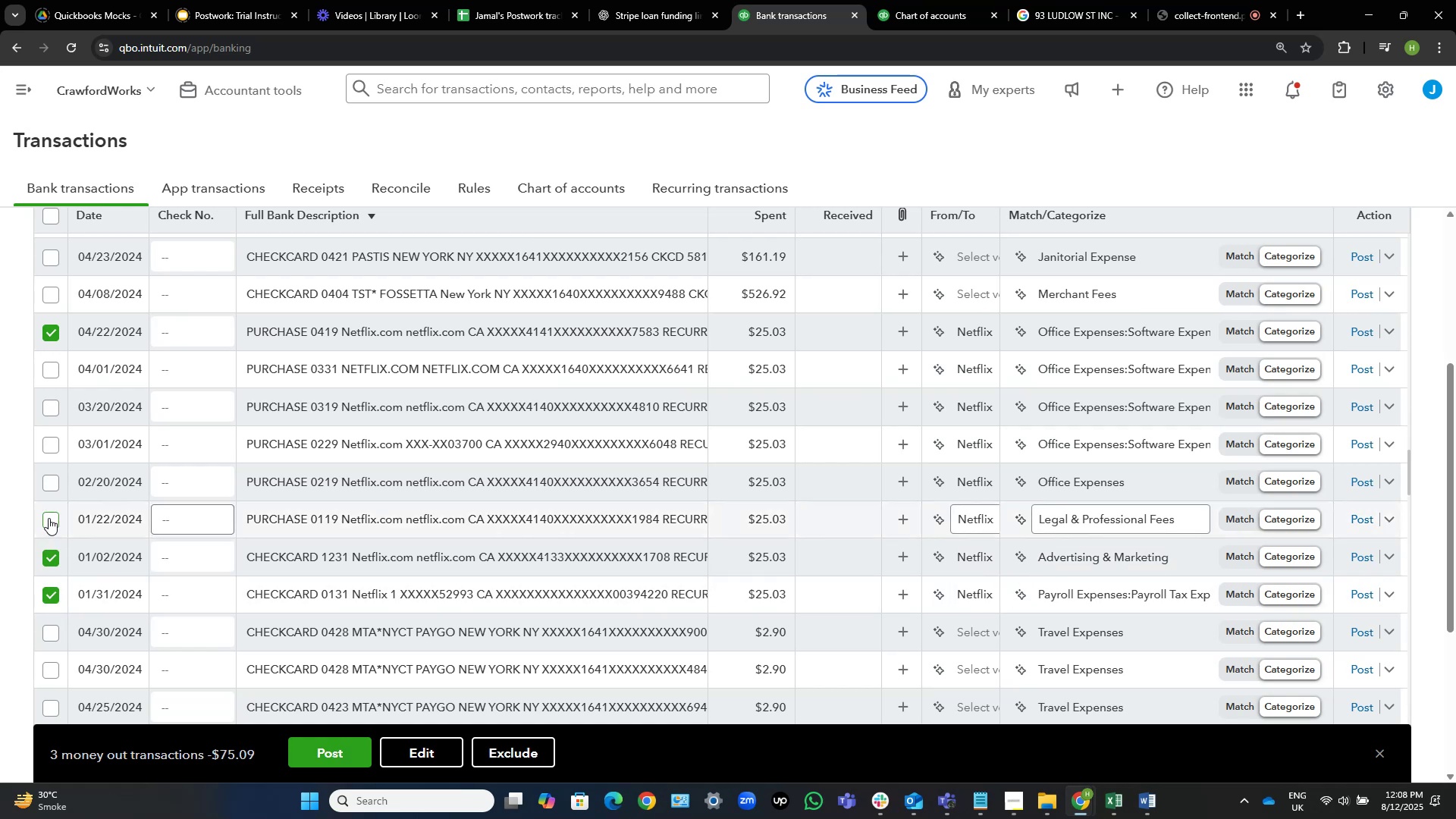 
left_click([49, 518])
 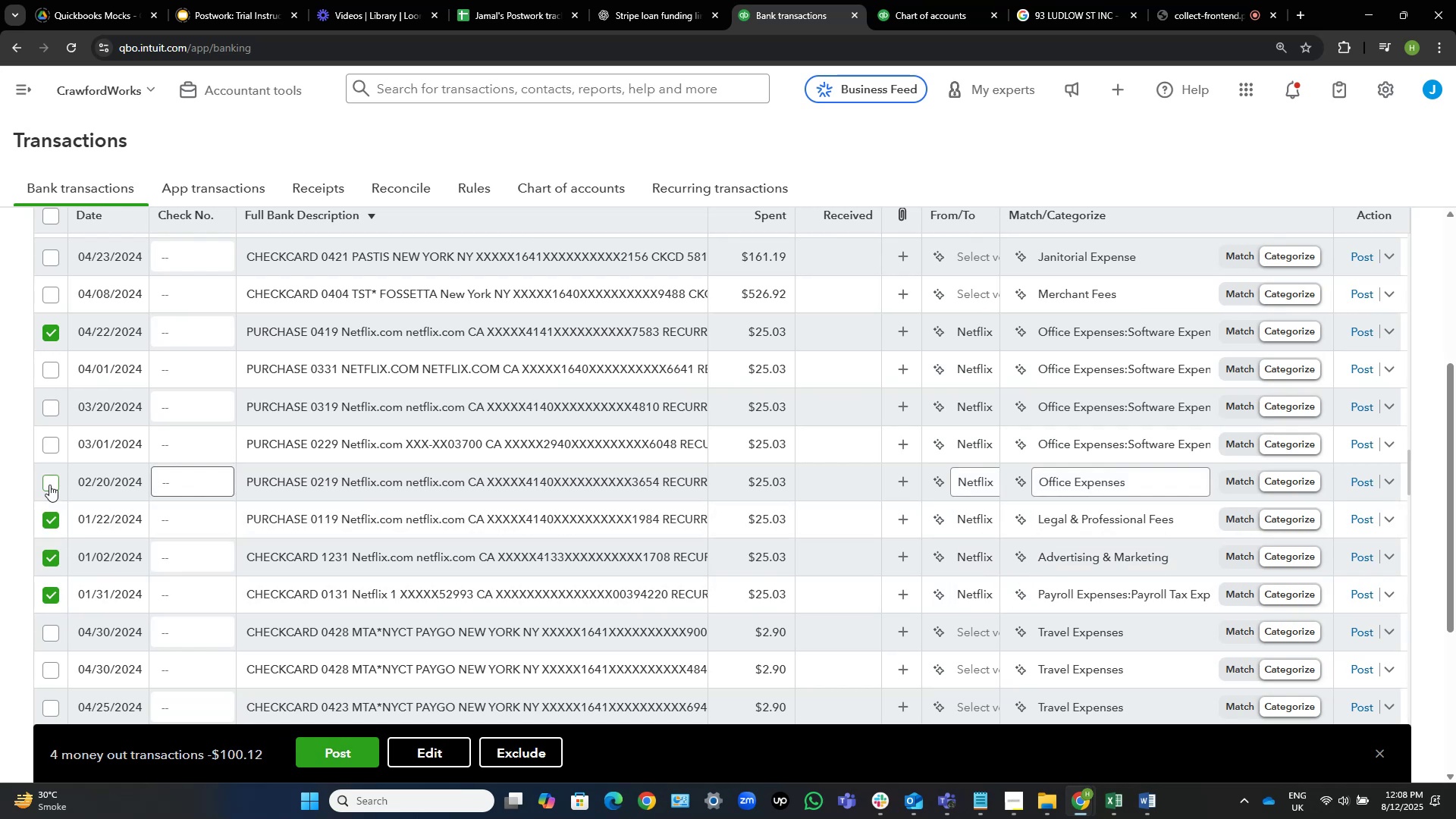 
left_click([49, 485])
 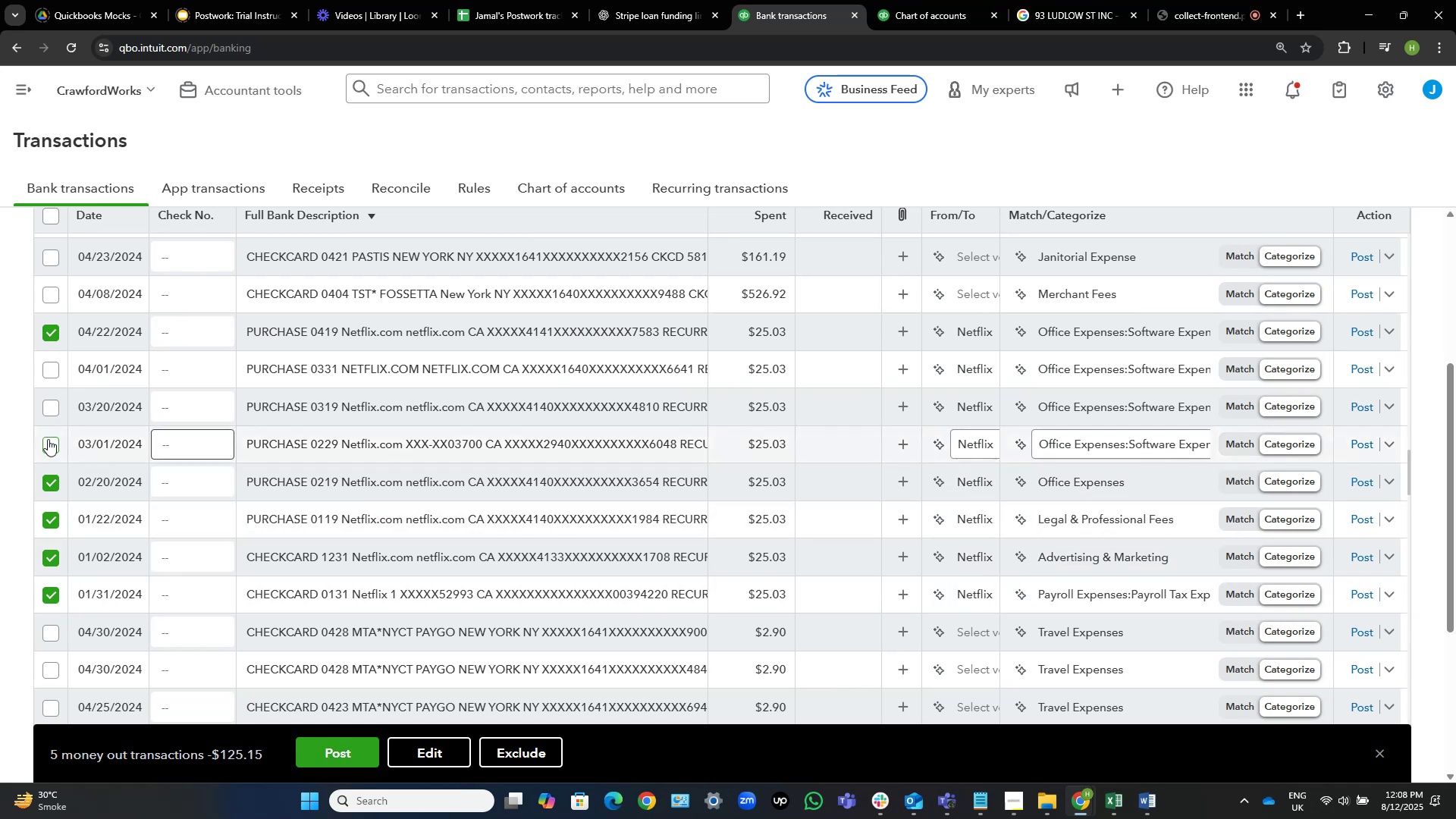 
left_click([52, 447])
 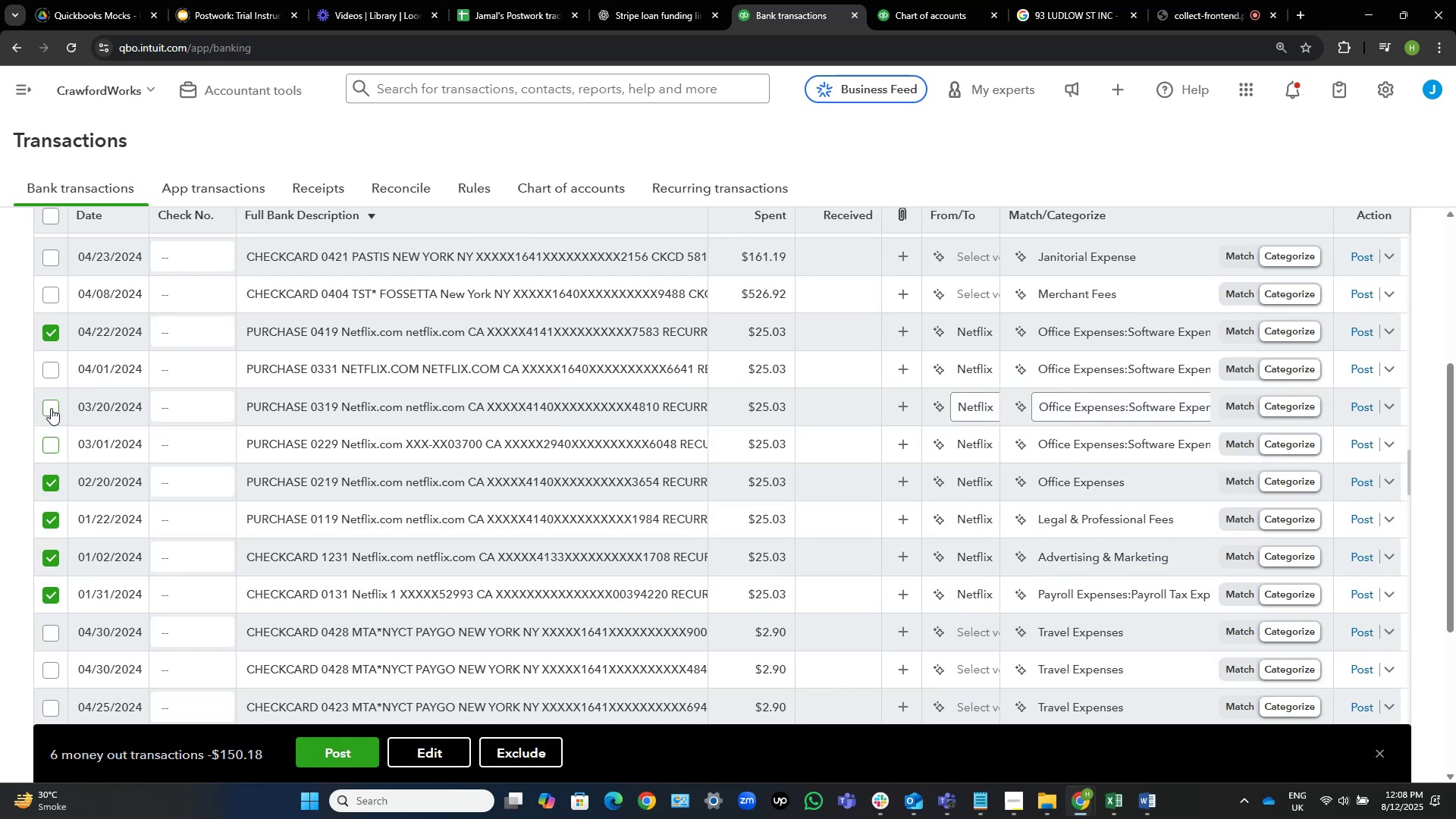 
left_click([51, 408])
 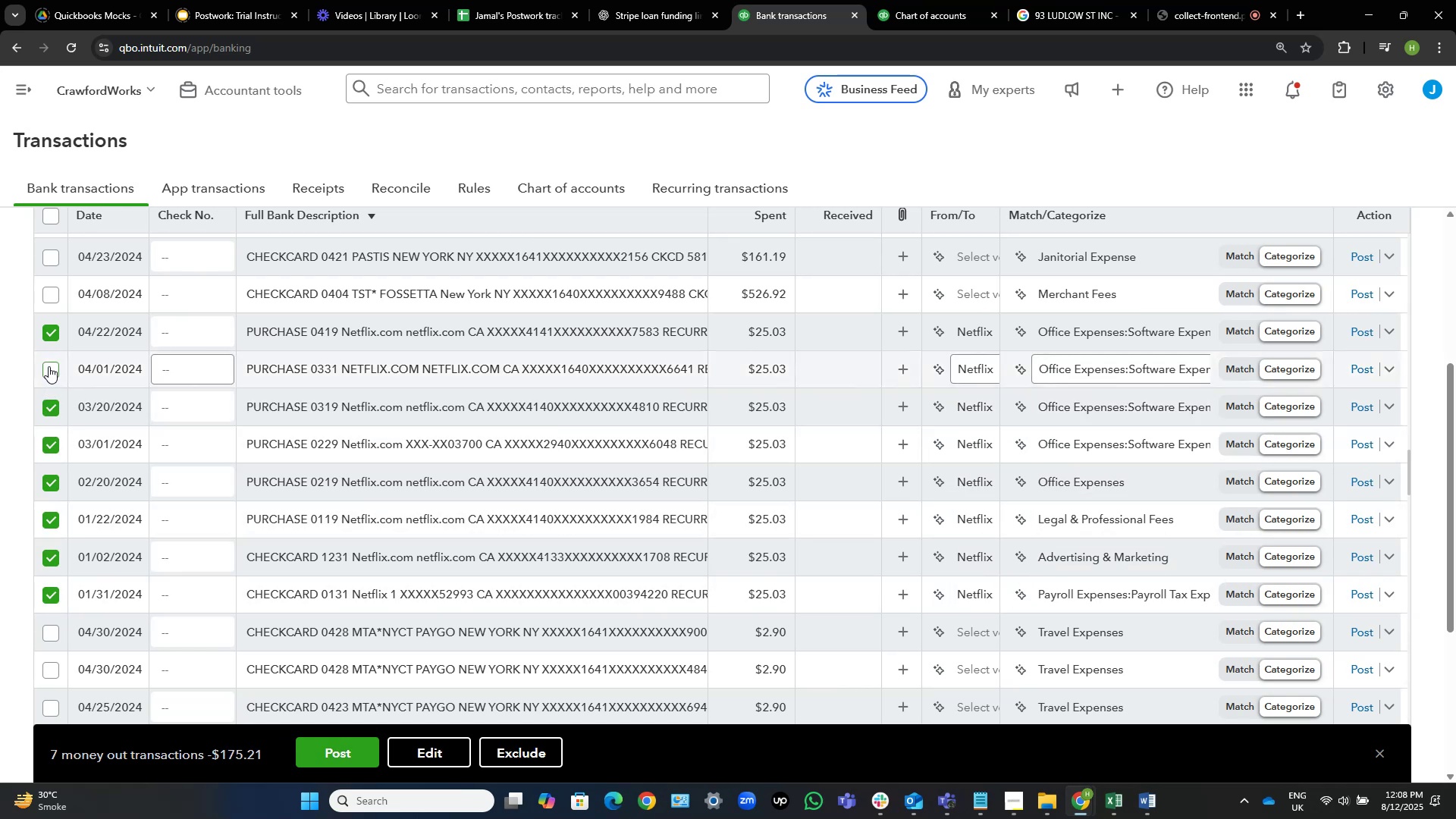 
left_click([49, 366])
 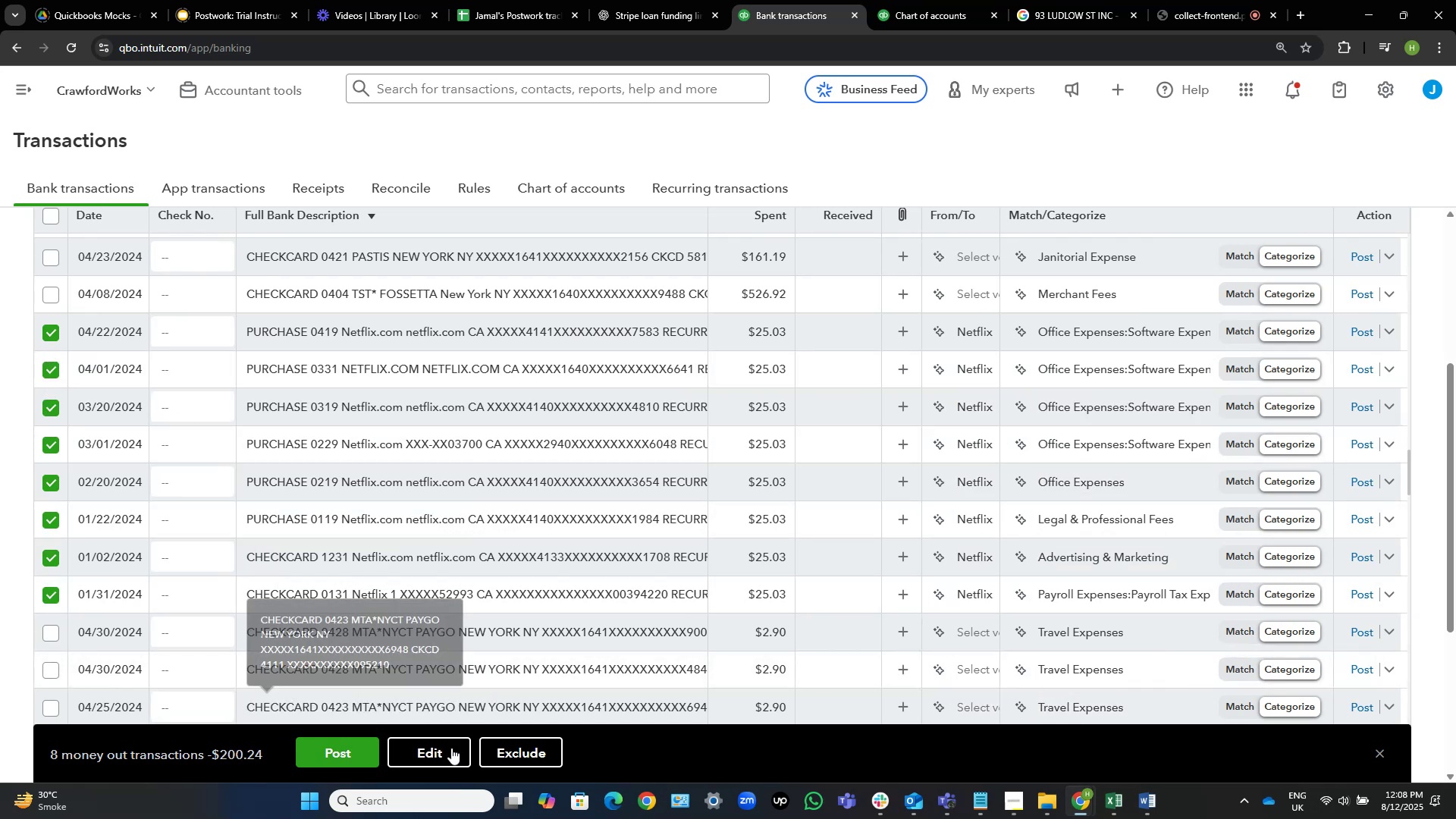 
left_click([435, 751])
 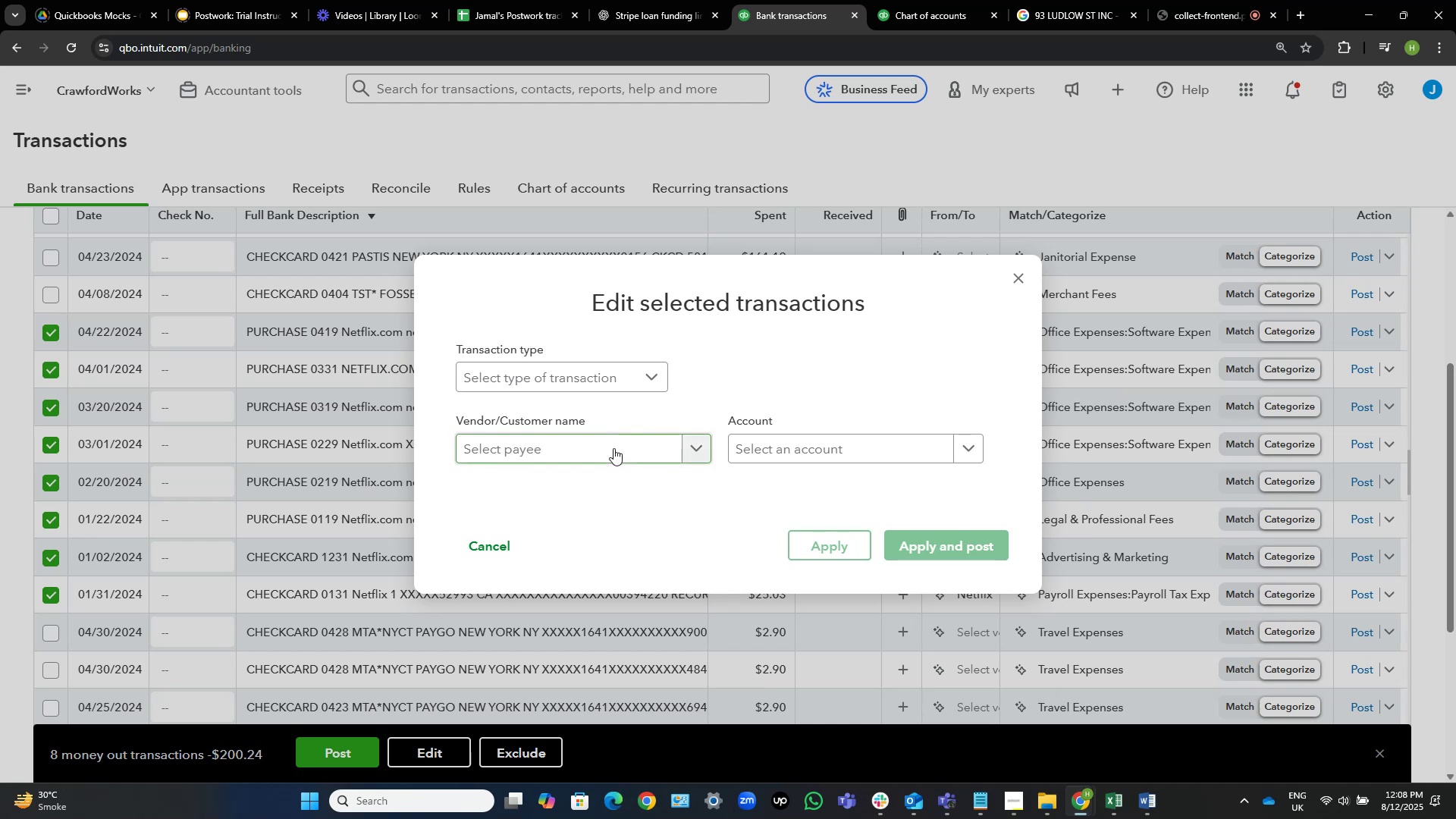 
left_click([613, 448])
 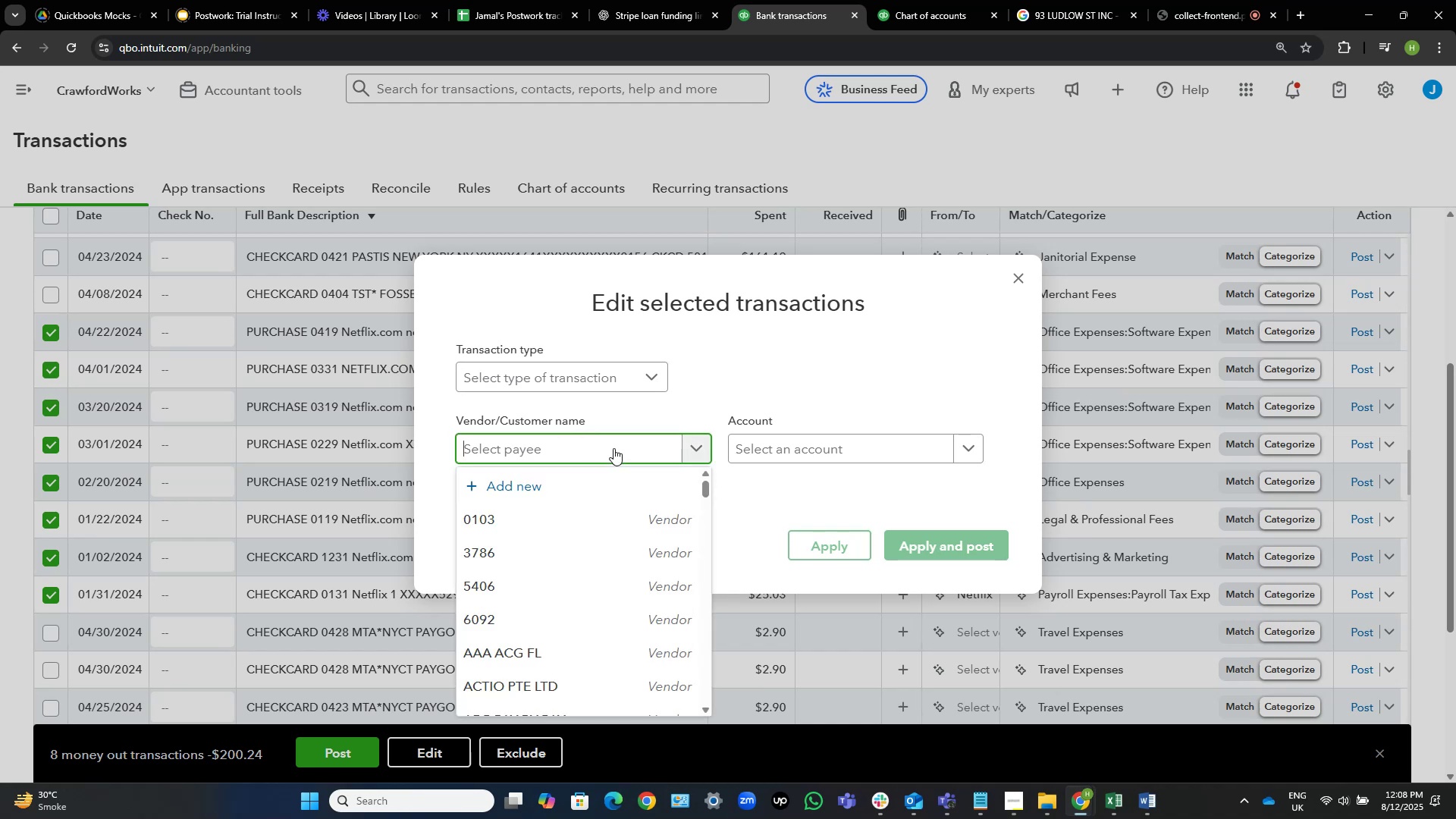 
type(net)
 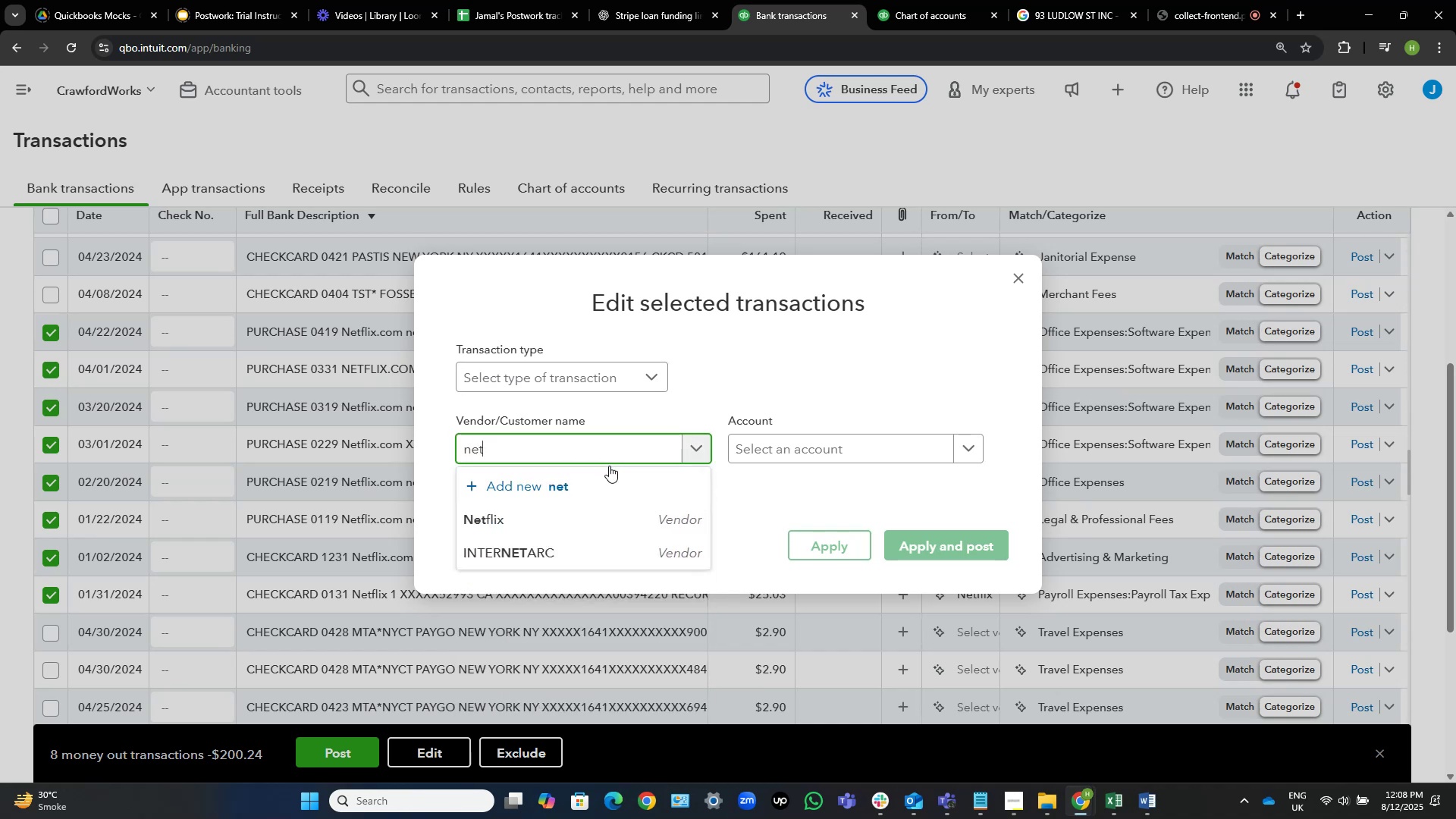 
left_click([567, 523])
 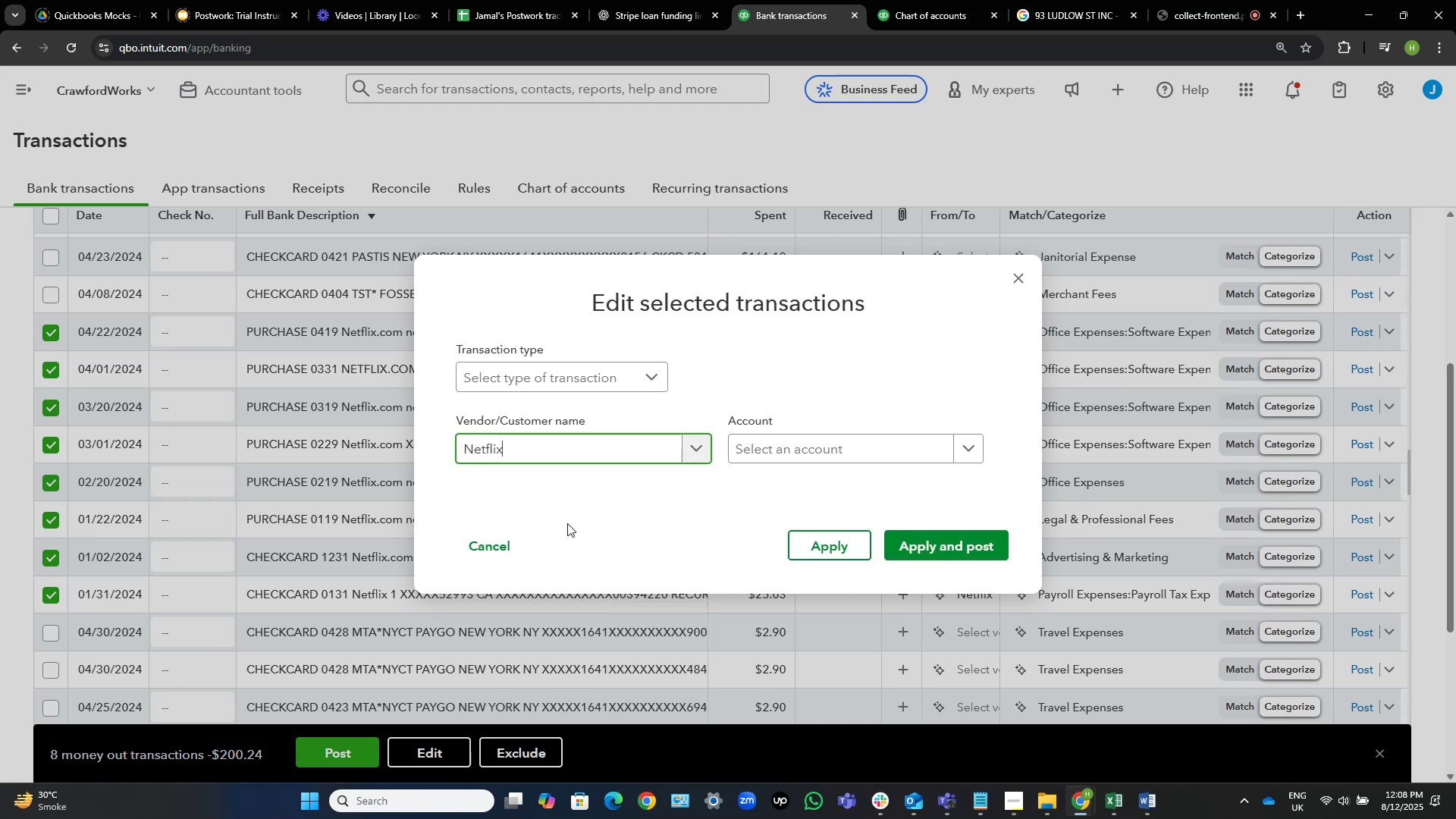 
left_click([812, 442])
 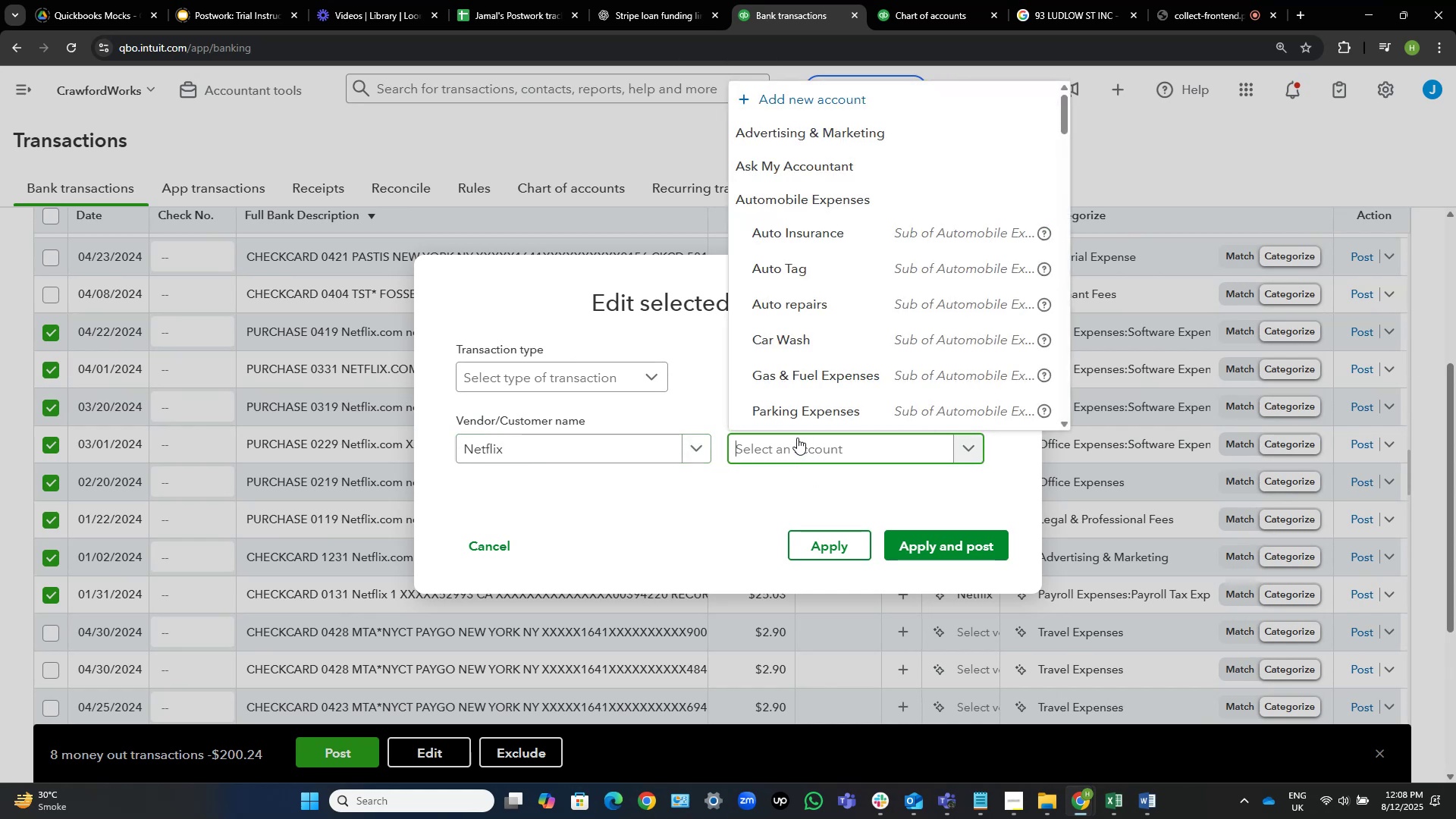 
wait(13.7)
 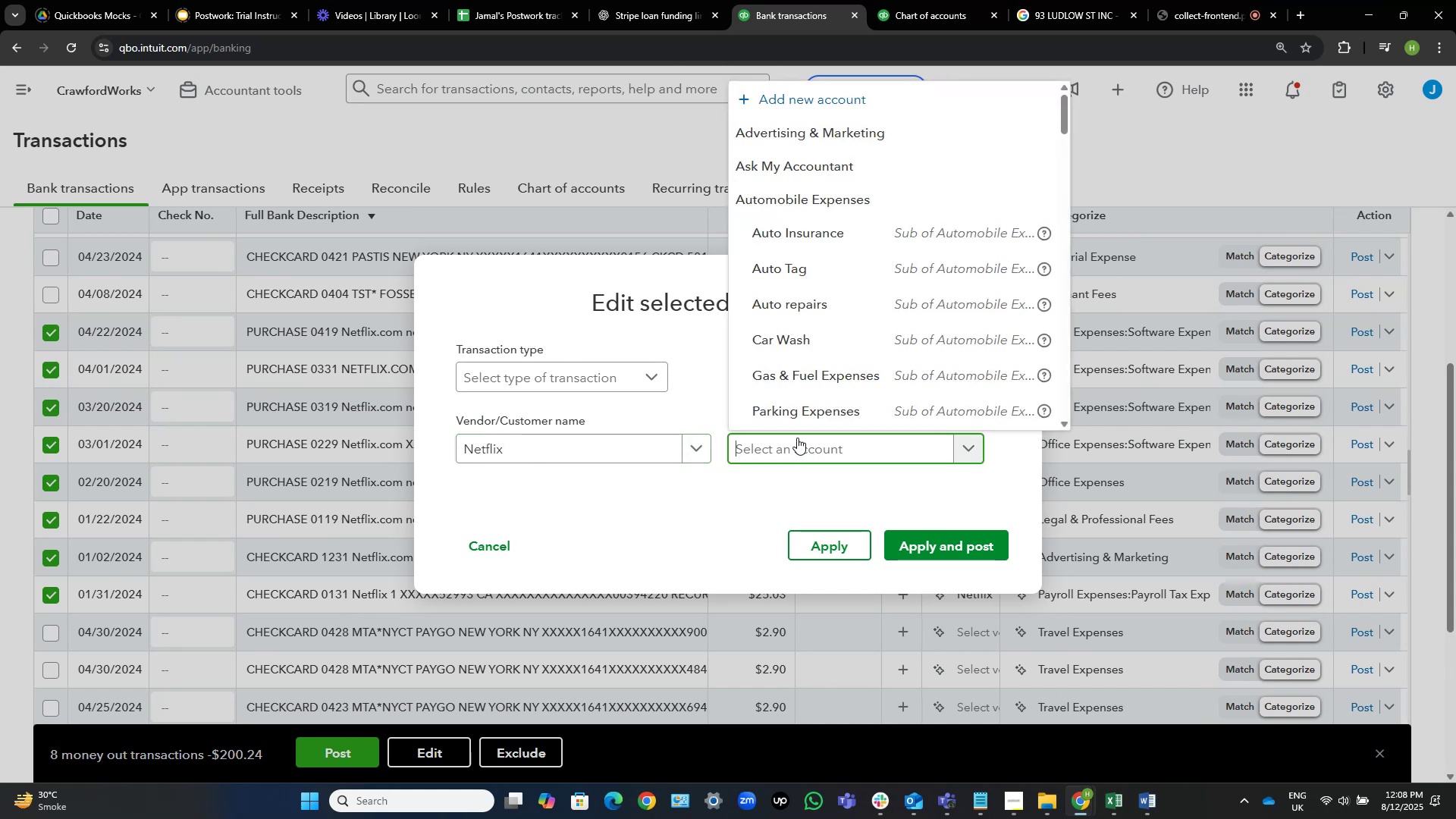 
type(due)
 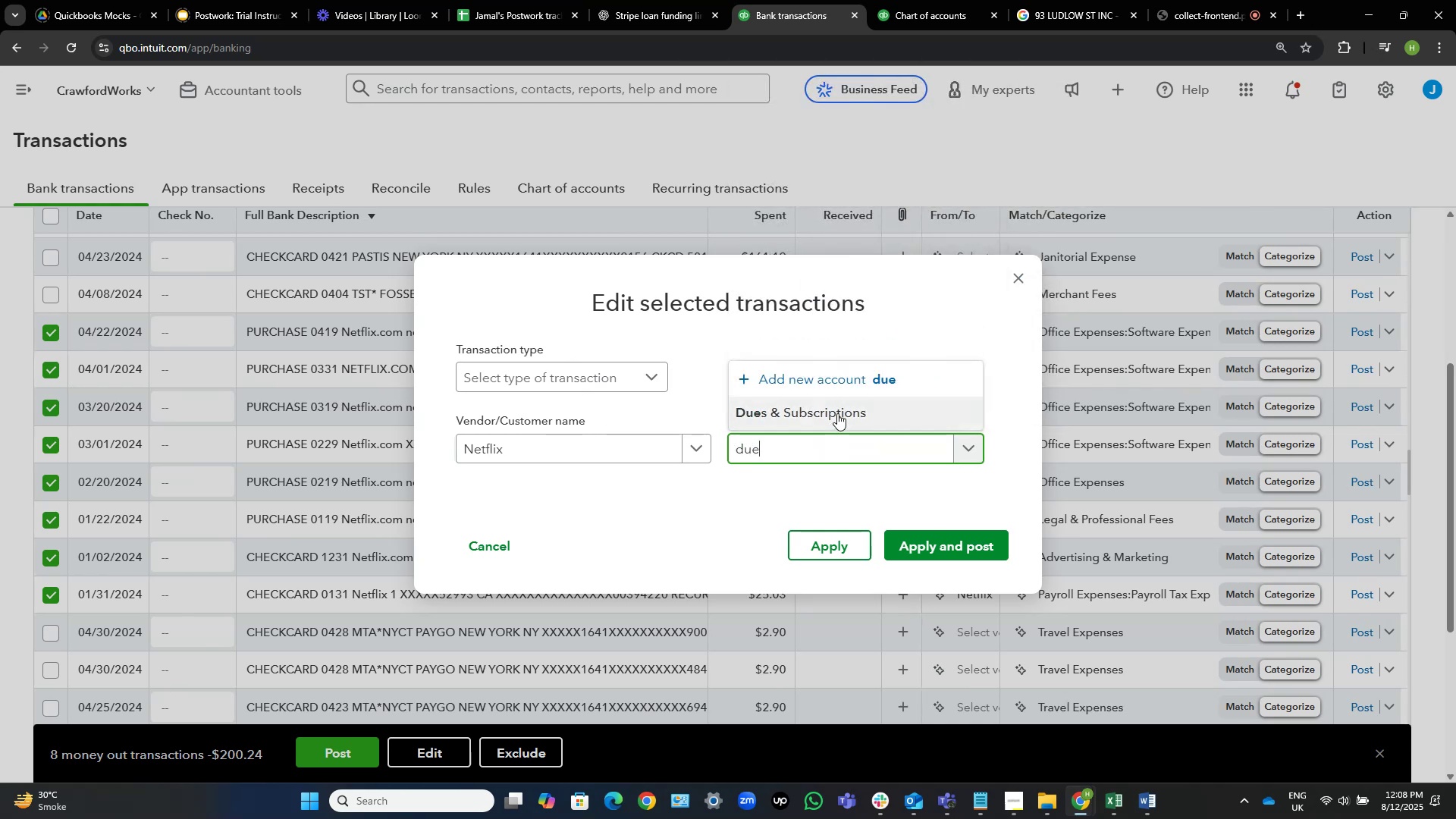 
left_click([844, 409])
 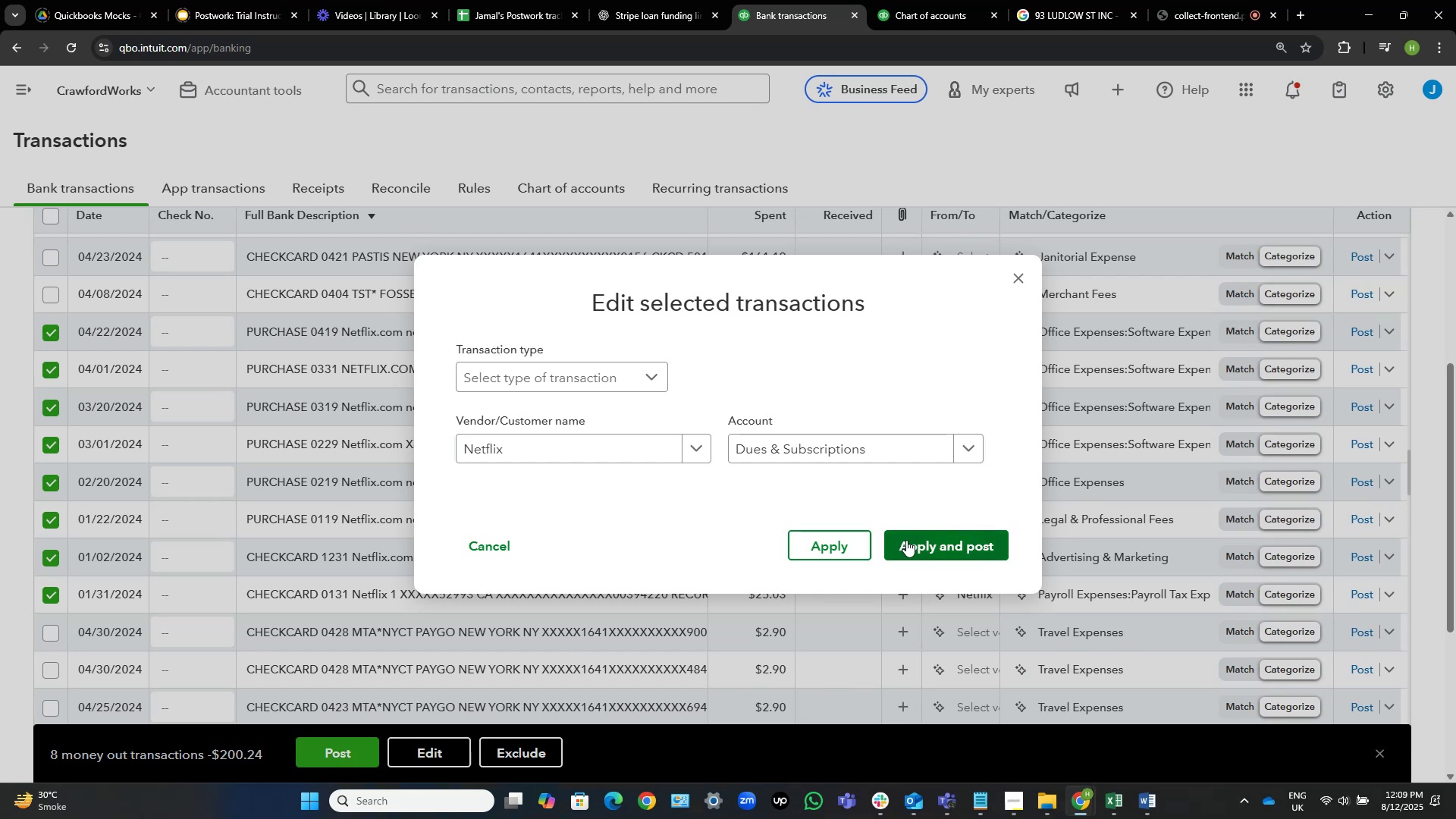 
wait(12.1)
 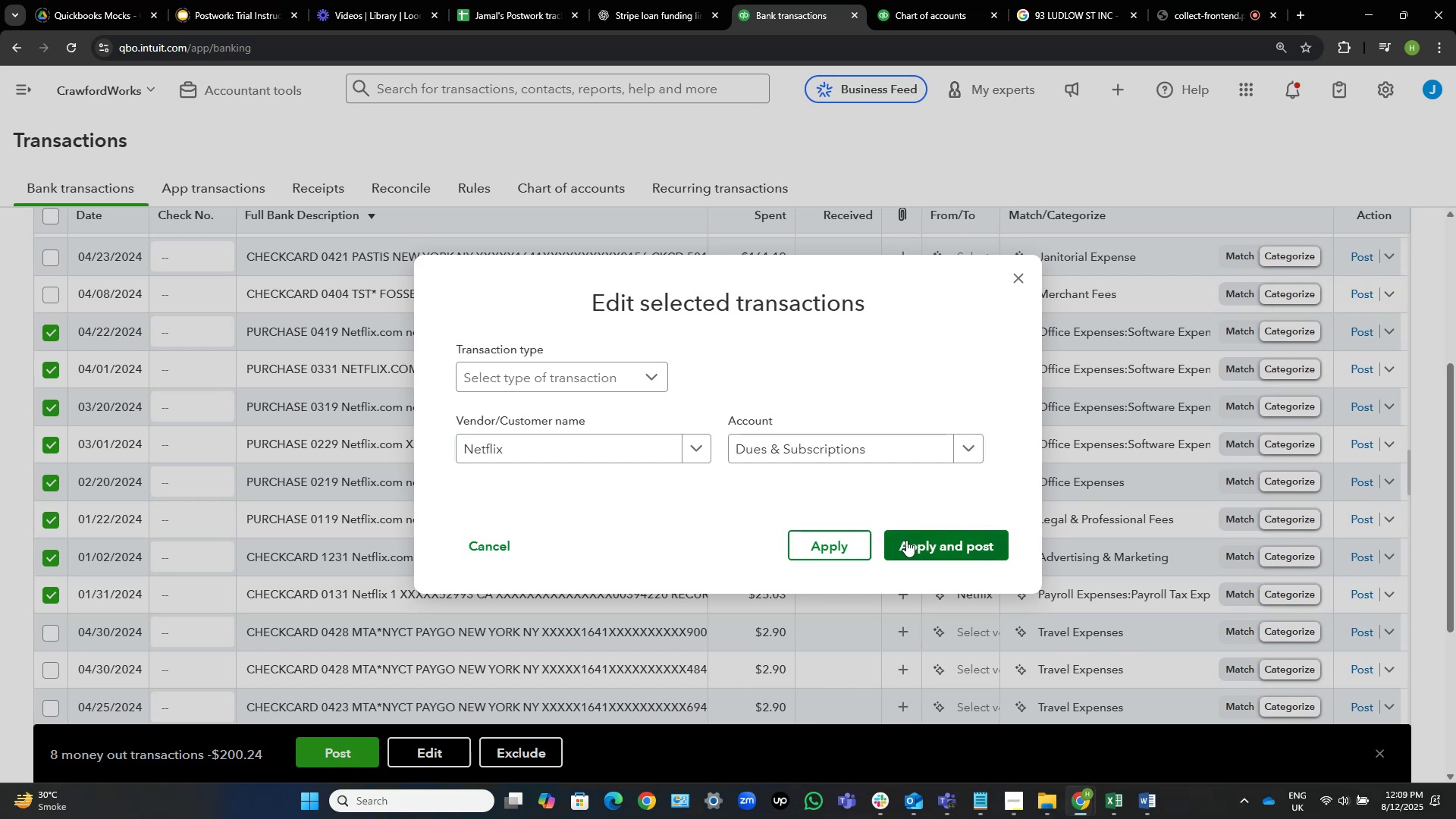 
left_click([966, 556])
 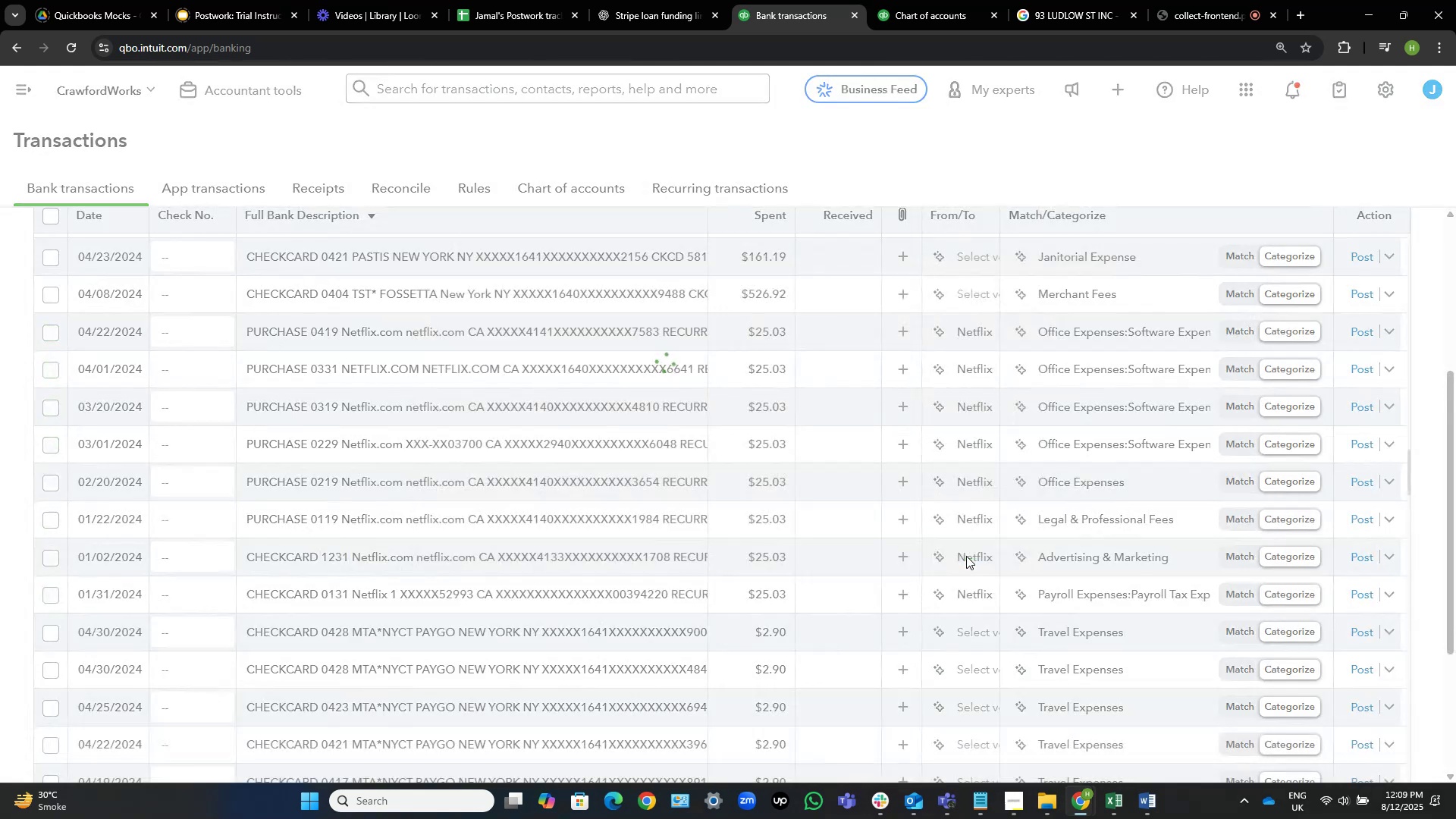 
mouse_move([944, 522])
 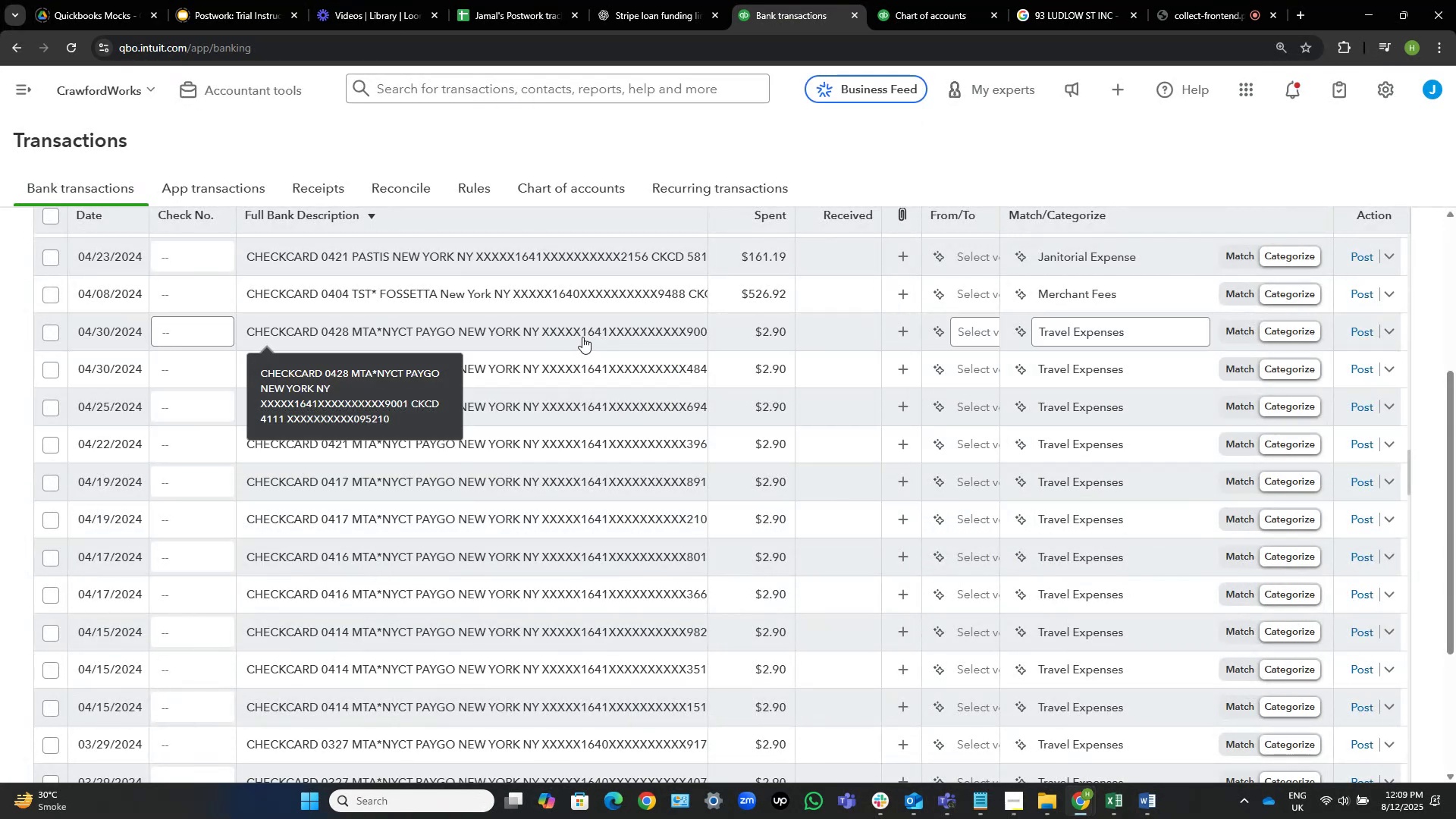 
wait(5.22)
 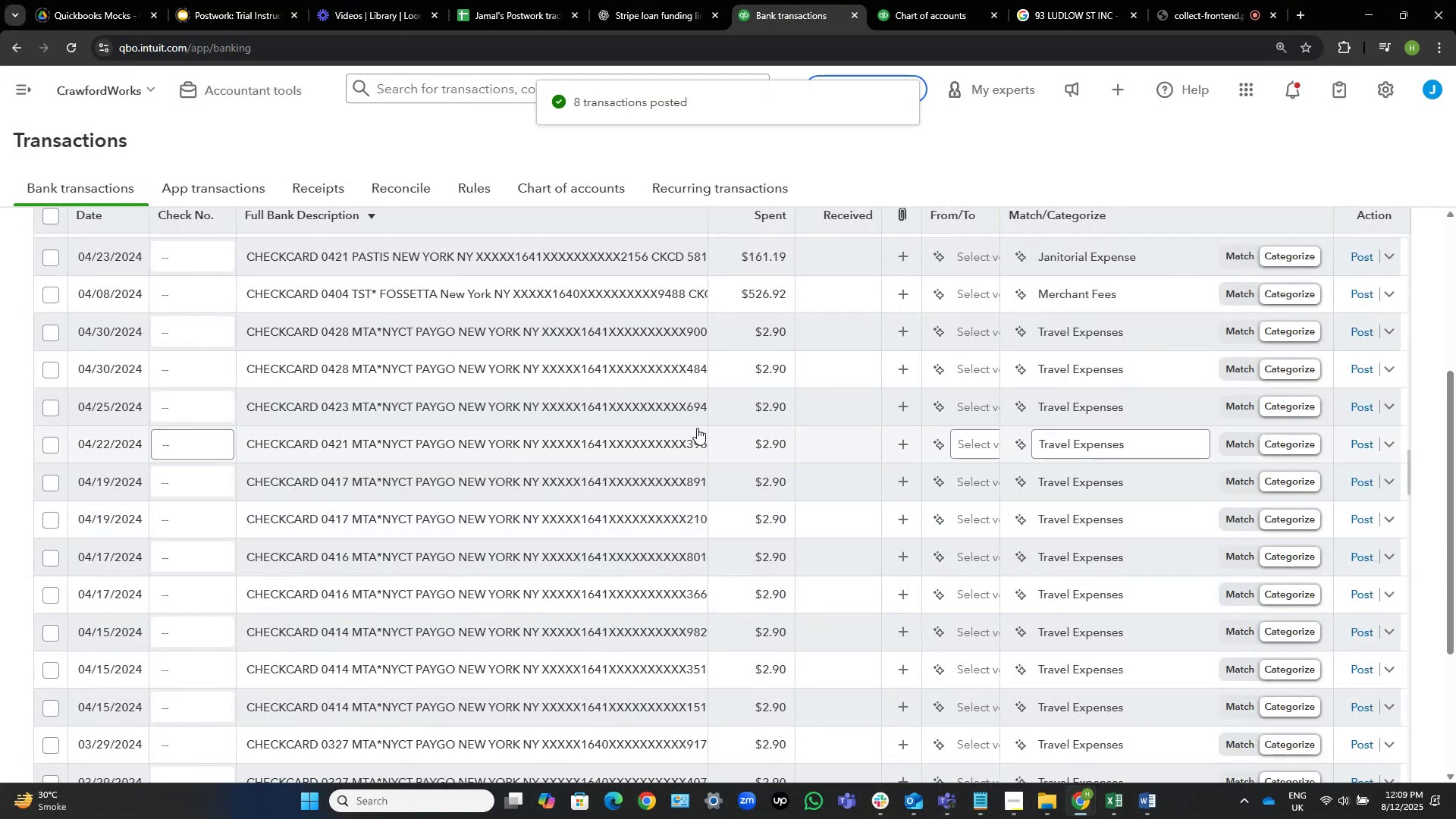 
left_click([582, 337])
 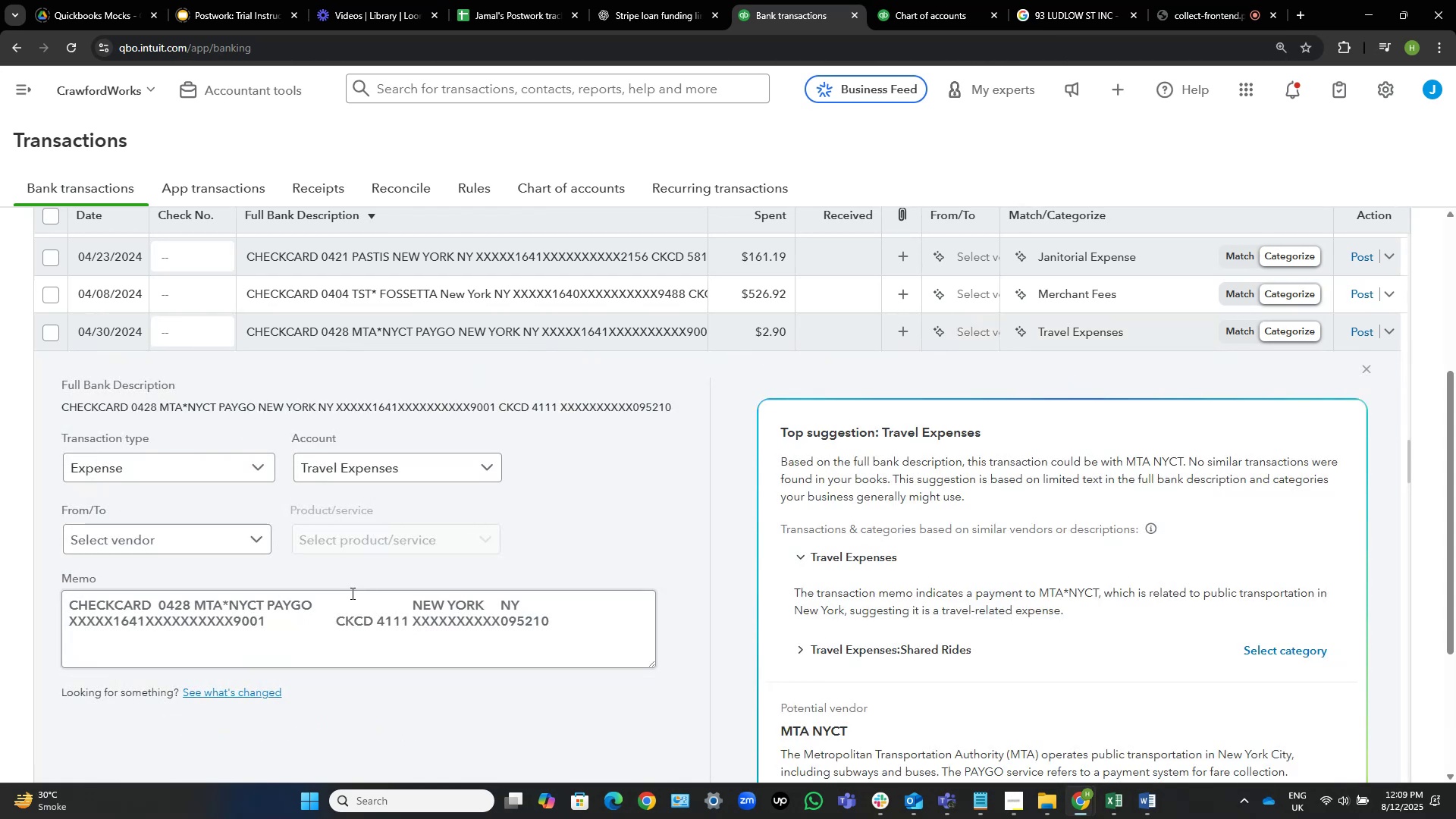 
left_click_drag(start_coordinate=[307, 604], to_coordinate=[197, 594])
 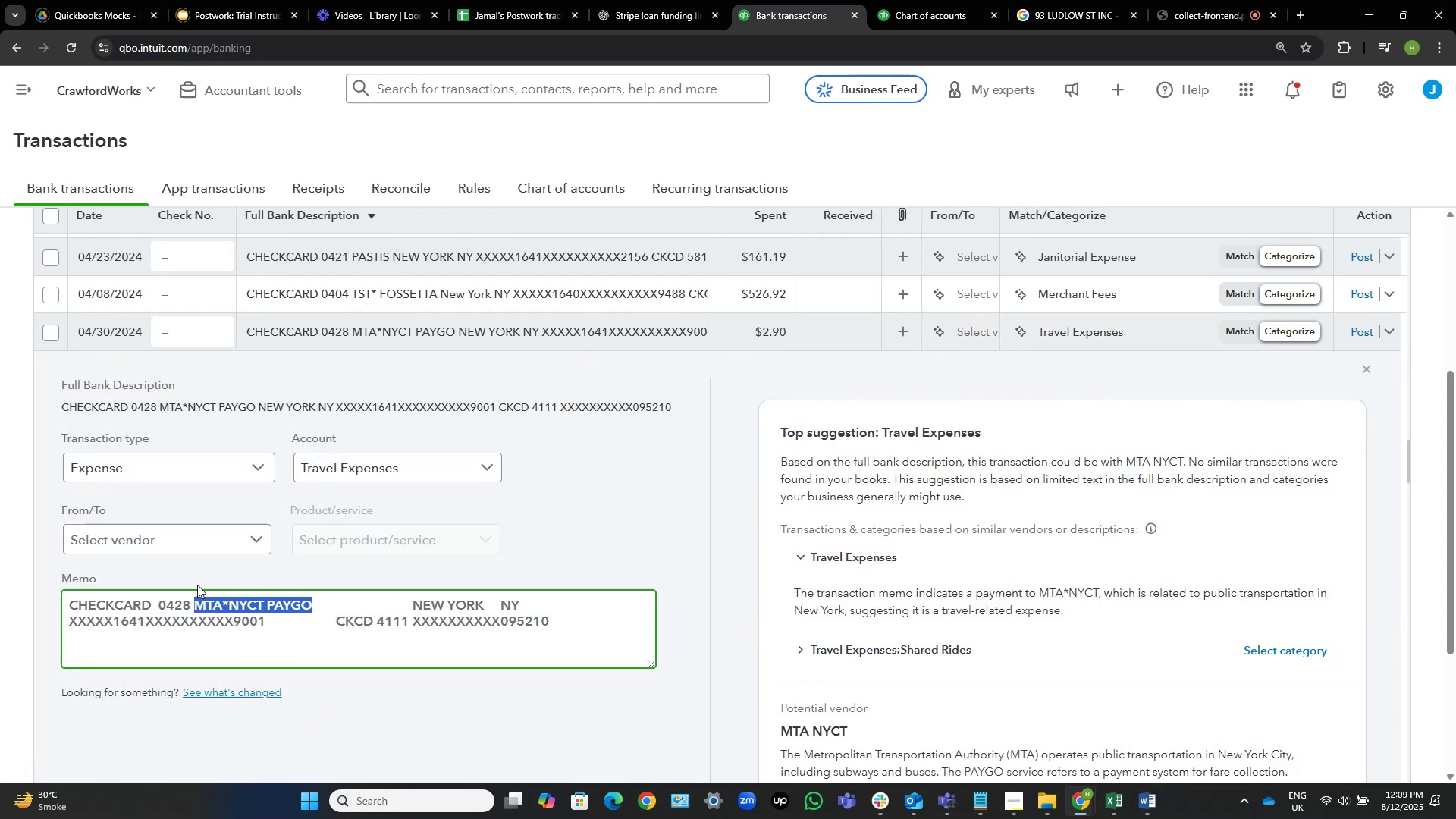 
key(Control+C)
 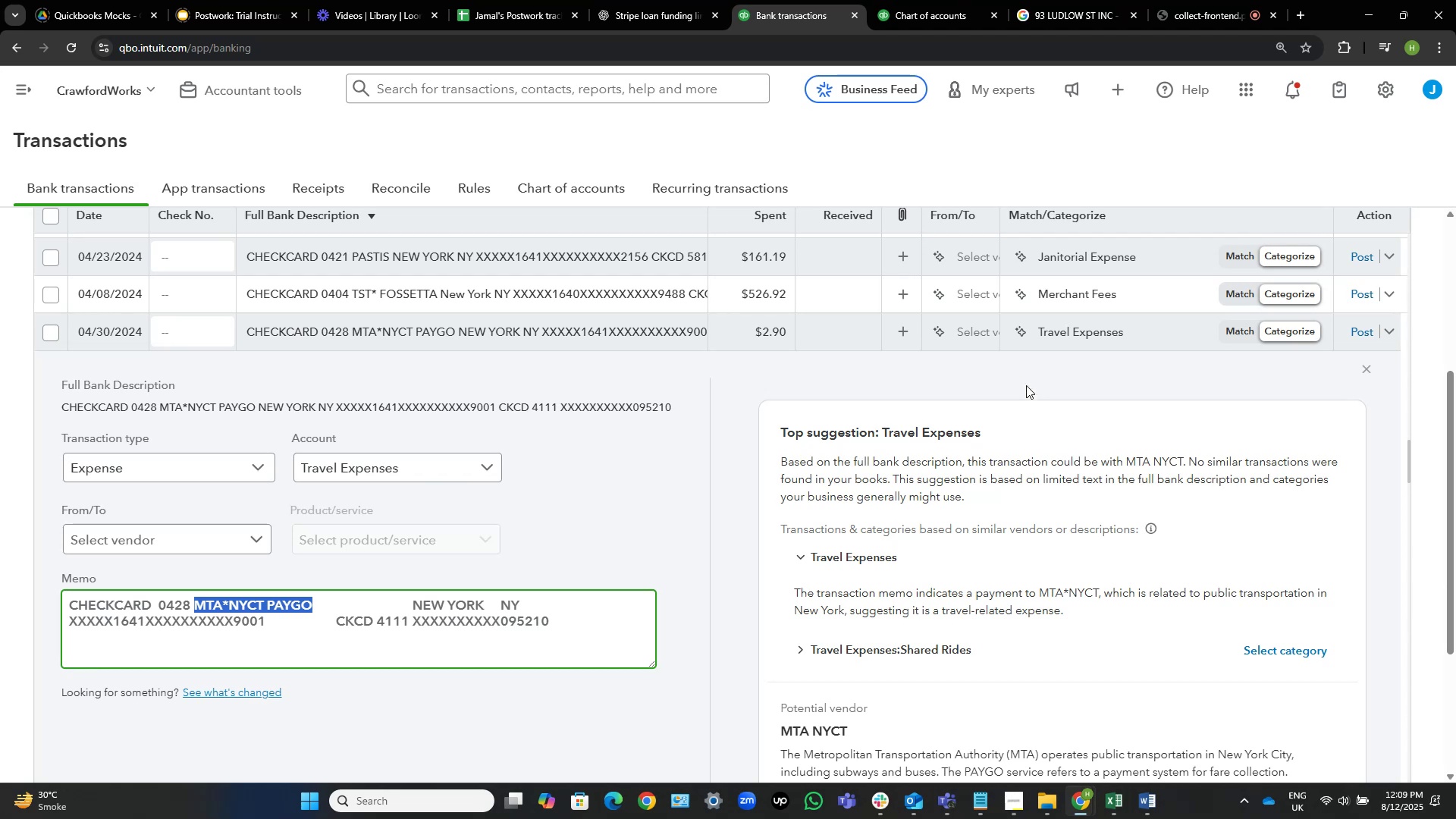 
left_click([969, 332])
 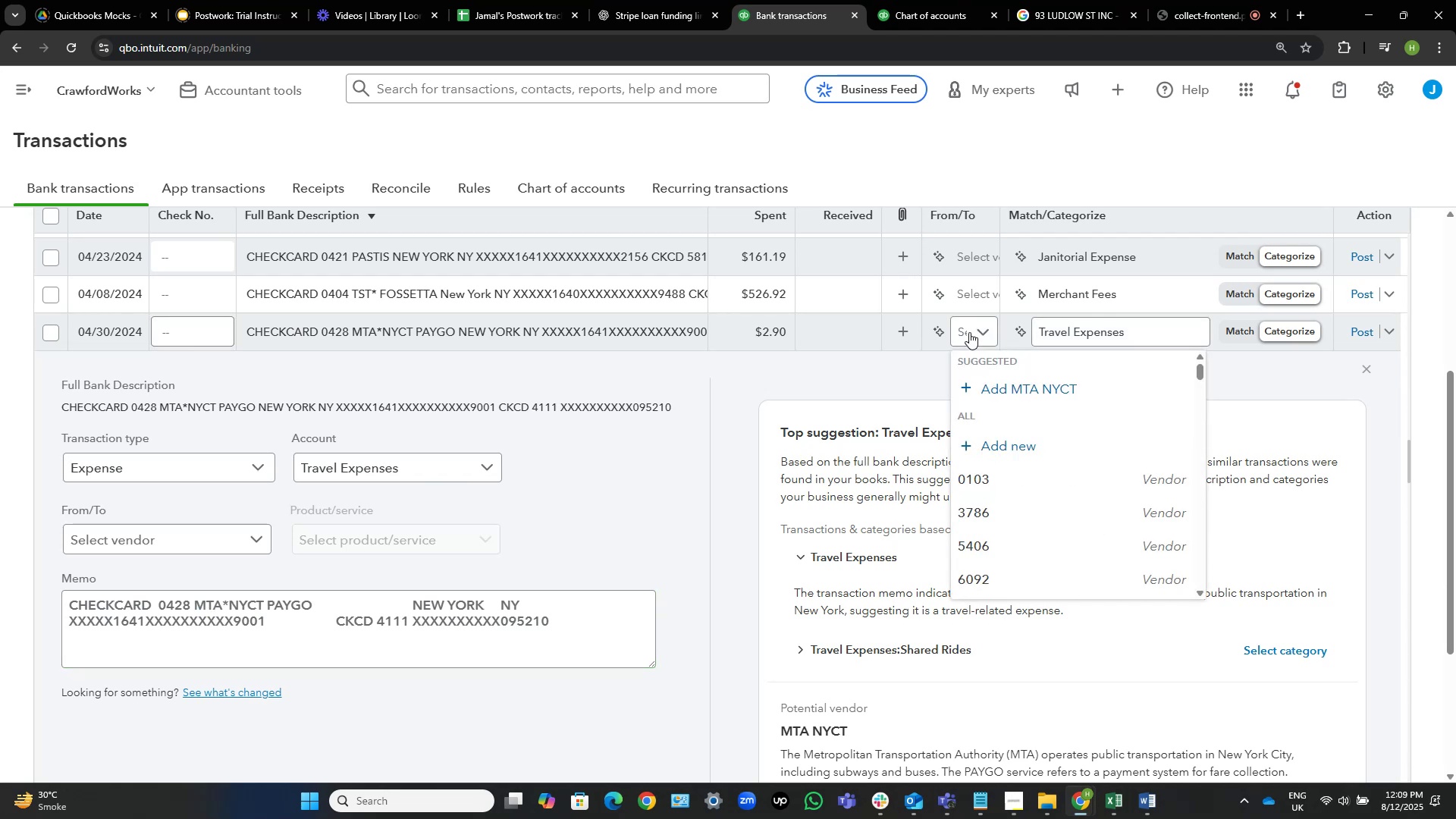 
left_click([1094, 145])
 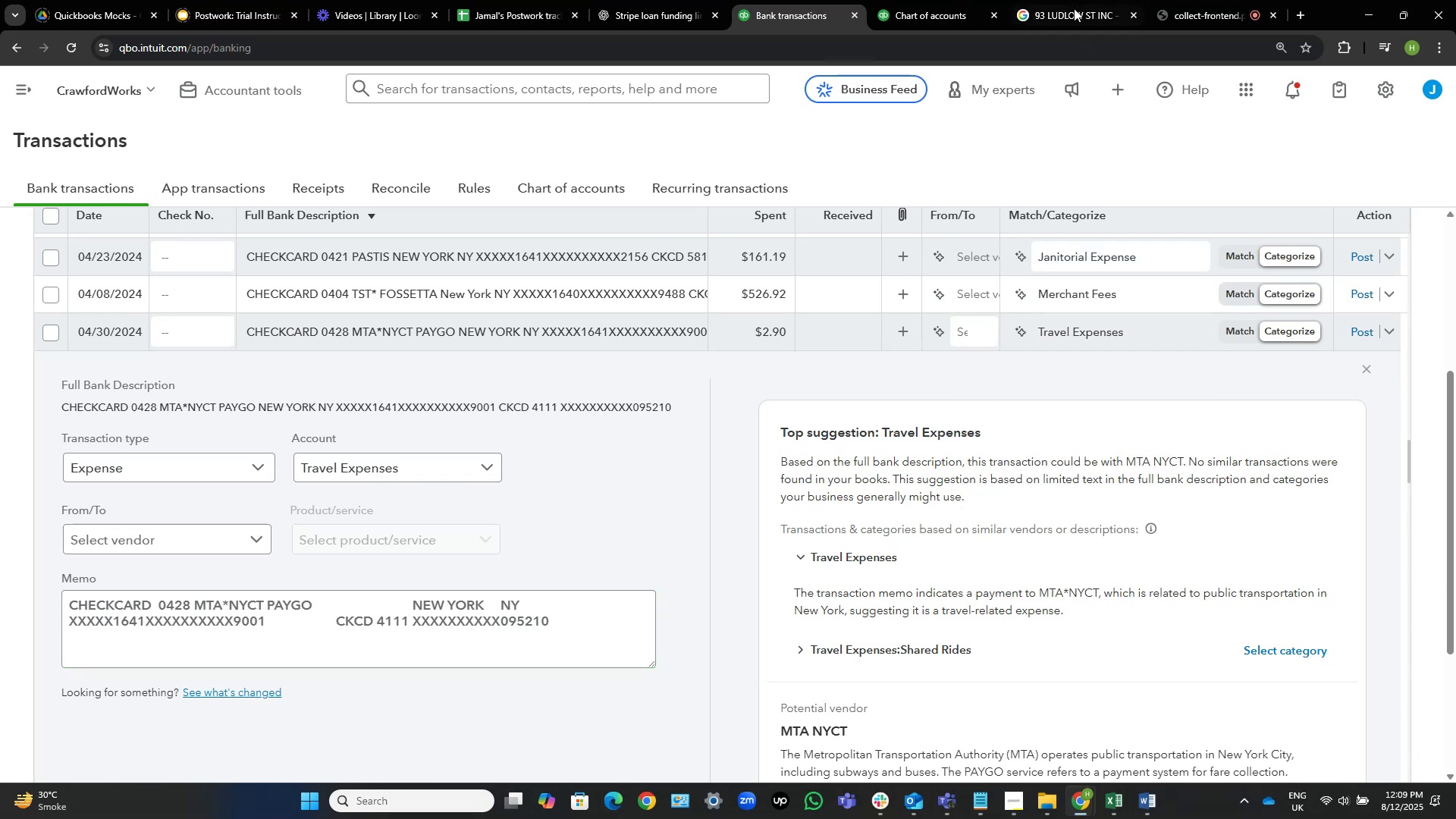 
left_click([1076, 0])
 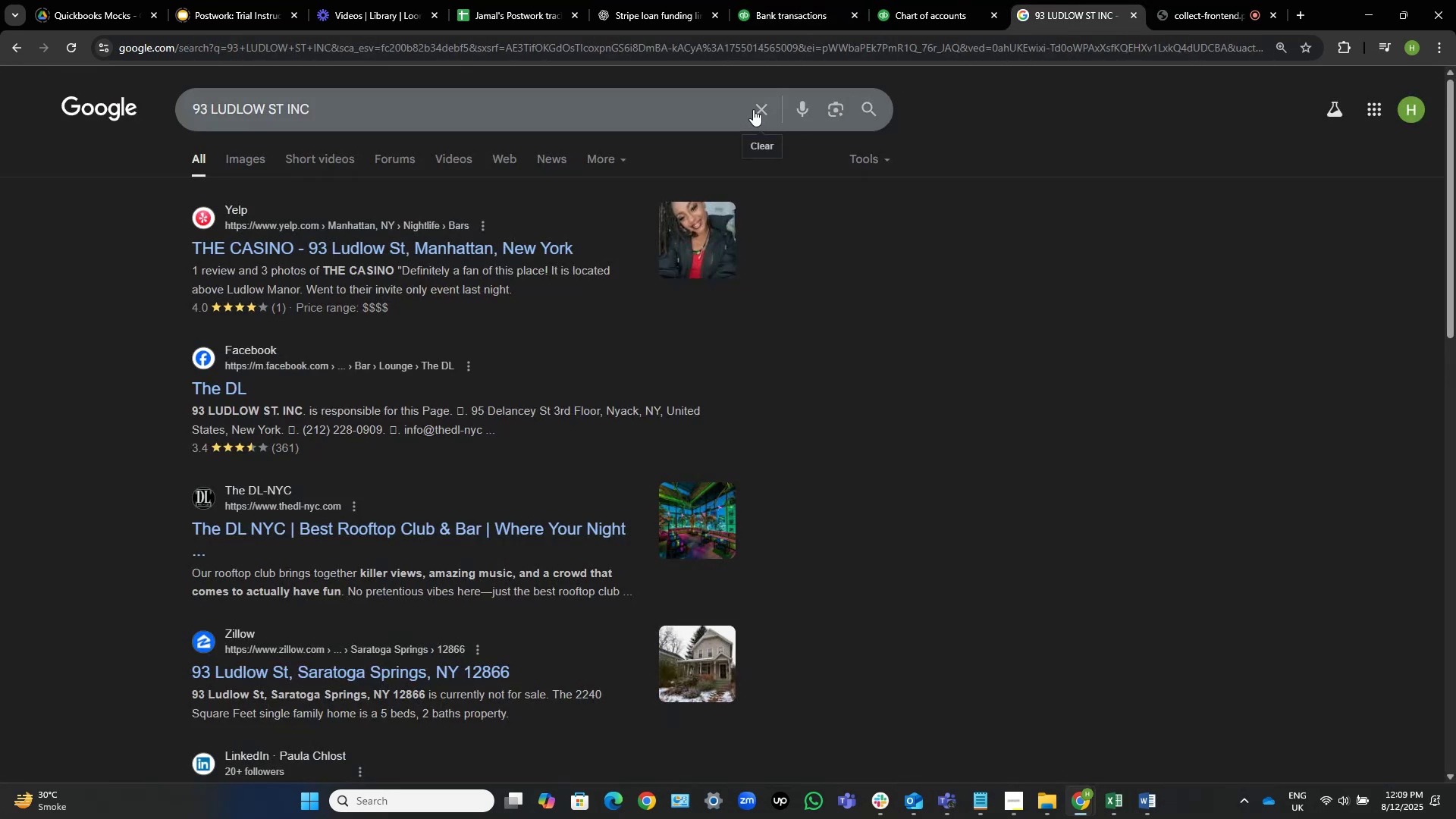 
key(Control+V)
 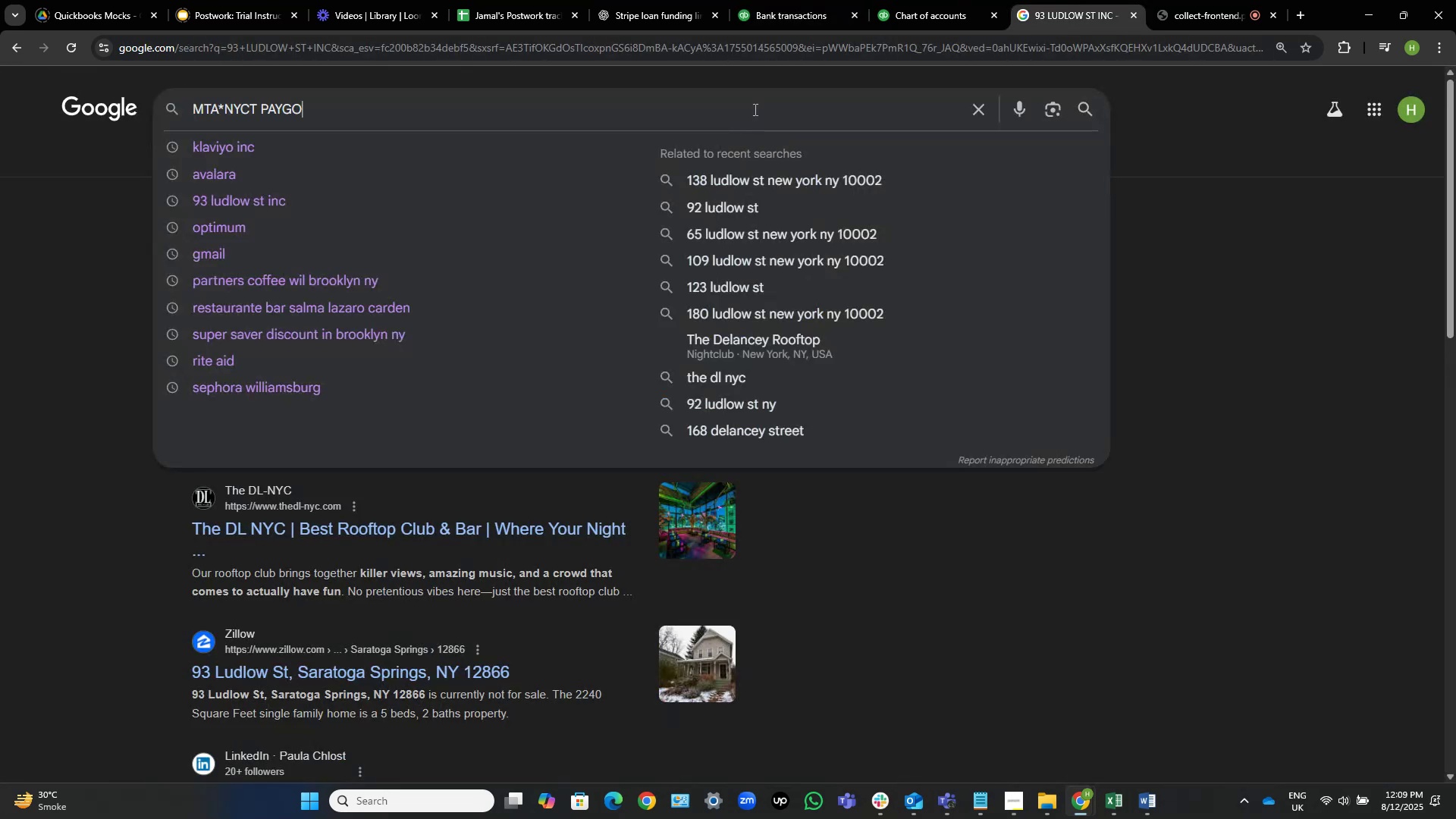 
key(NumpadEnter)
 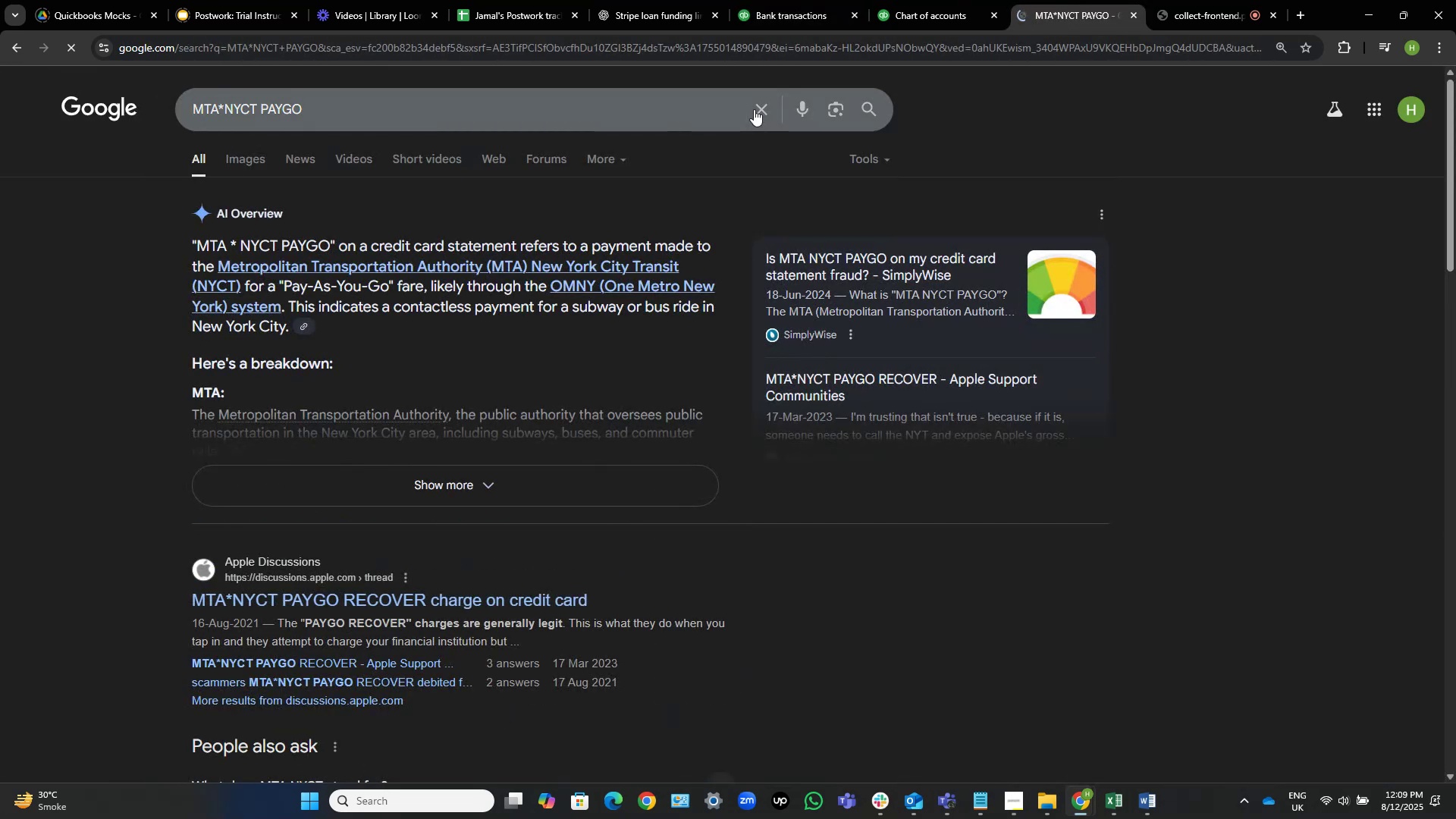 
scroll: coordinate [752, 304], scroll_direction: down, amount: 8.0
 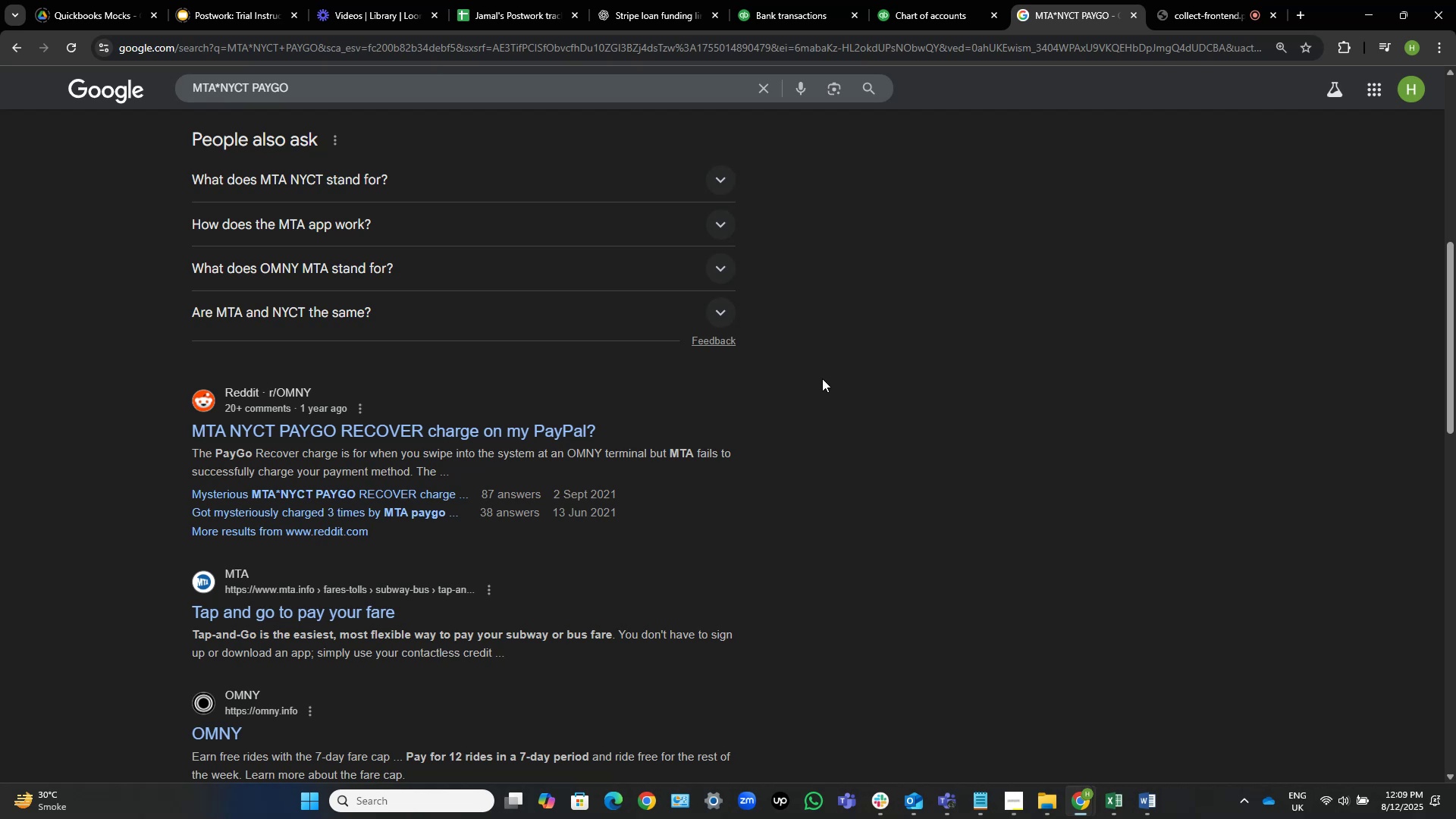 
wait(18.32)
 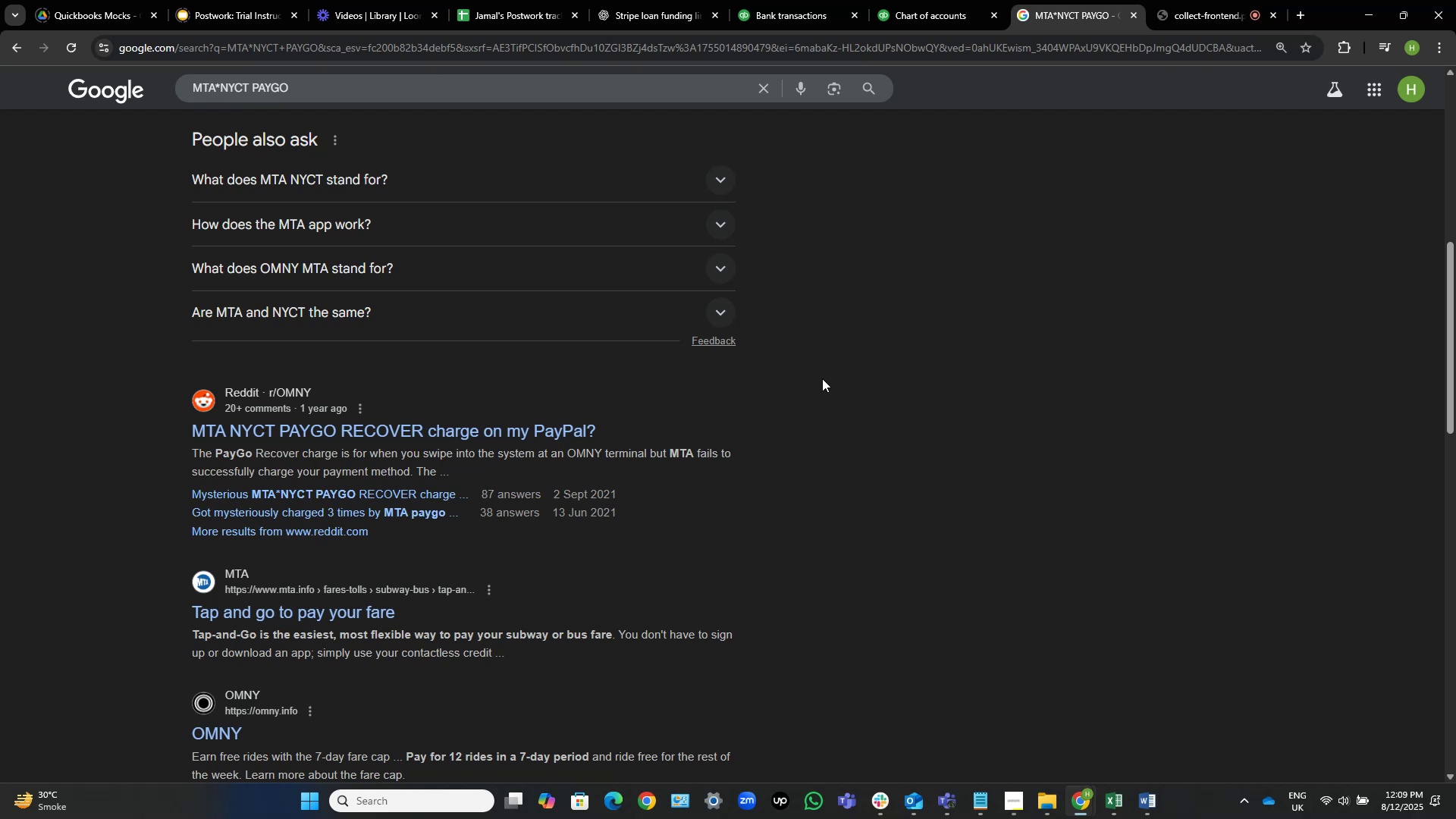 
scroll: coordinate [948, 256], scroll_direction: up, amount: 2.0
 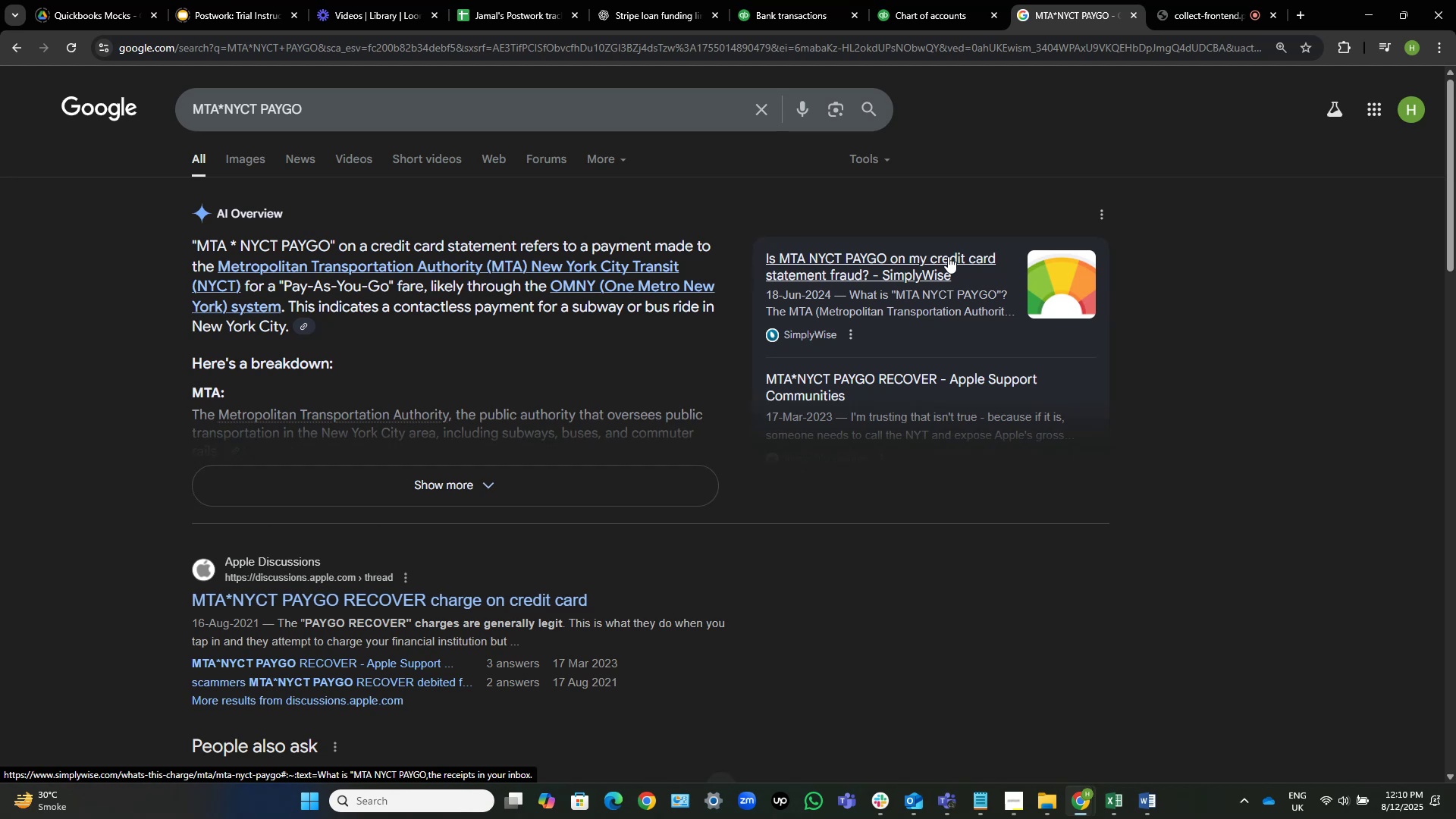 
wait(26.5)
 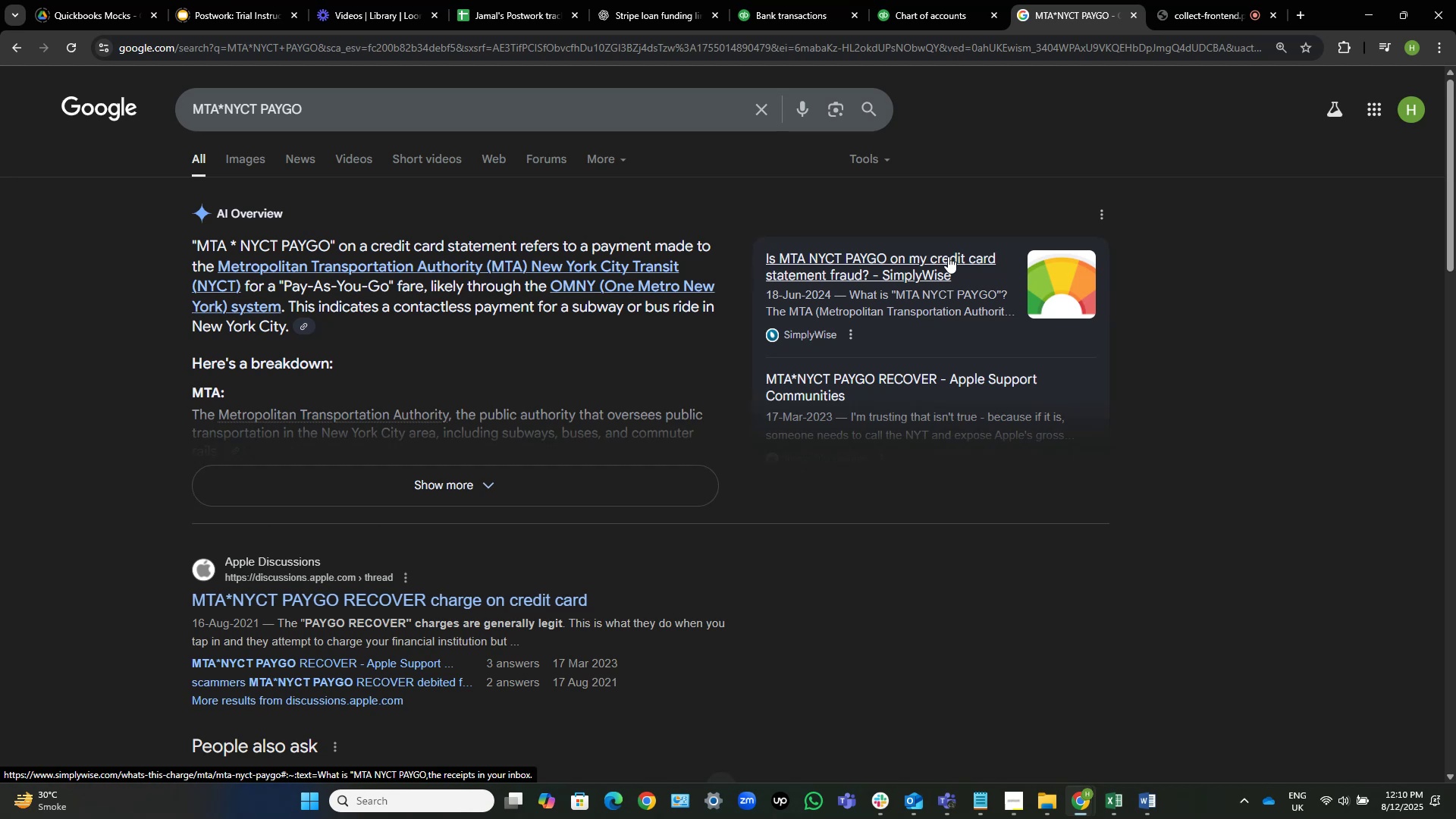 
left_click([814, 0])
 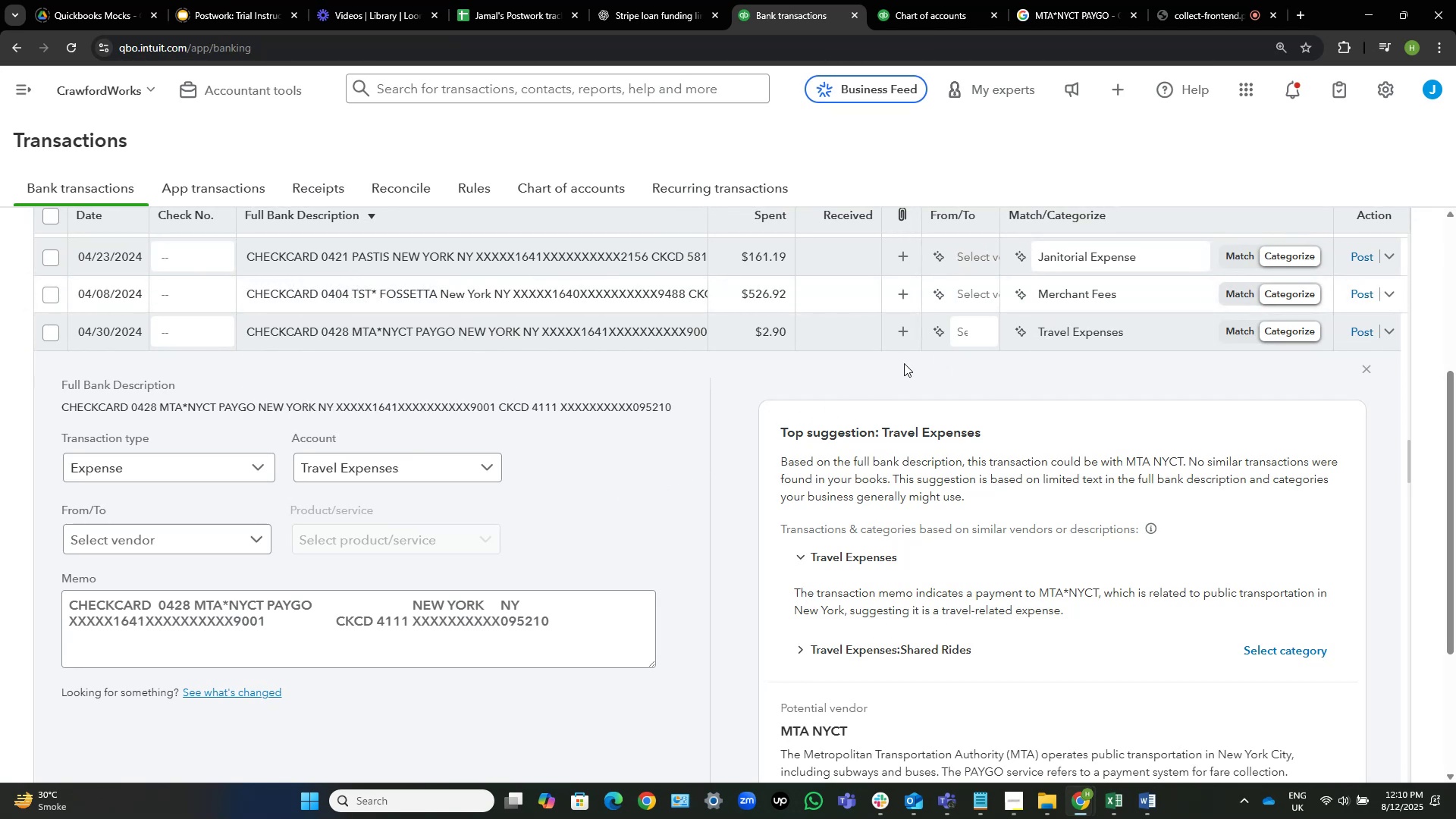 
mouse_move([996, 350])
 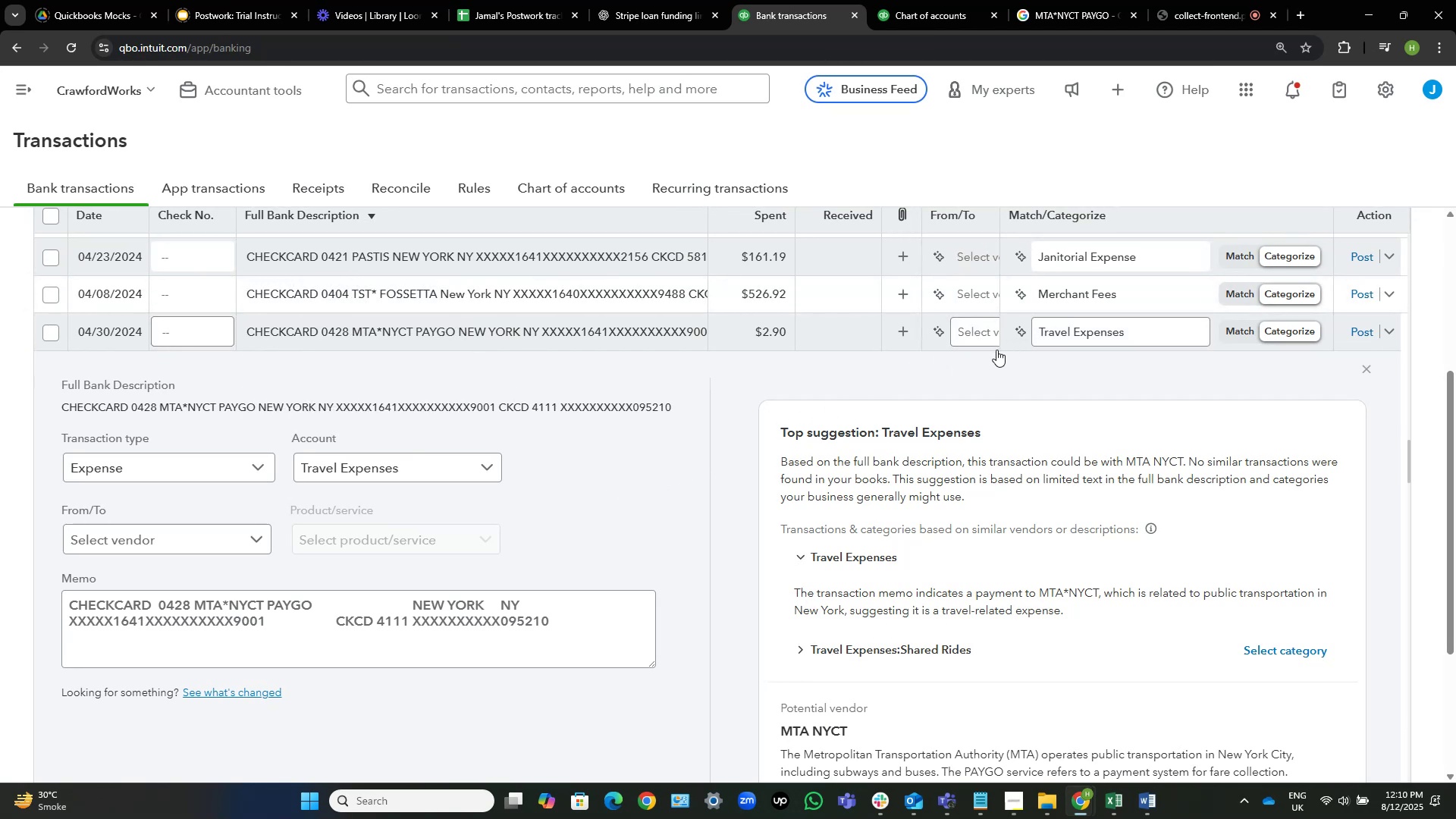 
mouse_move([946, 331])
 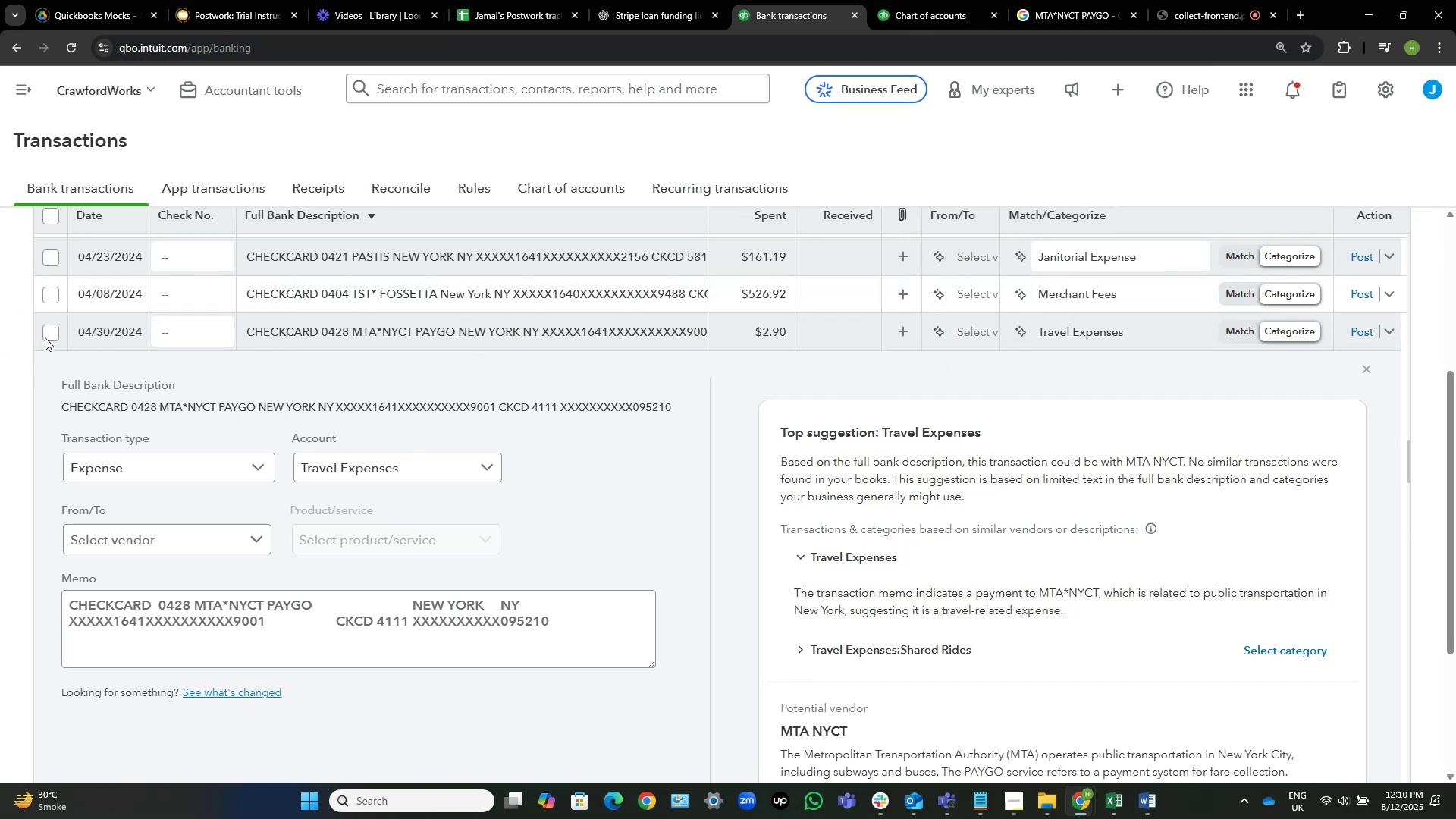 
left_click([49, 331])
 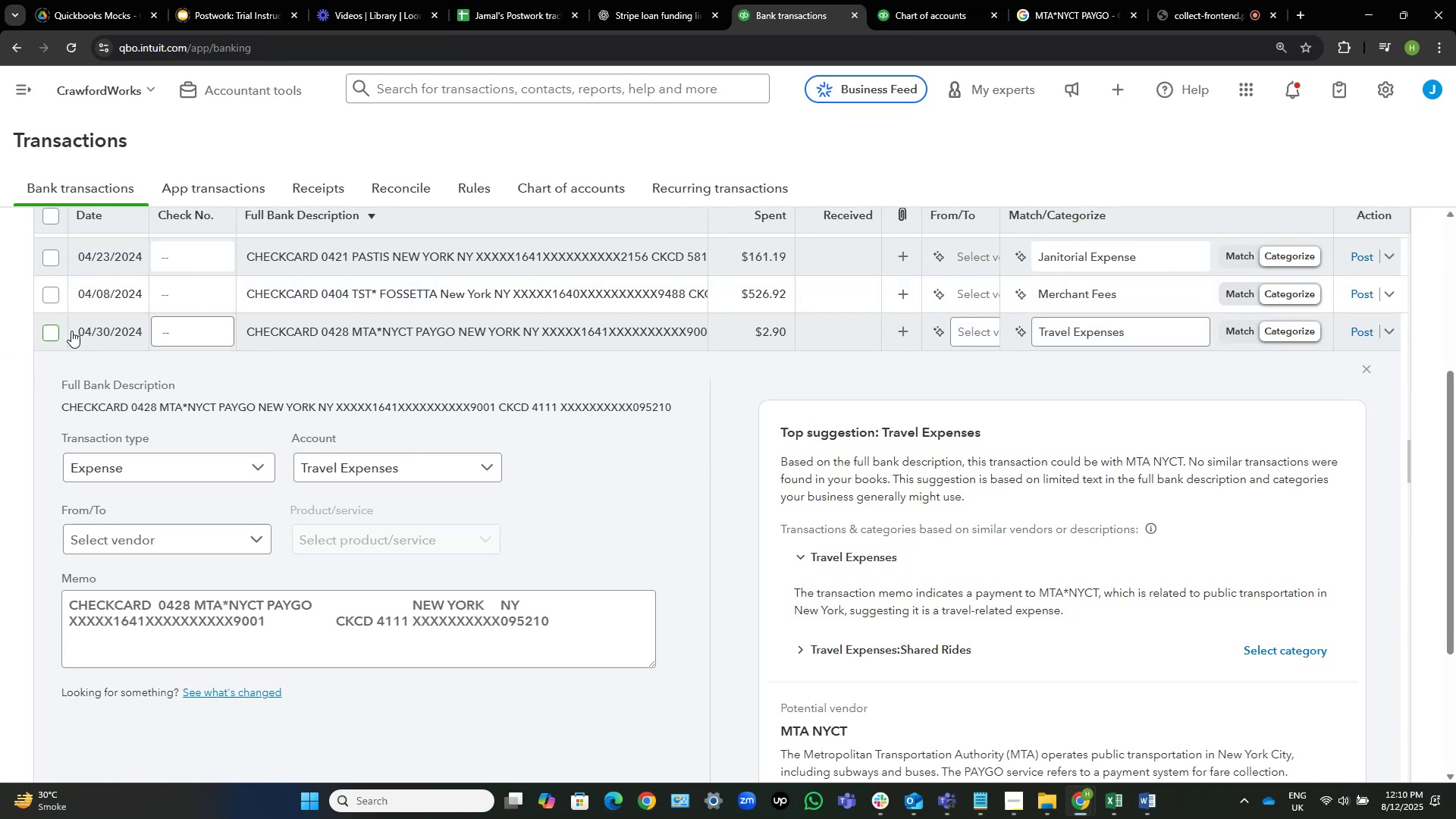 
mouse_move([414, 350])
 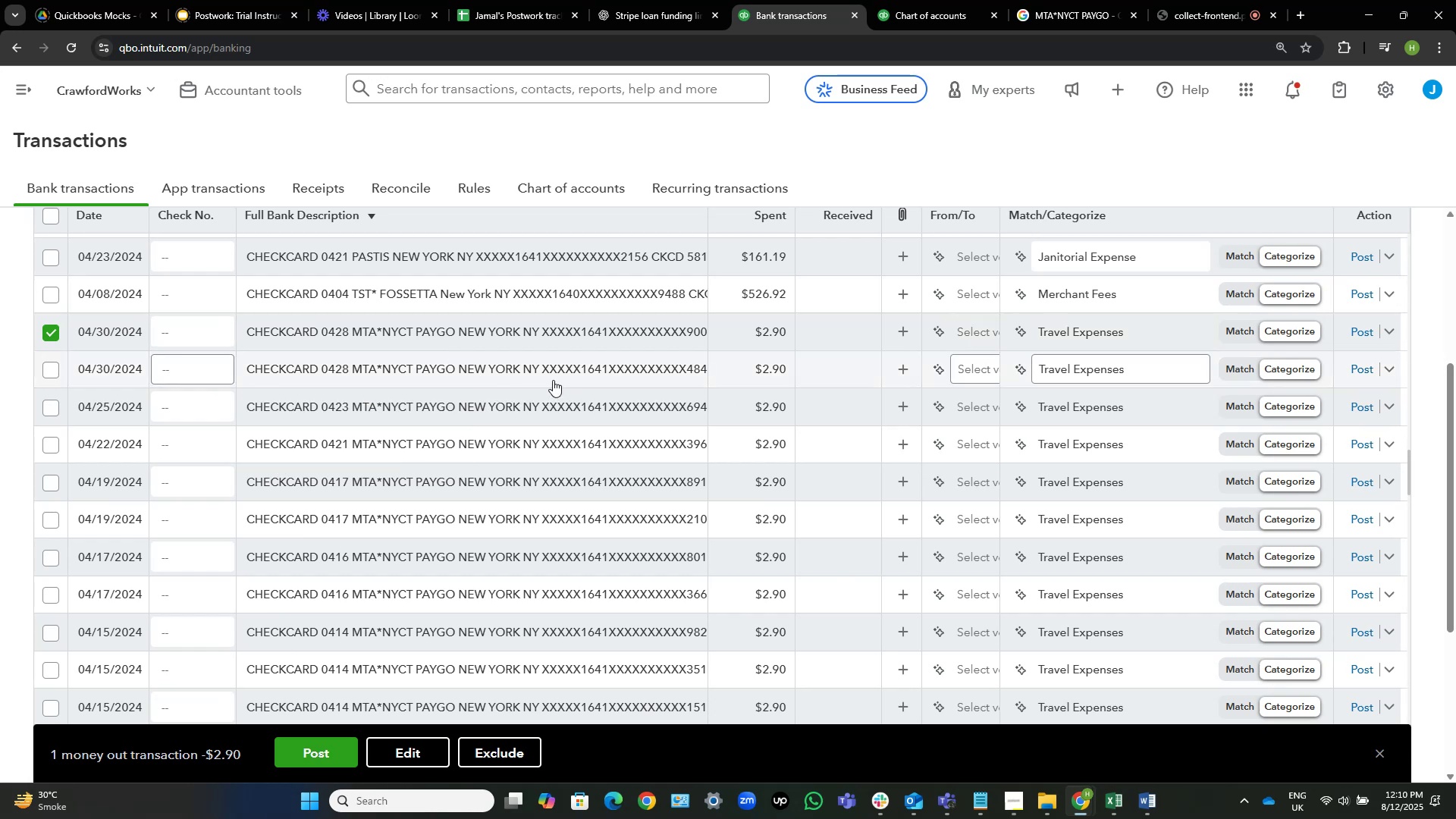 
scroll: coordinate [490, 416], scroll_direction: down, amount: 3.0
 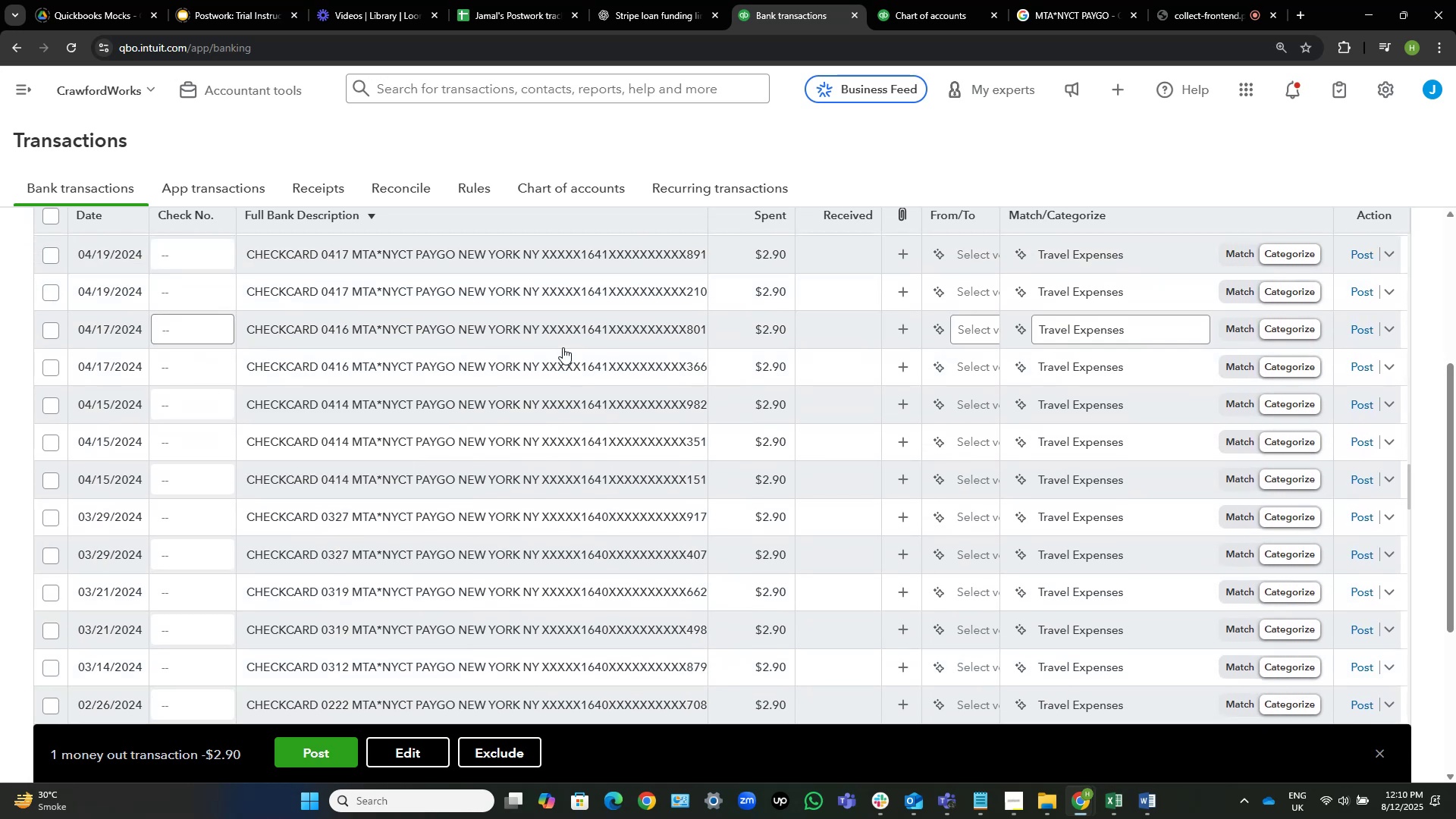 
wait(5.21)
 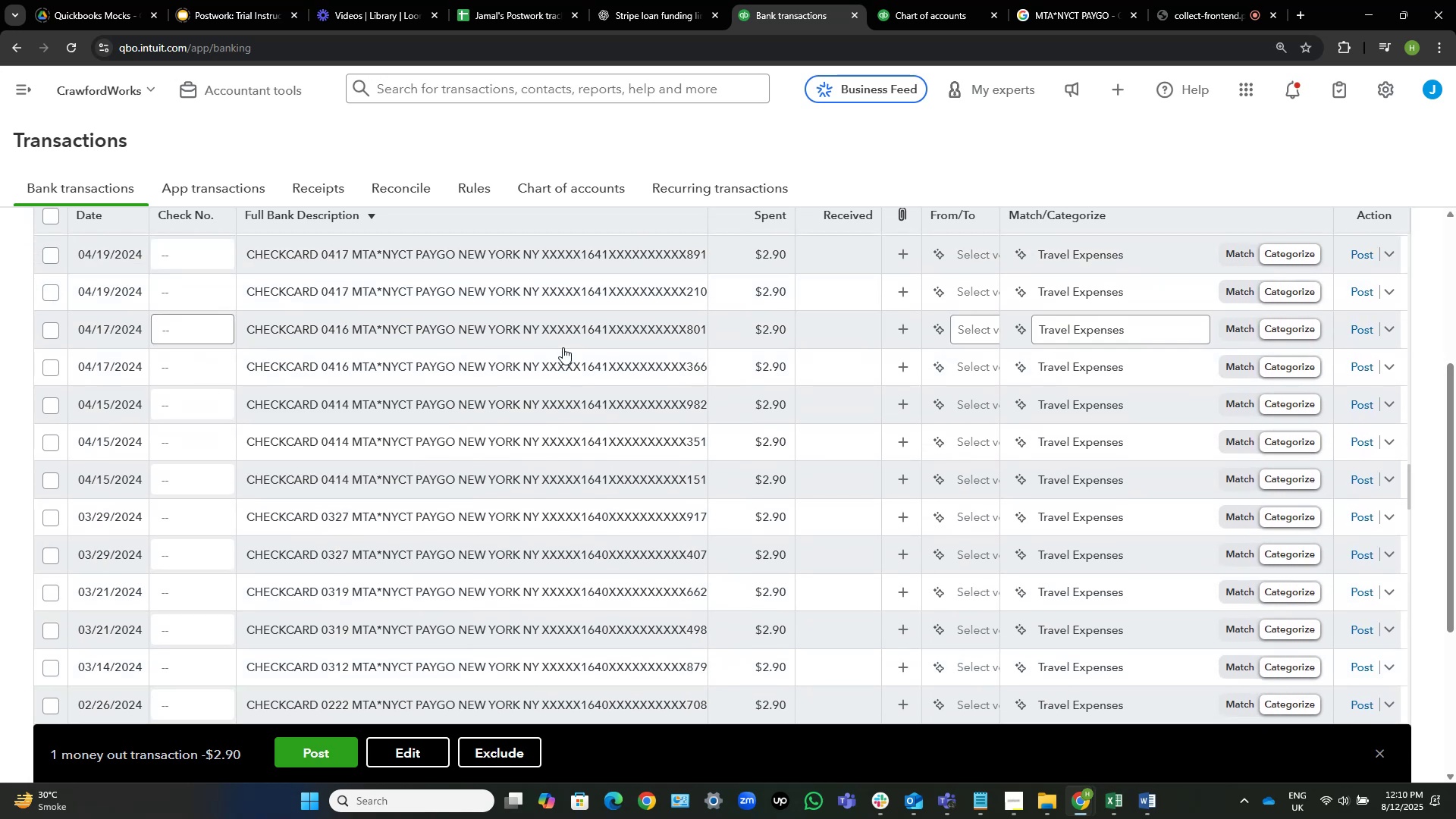 
scroll: coordinate [563, 347], scroll_direction: down, amount: 3.0
 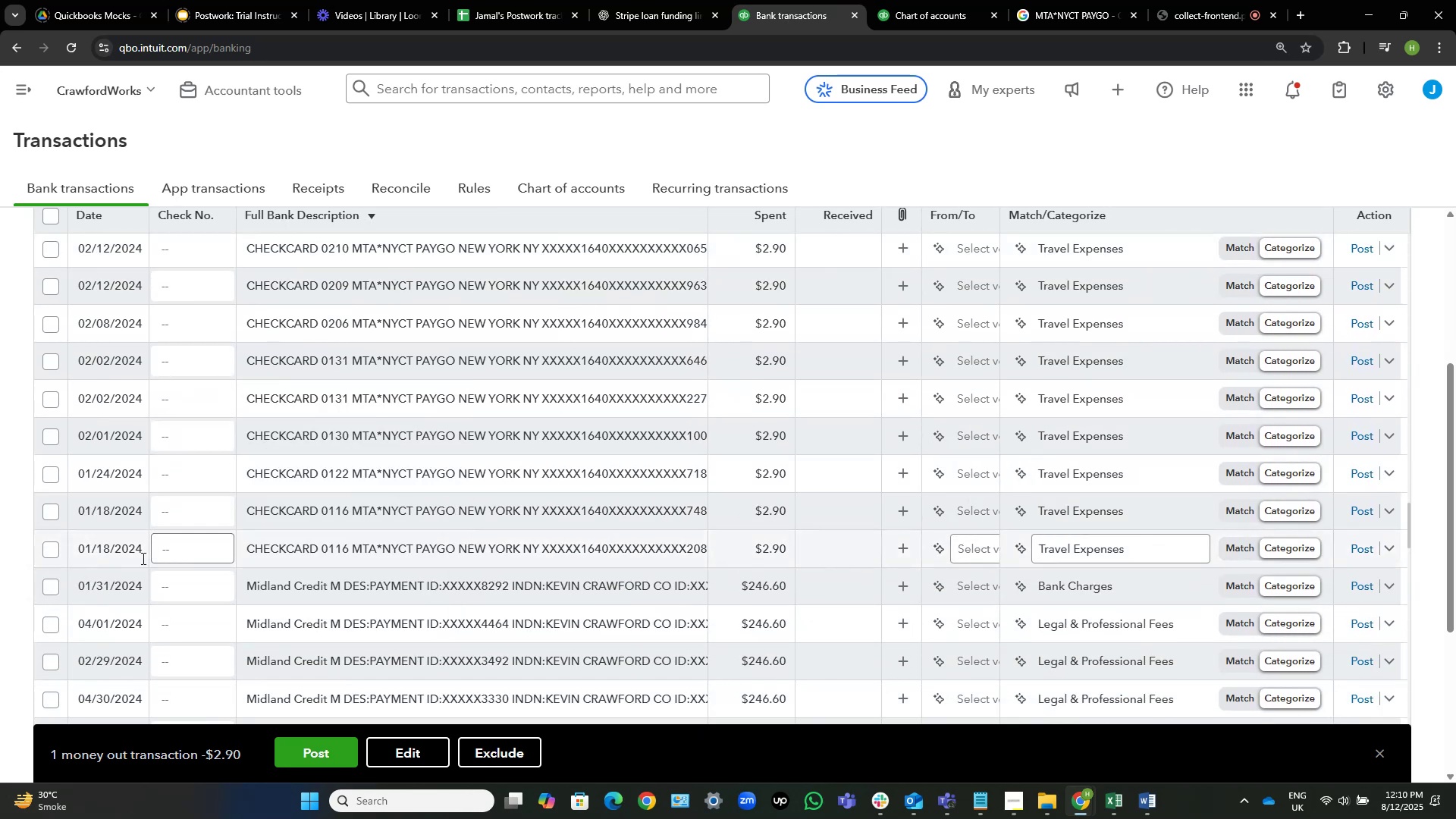 
wait(11.24)
 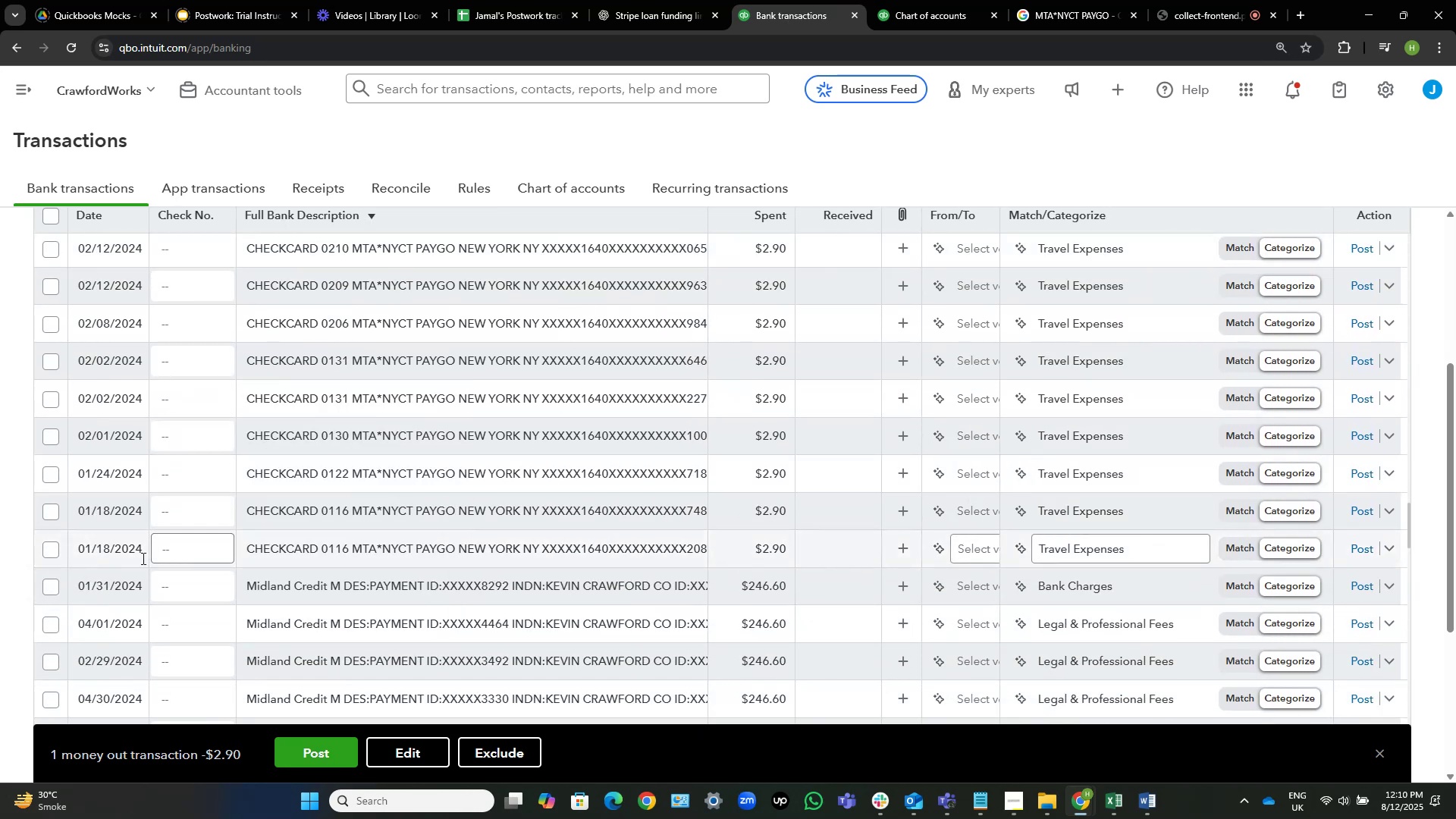 
left_click([49, 548])
 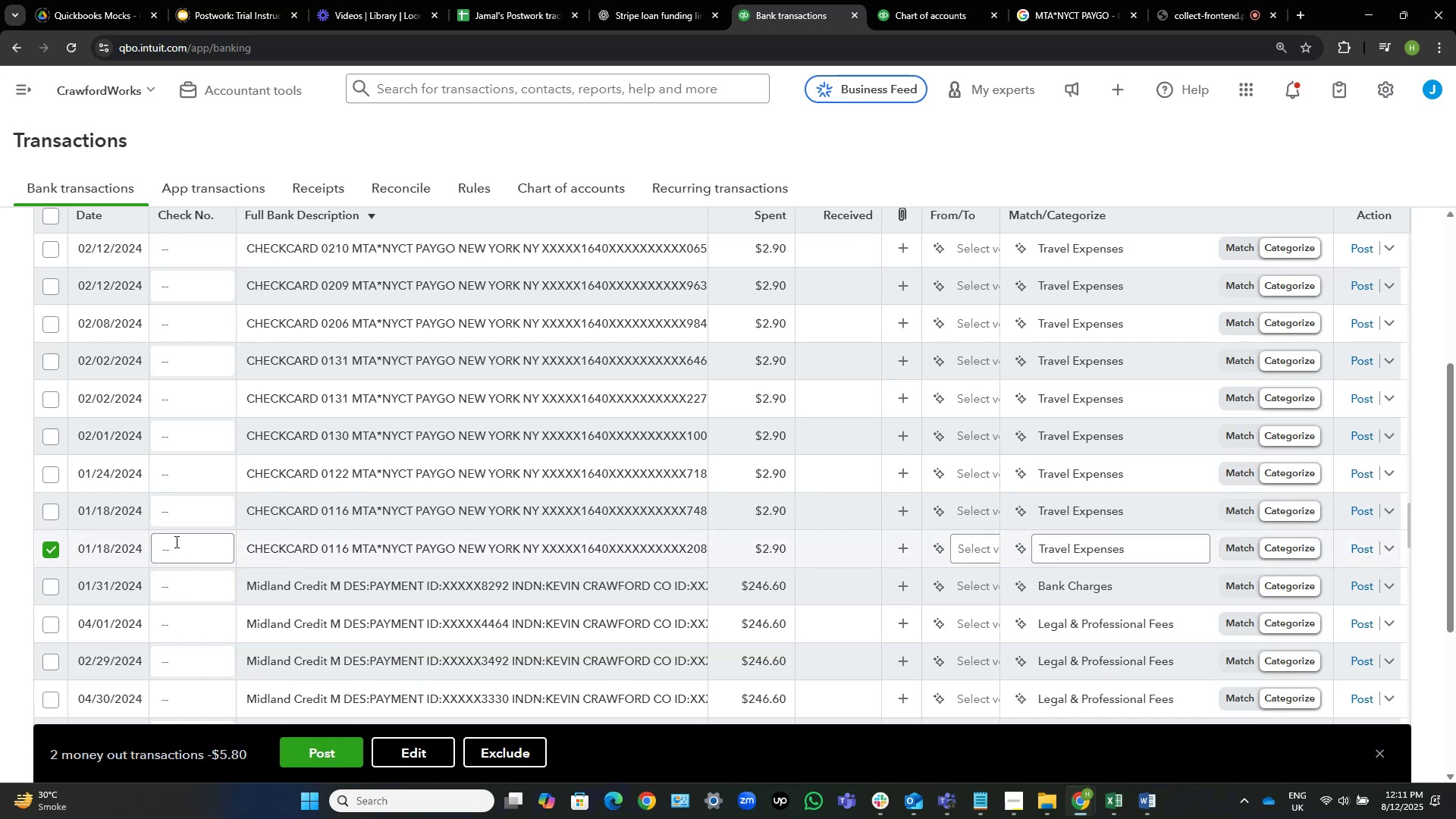 
wait(5.25)
 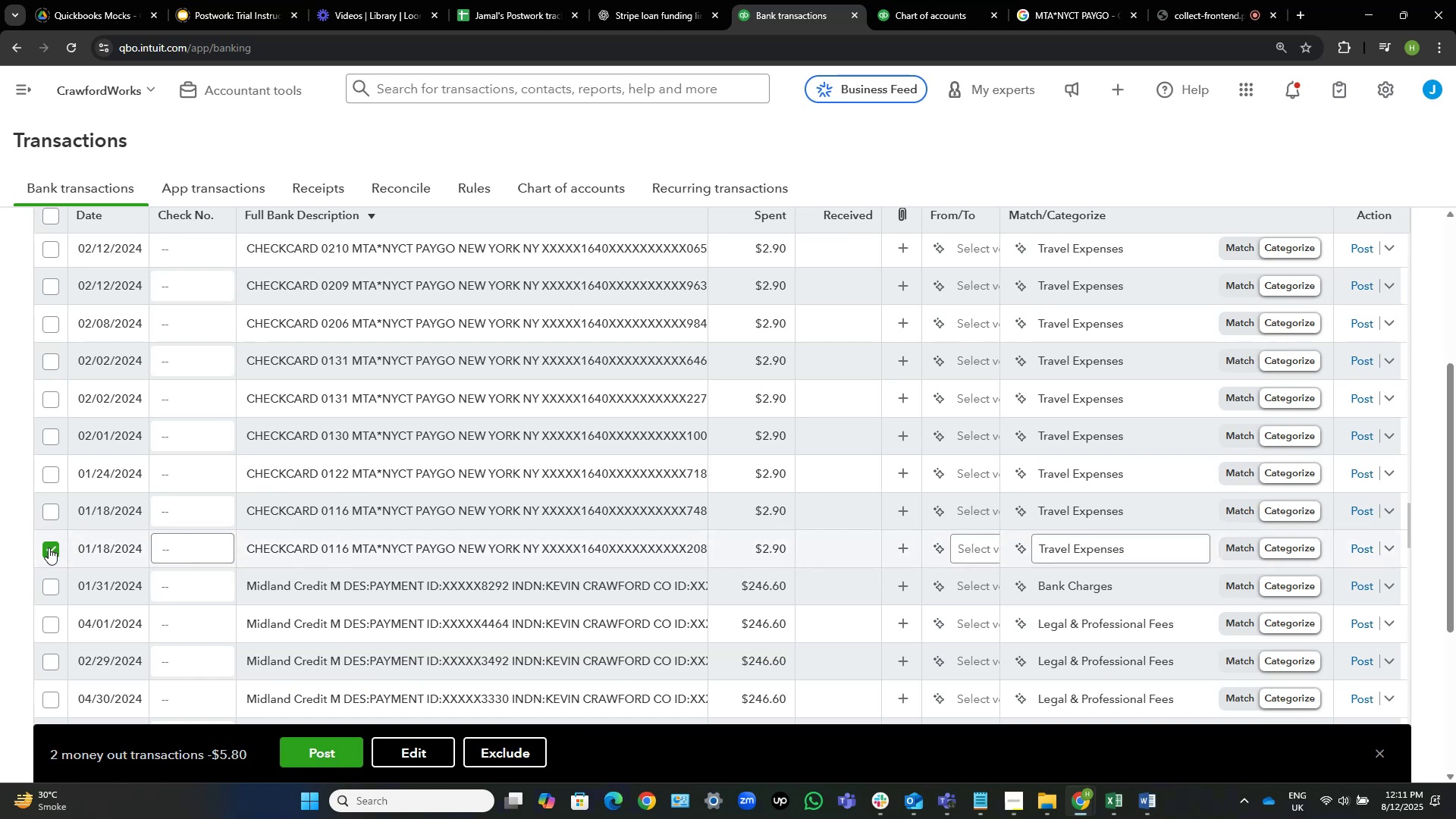 
scroll: coordinate [149, 500], scroll_direction: up, amount: 1.0
 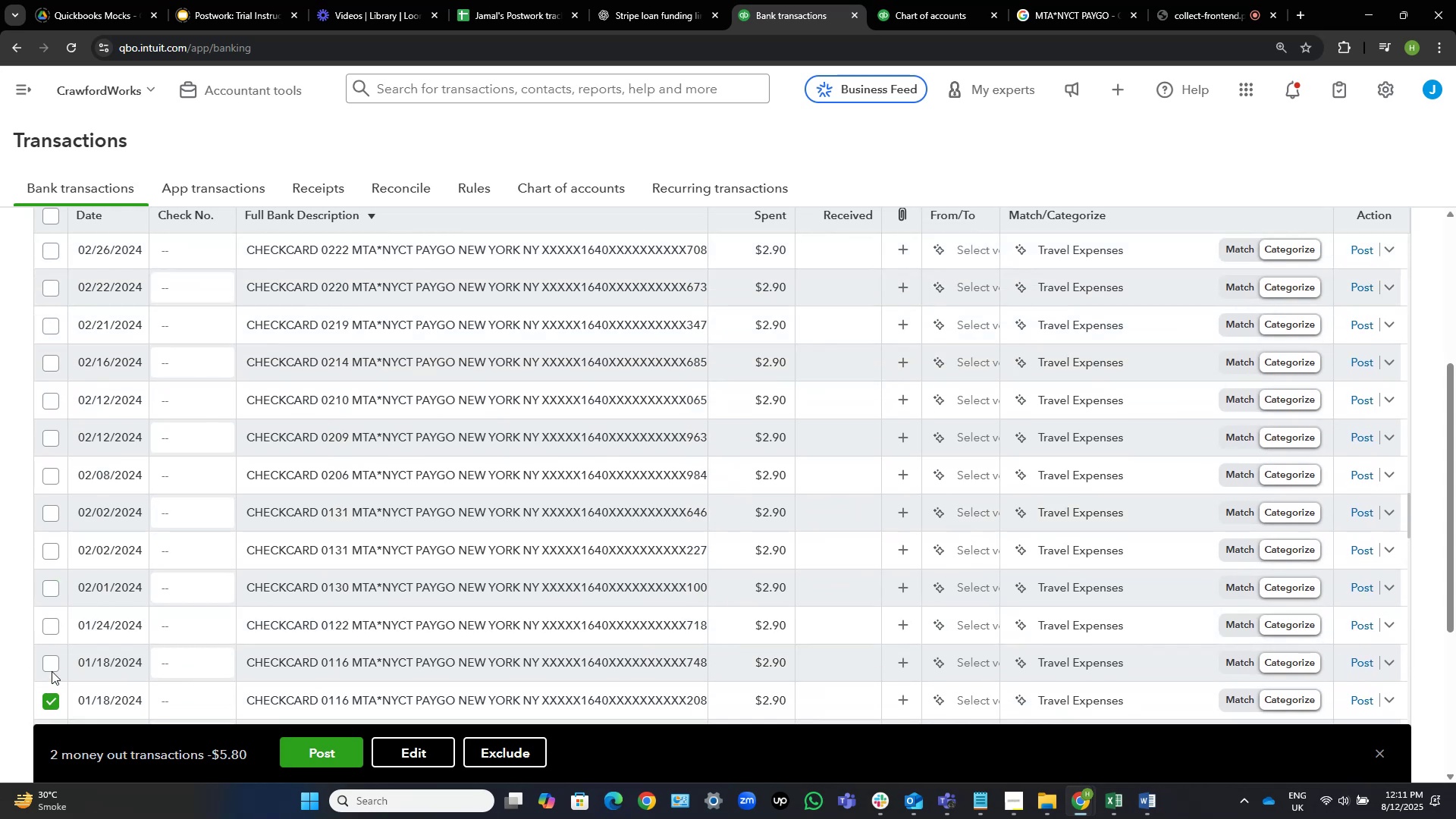 
left_click([45, 664])
 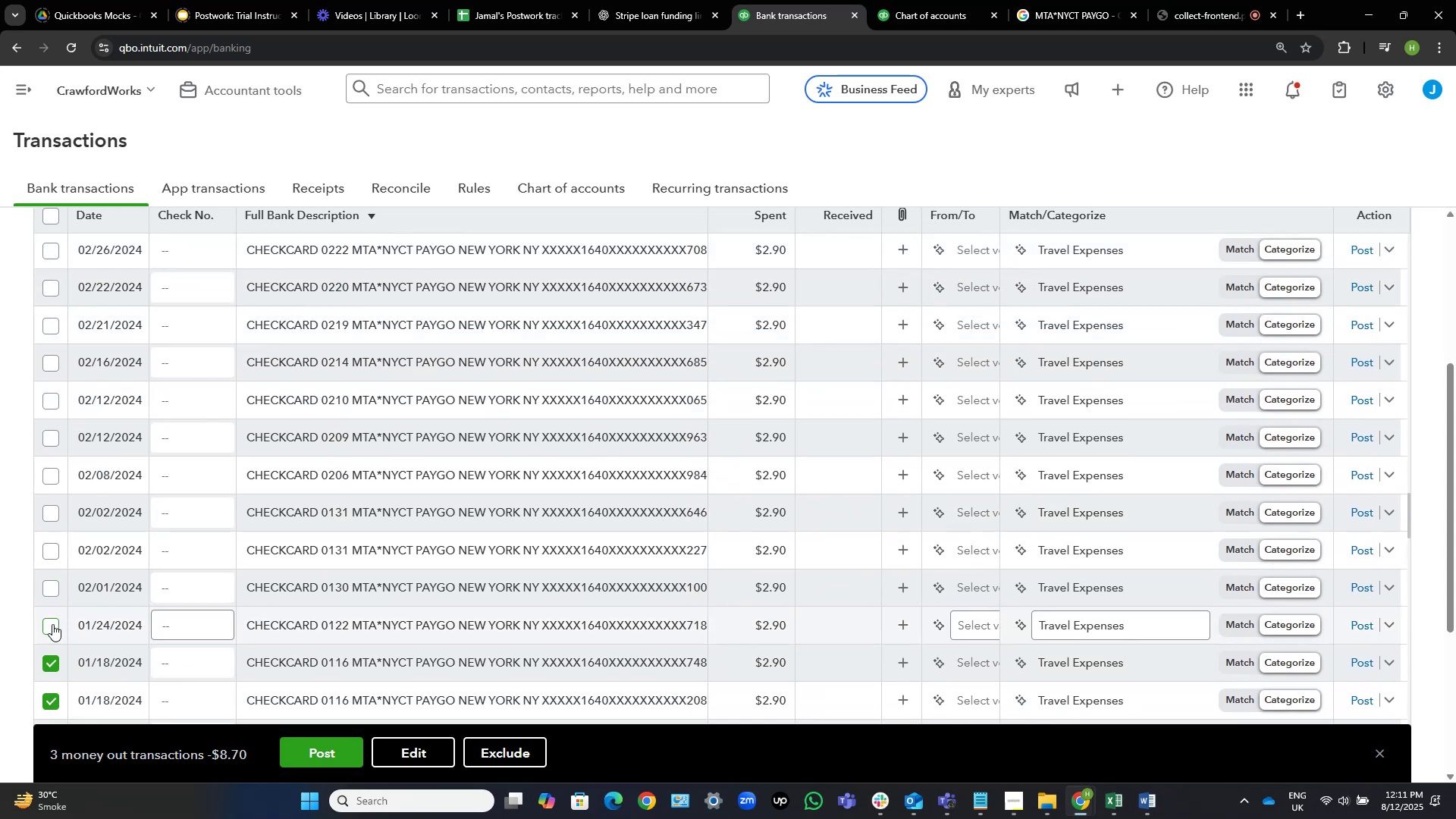 
left_click([52, 624])
 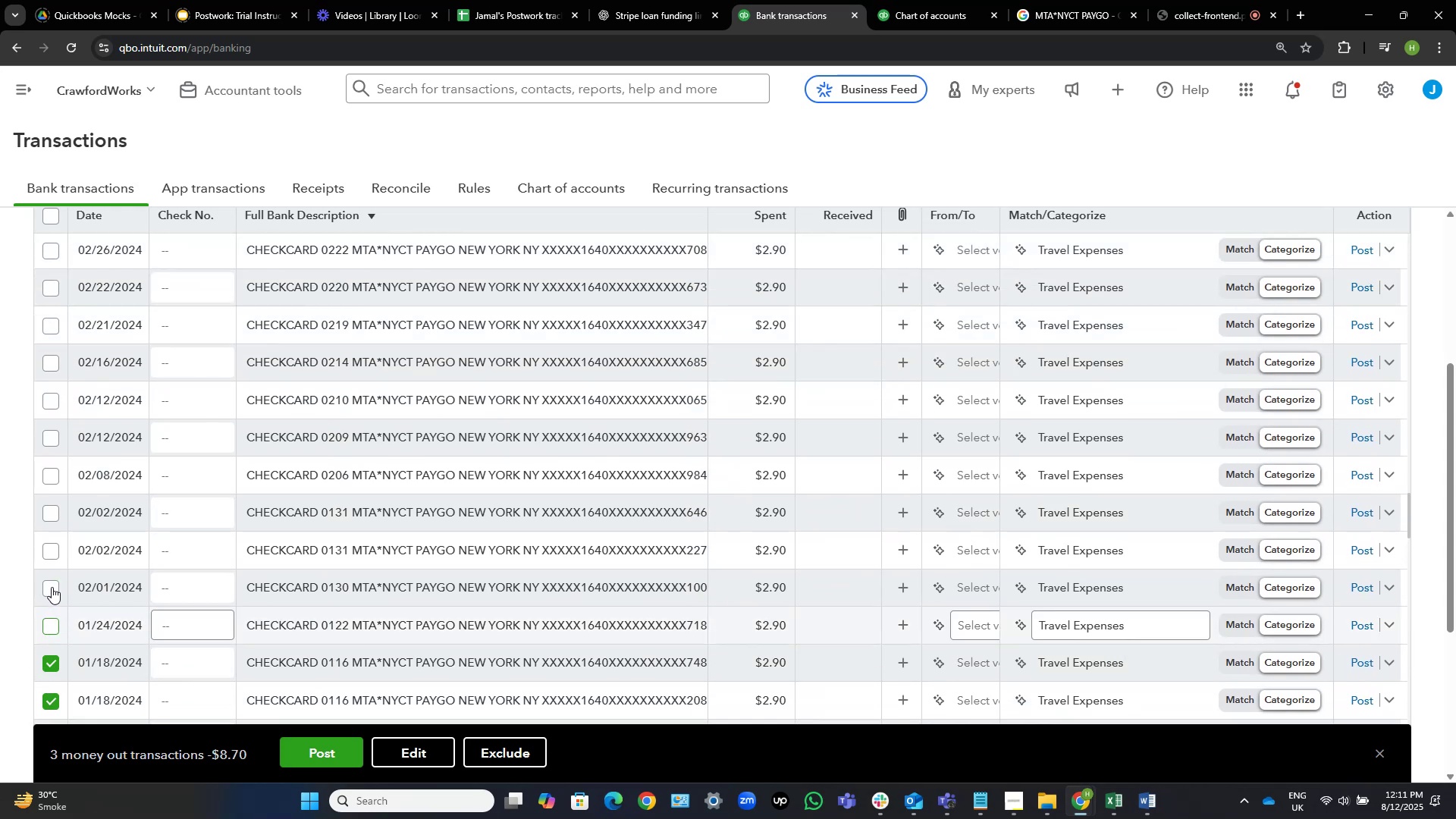 
left_click([52, 587])
 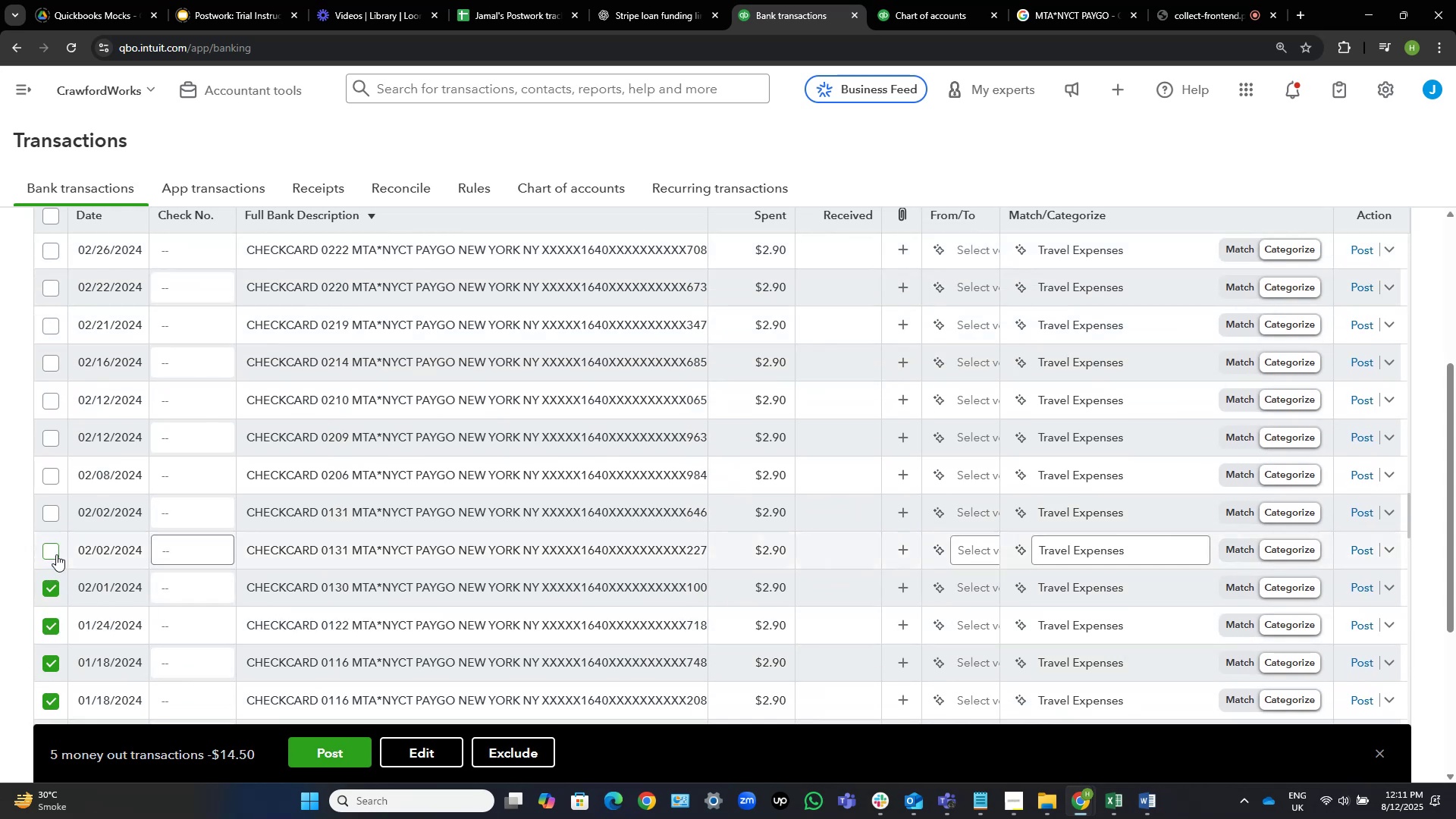 
left_click([52, 554])
 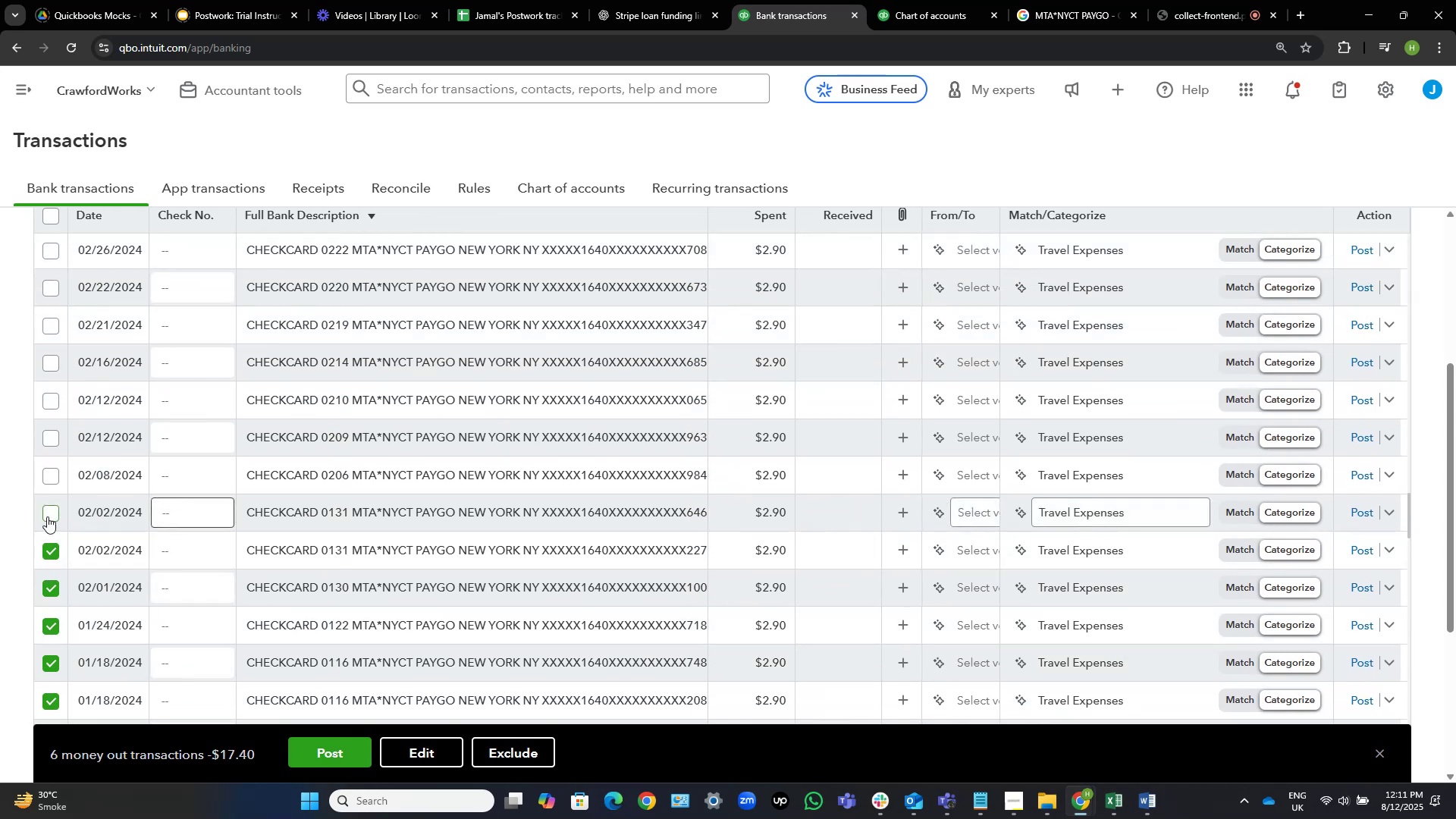 
left_click([47, 516])
 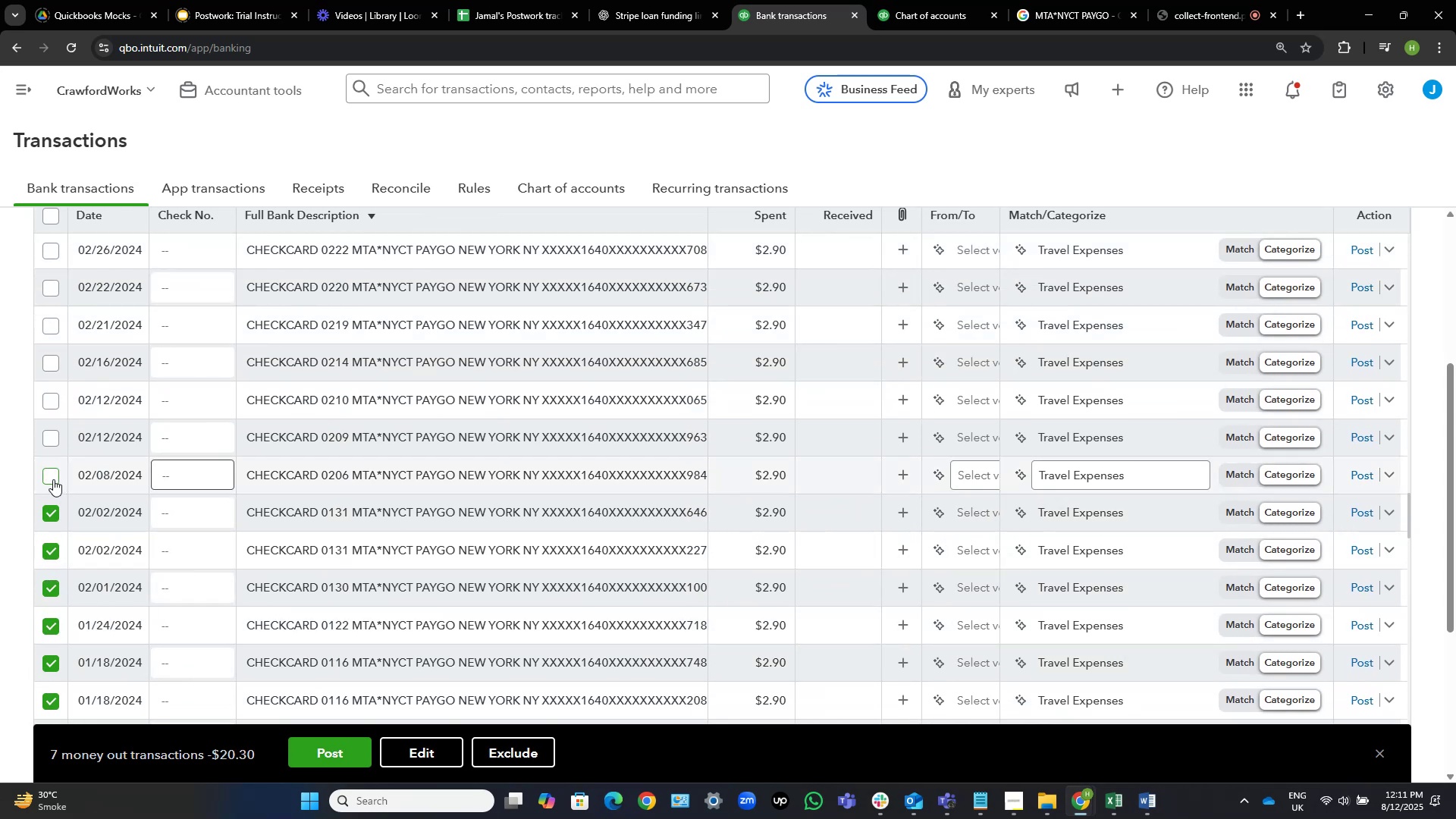 
left_click([47, 472])
 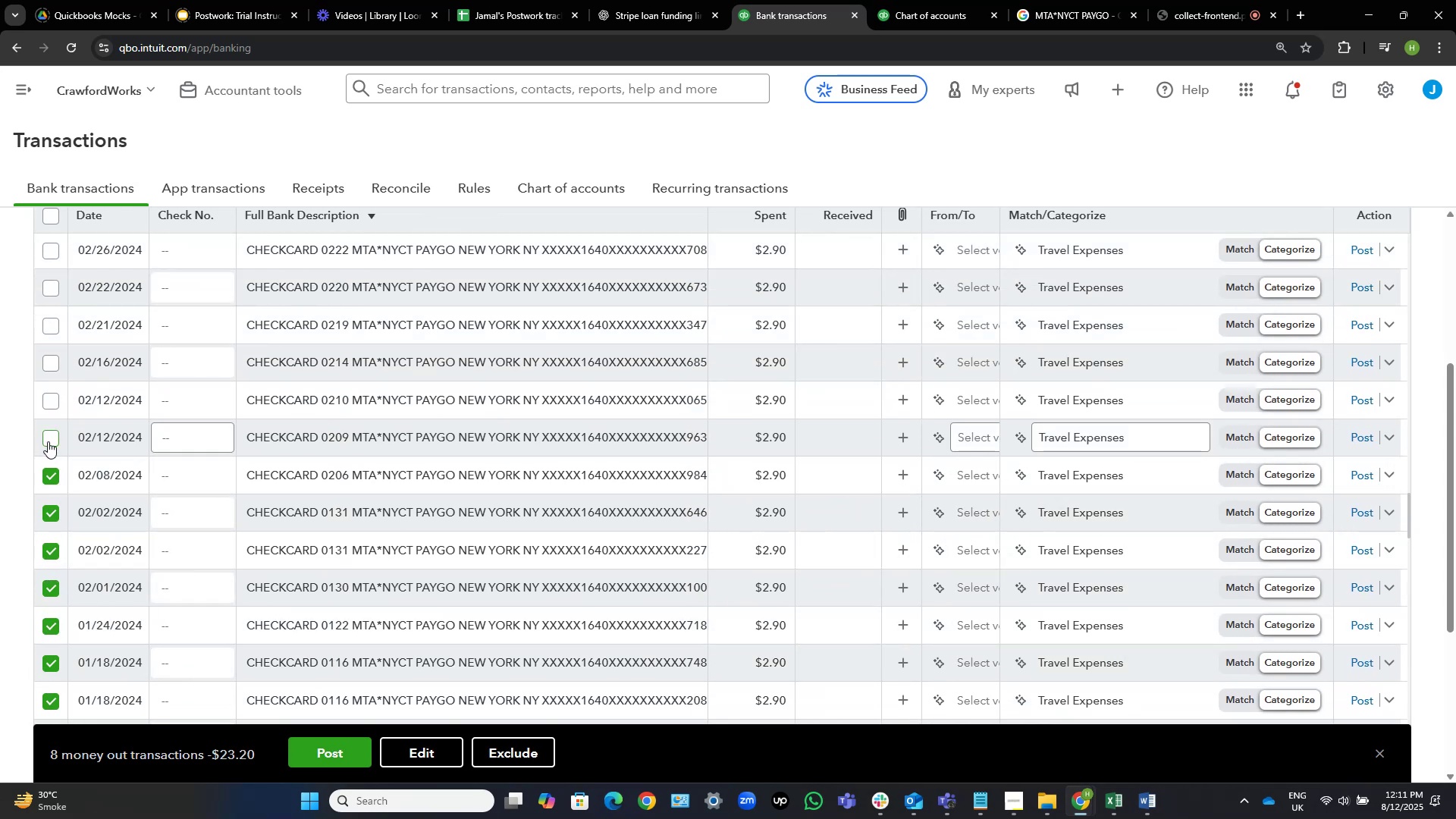 
left_click([48, 441])
 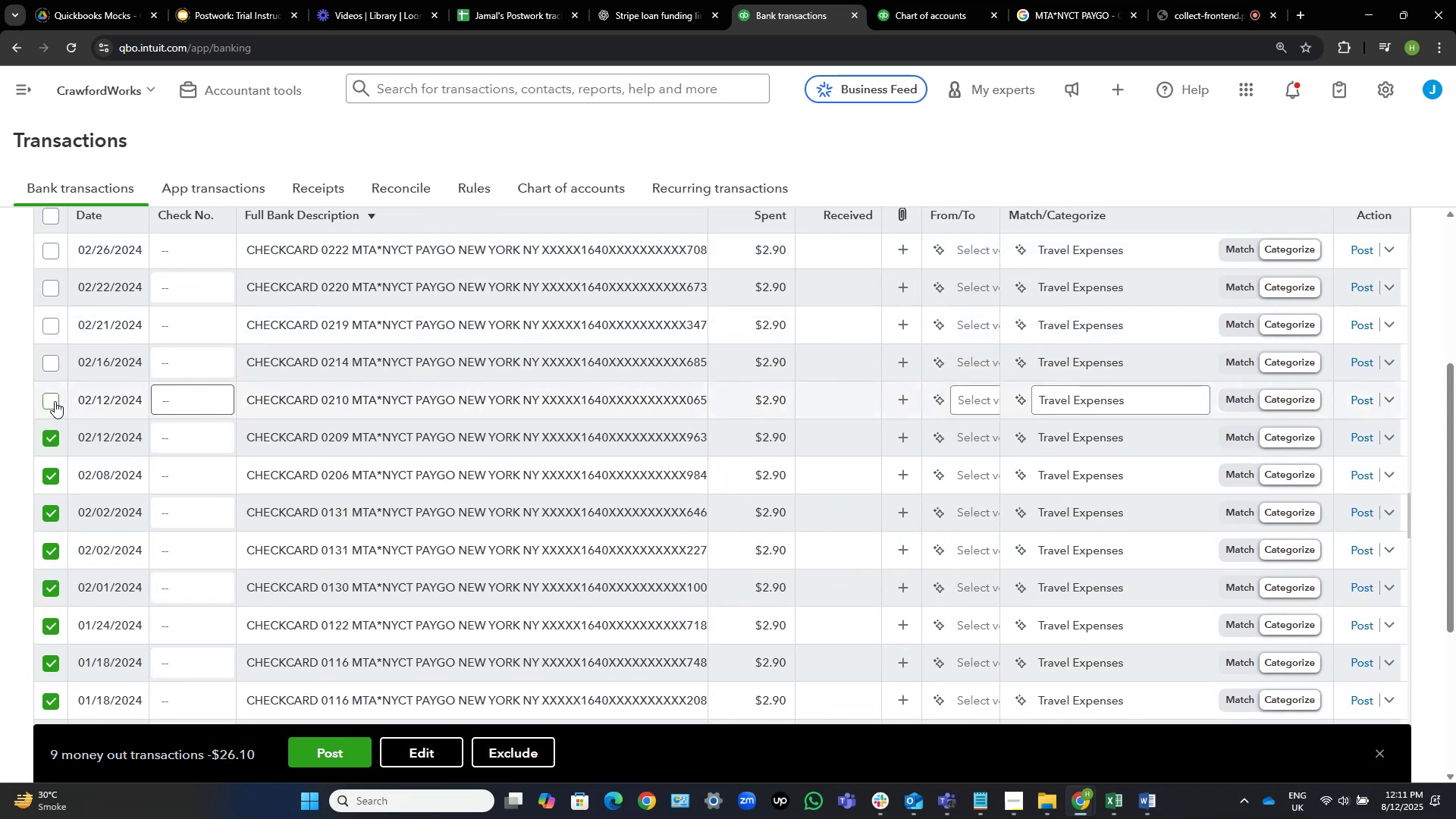 
left_click([52, 400])
 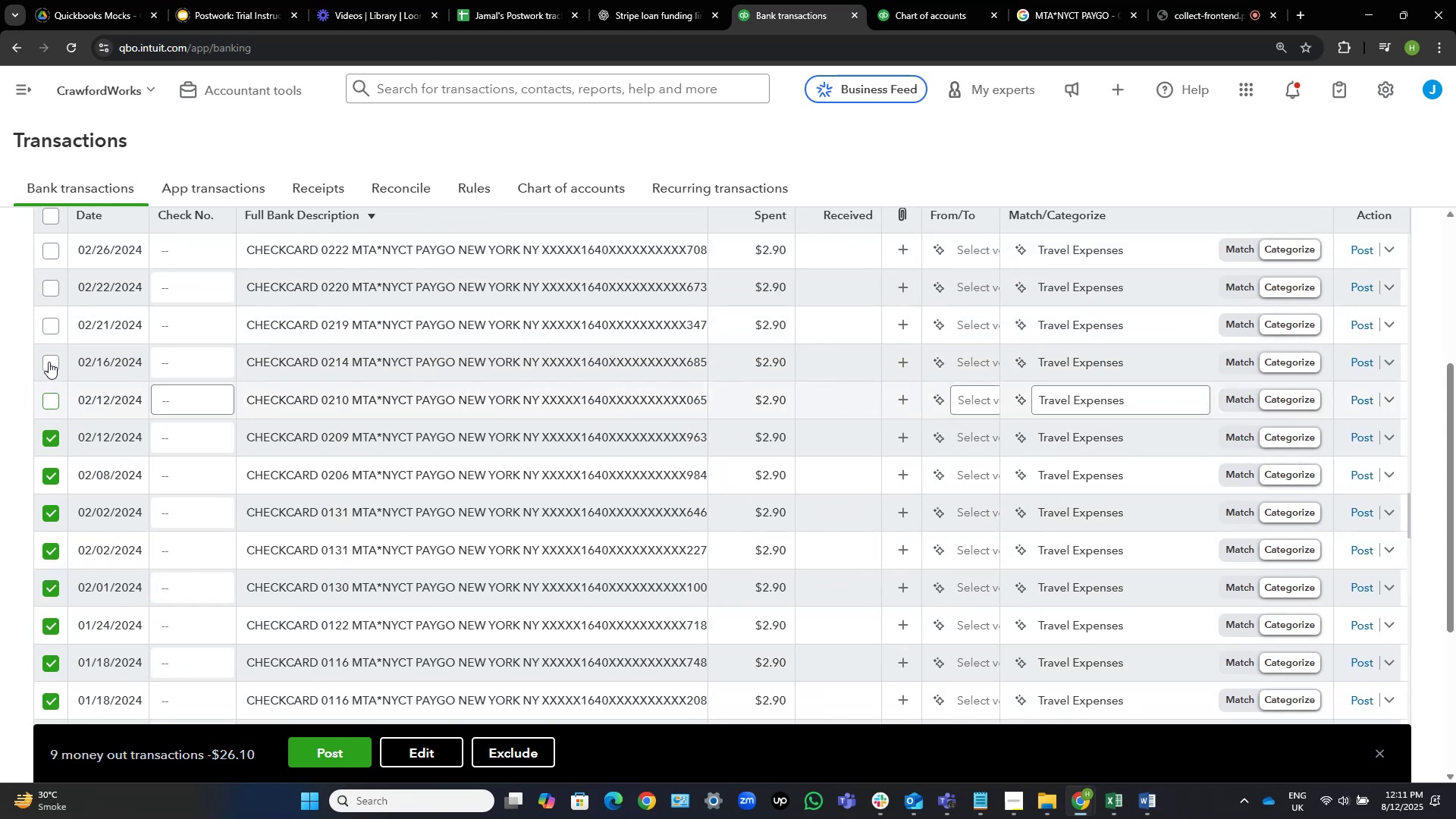 
left_click([49, 362])
 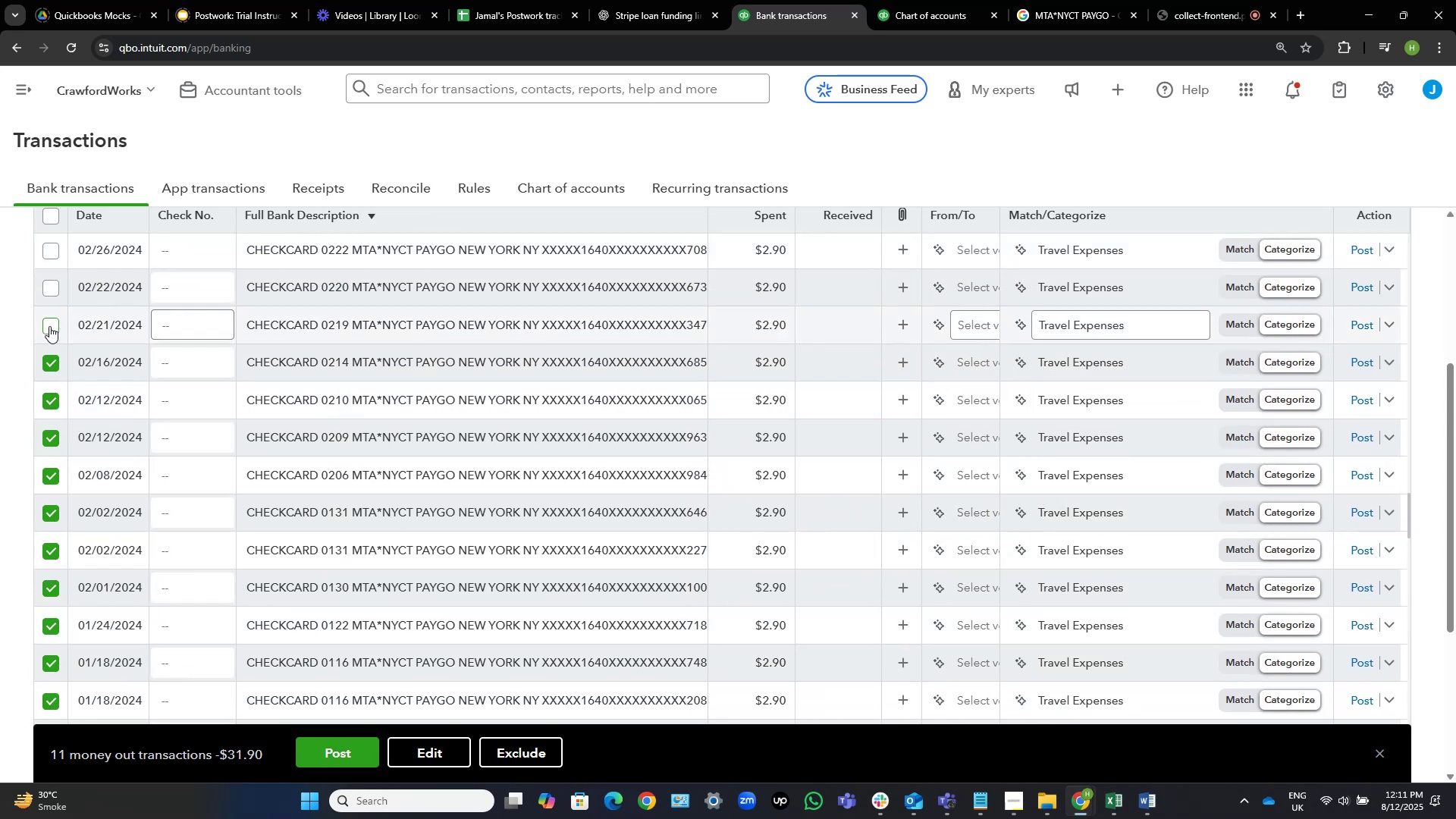 
left_click([49, 326])
 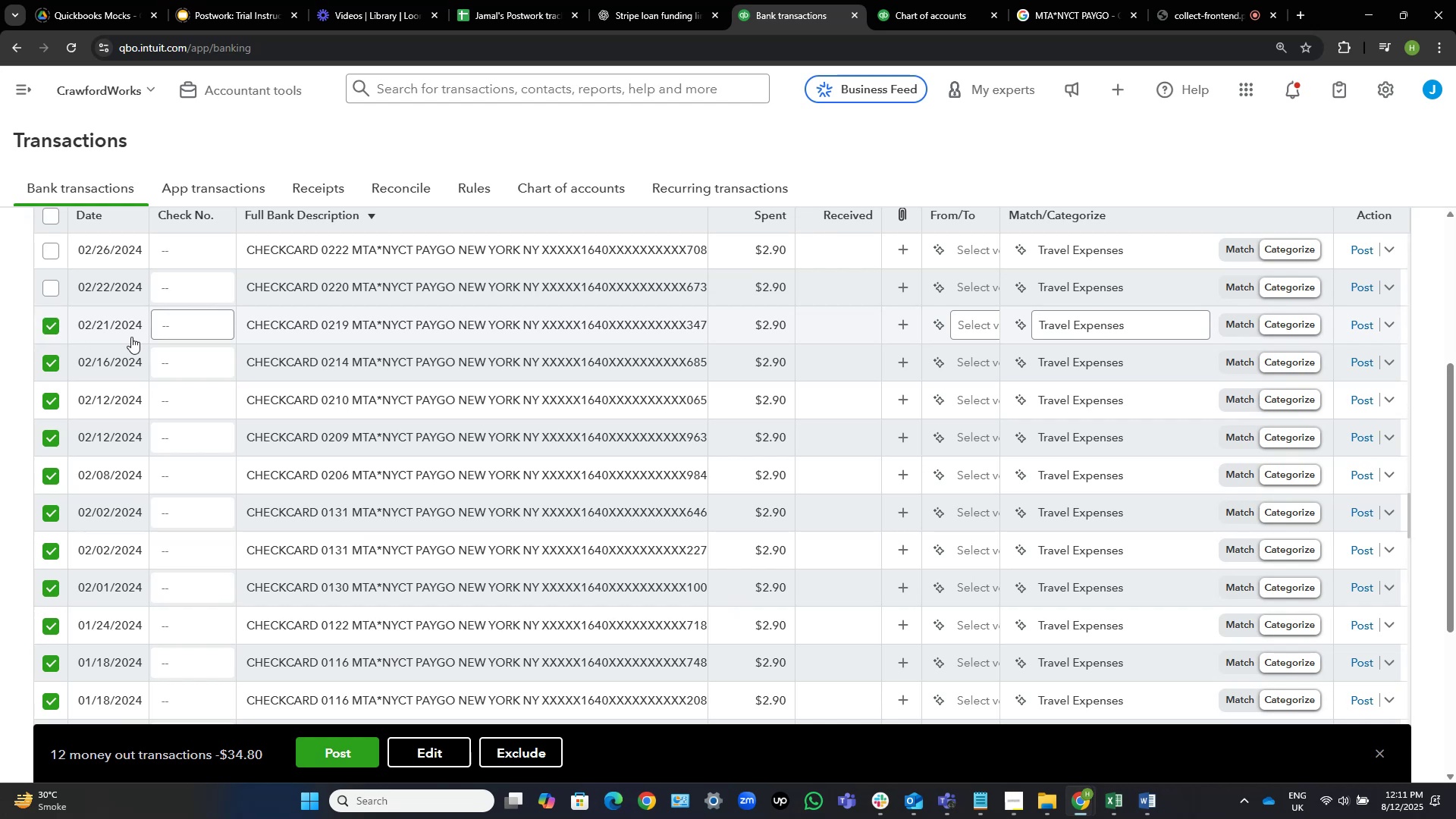 
scroll: coordinate [282, 382], scroll_direction: up, amount: 3.0
 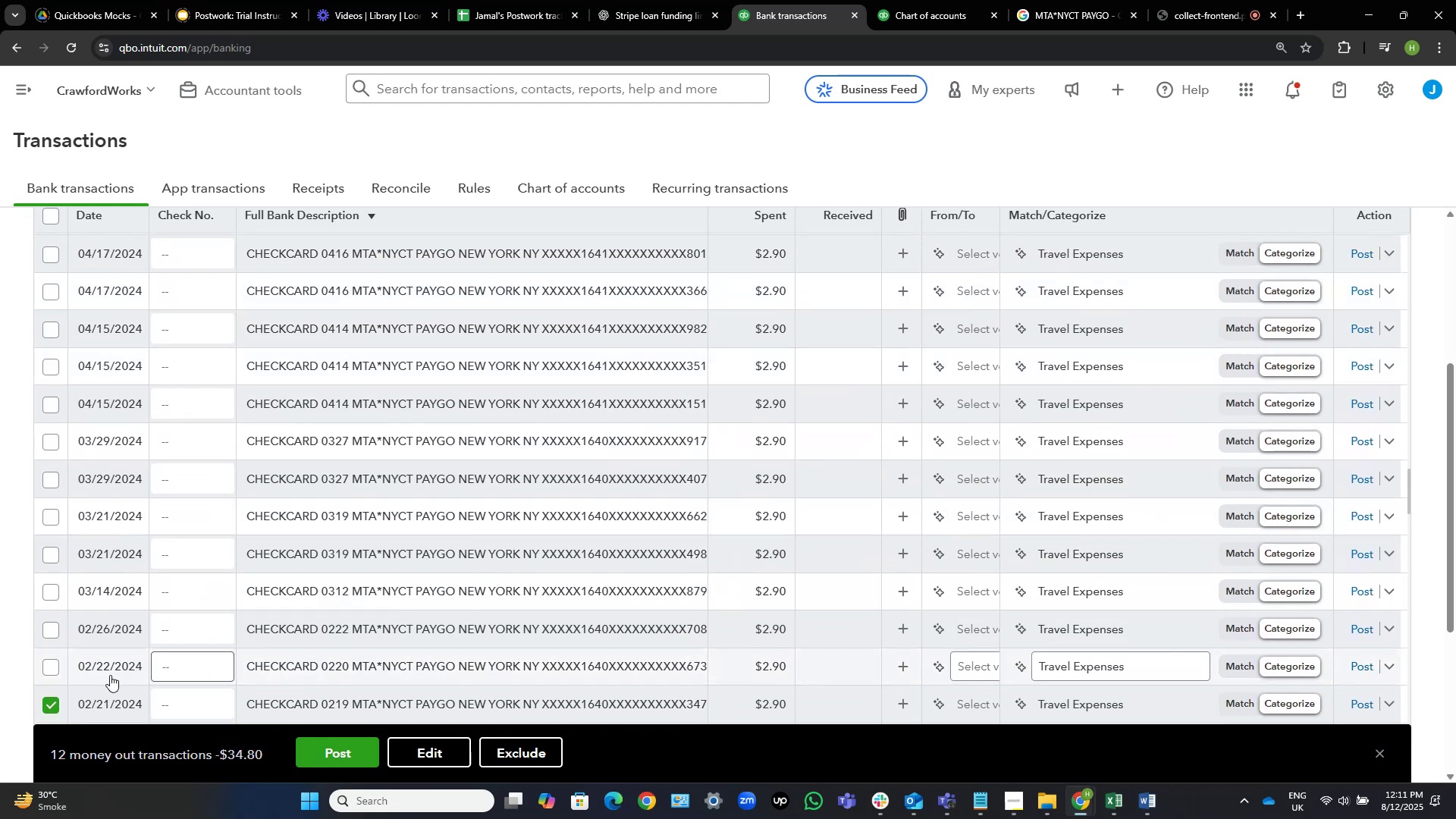 
left_click([53, 662])
 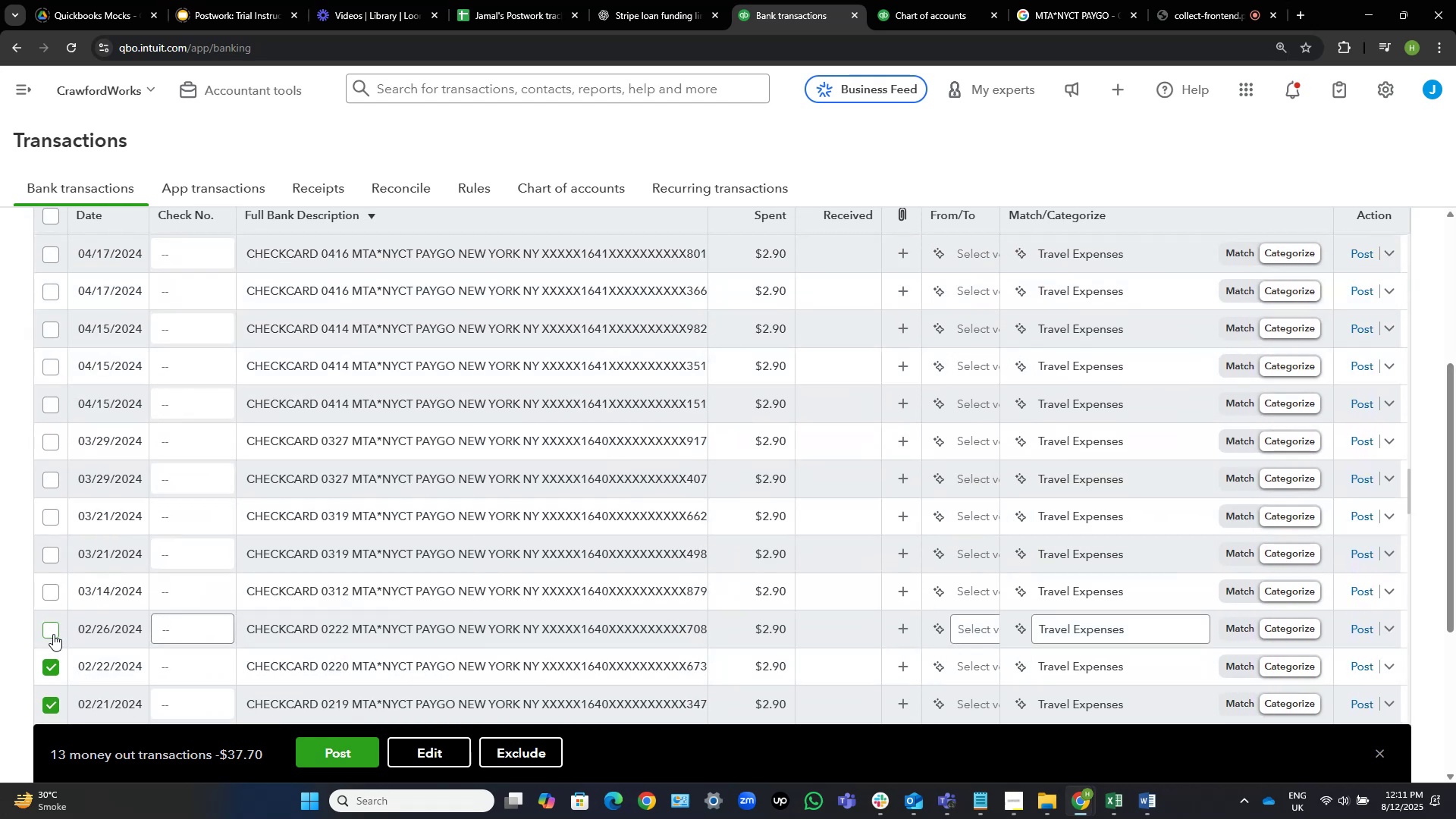 
left_click([53, 634])
 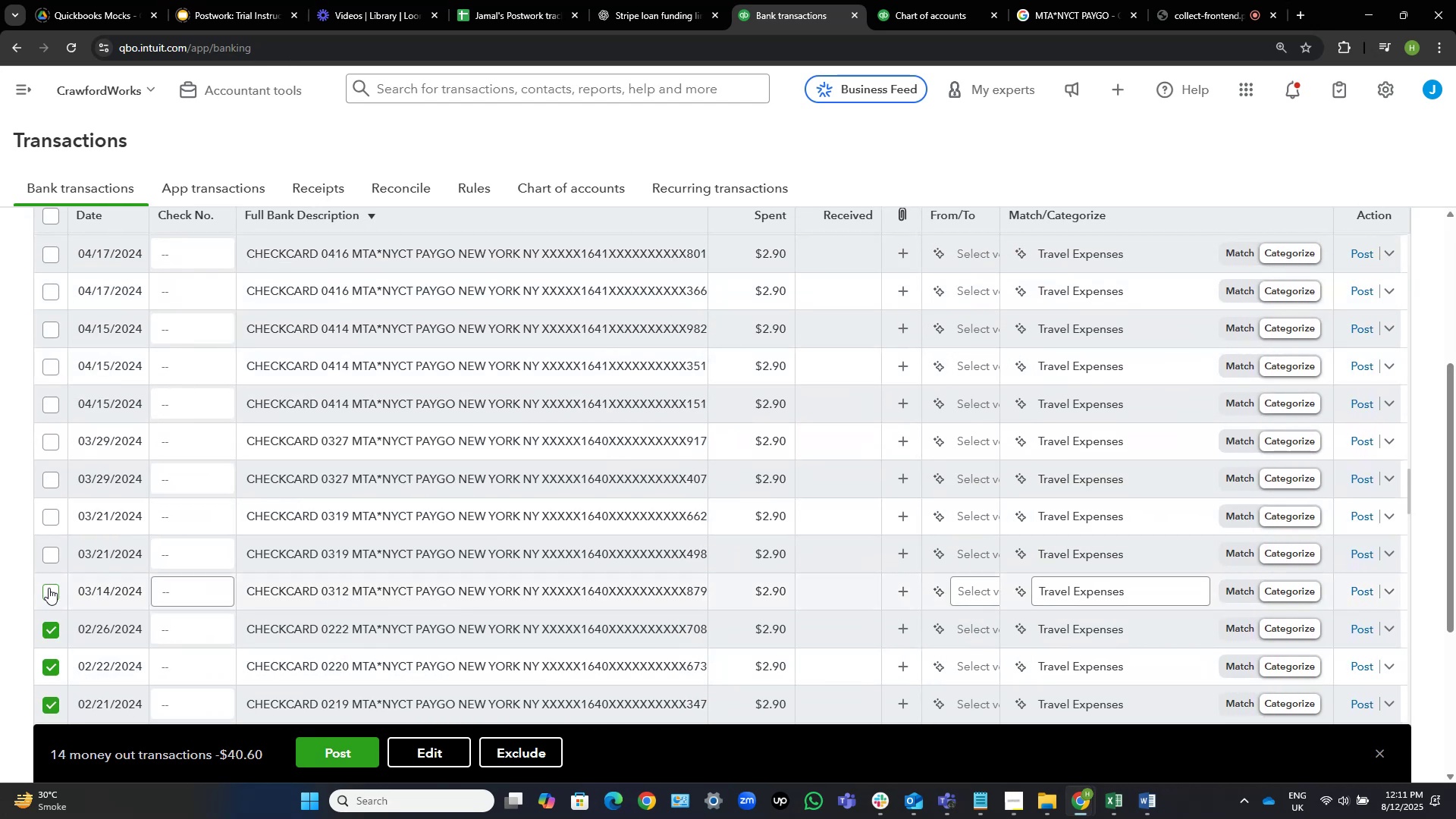 
left_click([49, 588])
 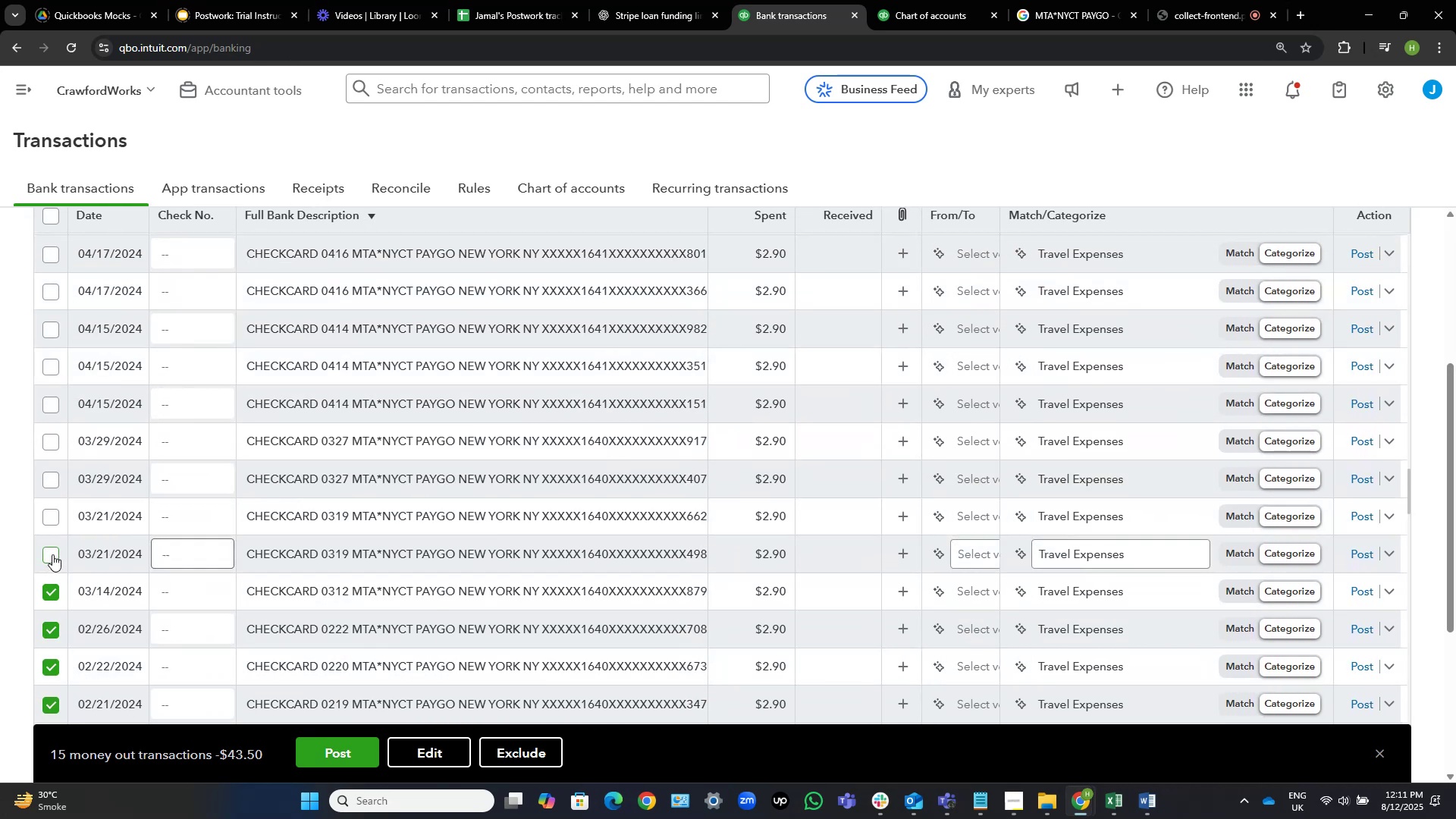 
left_click([53, 554])
 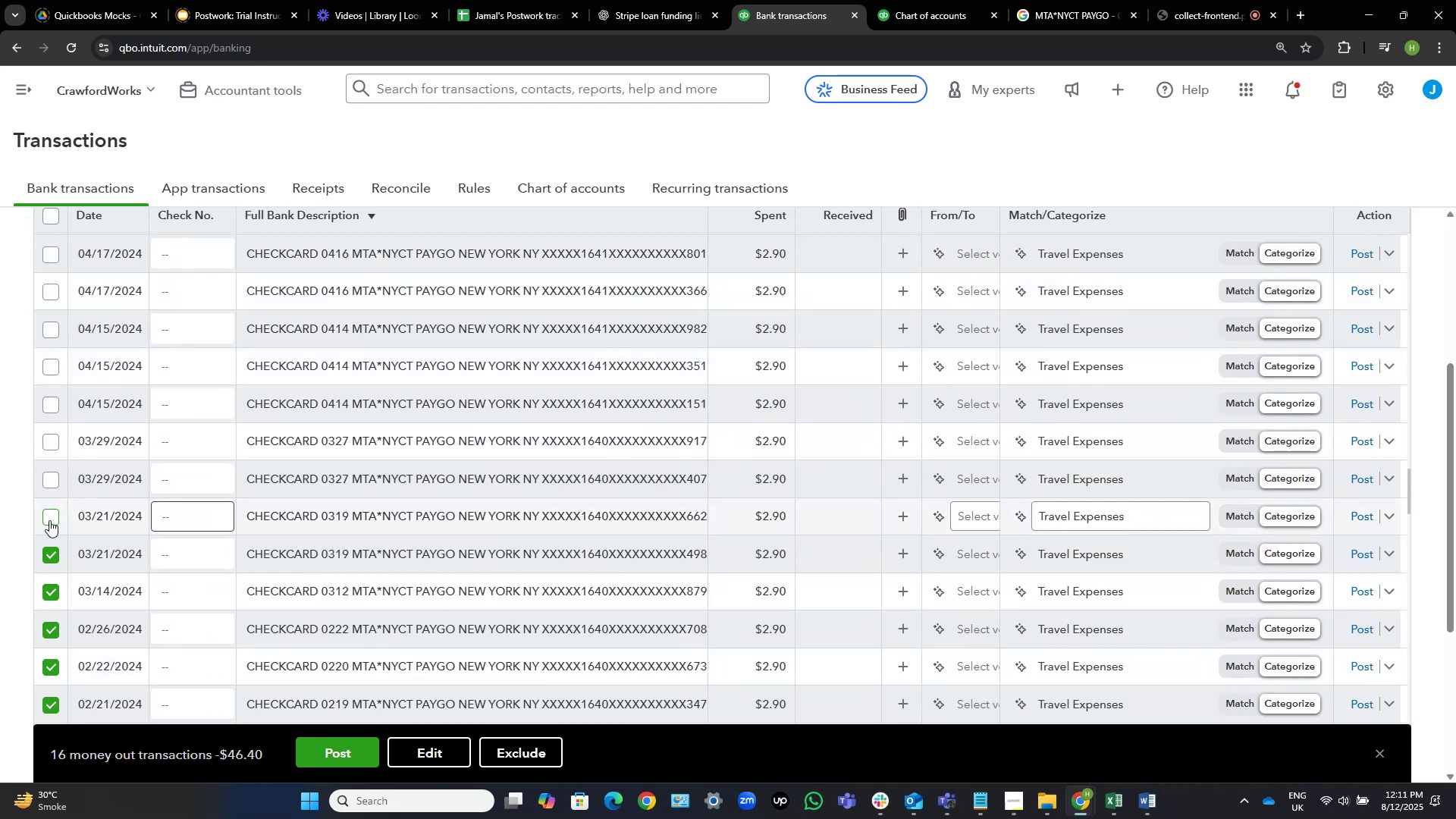 
left_click([49, 518])
 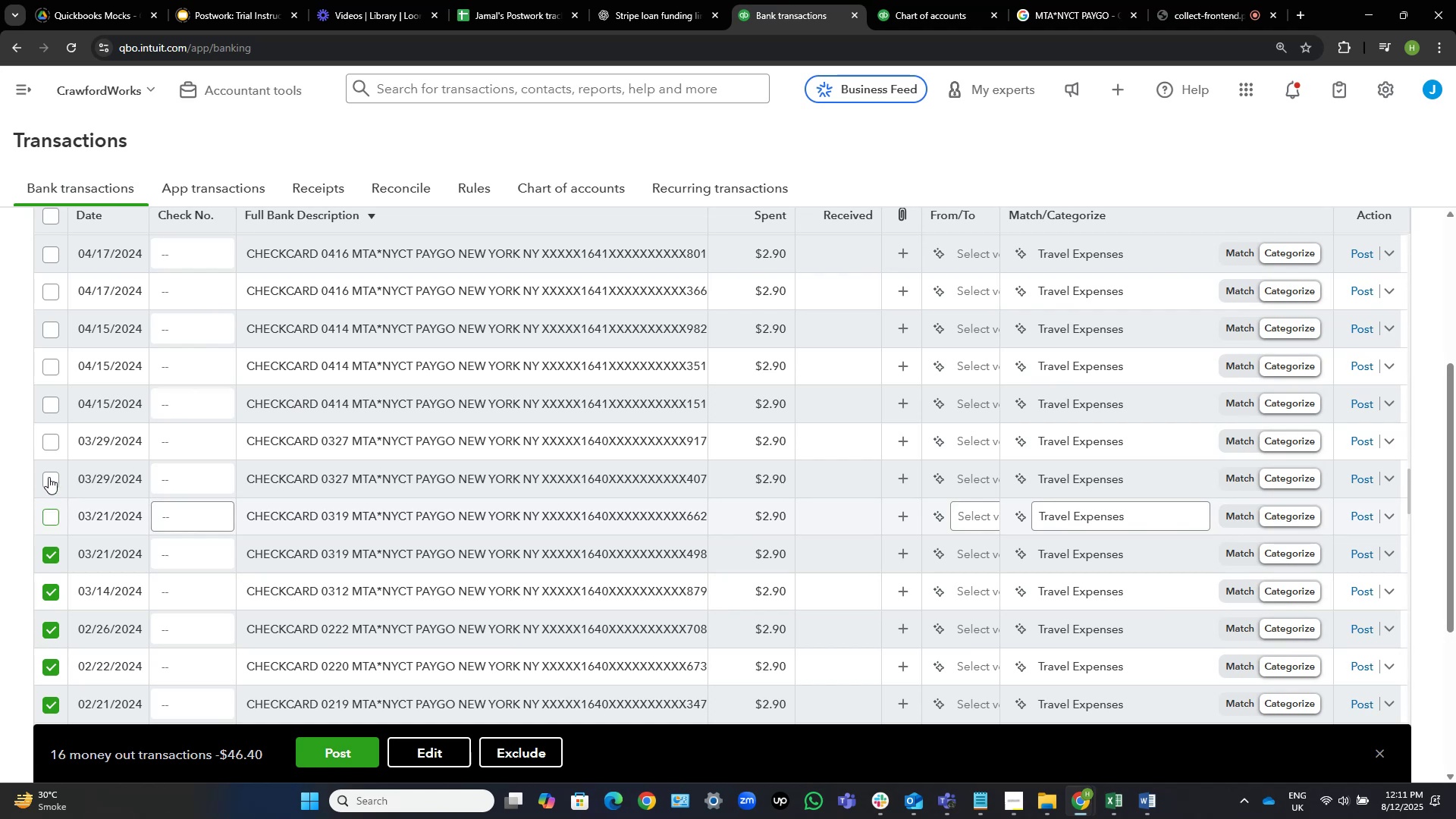 
left_click([49, 477])
 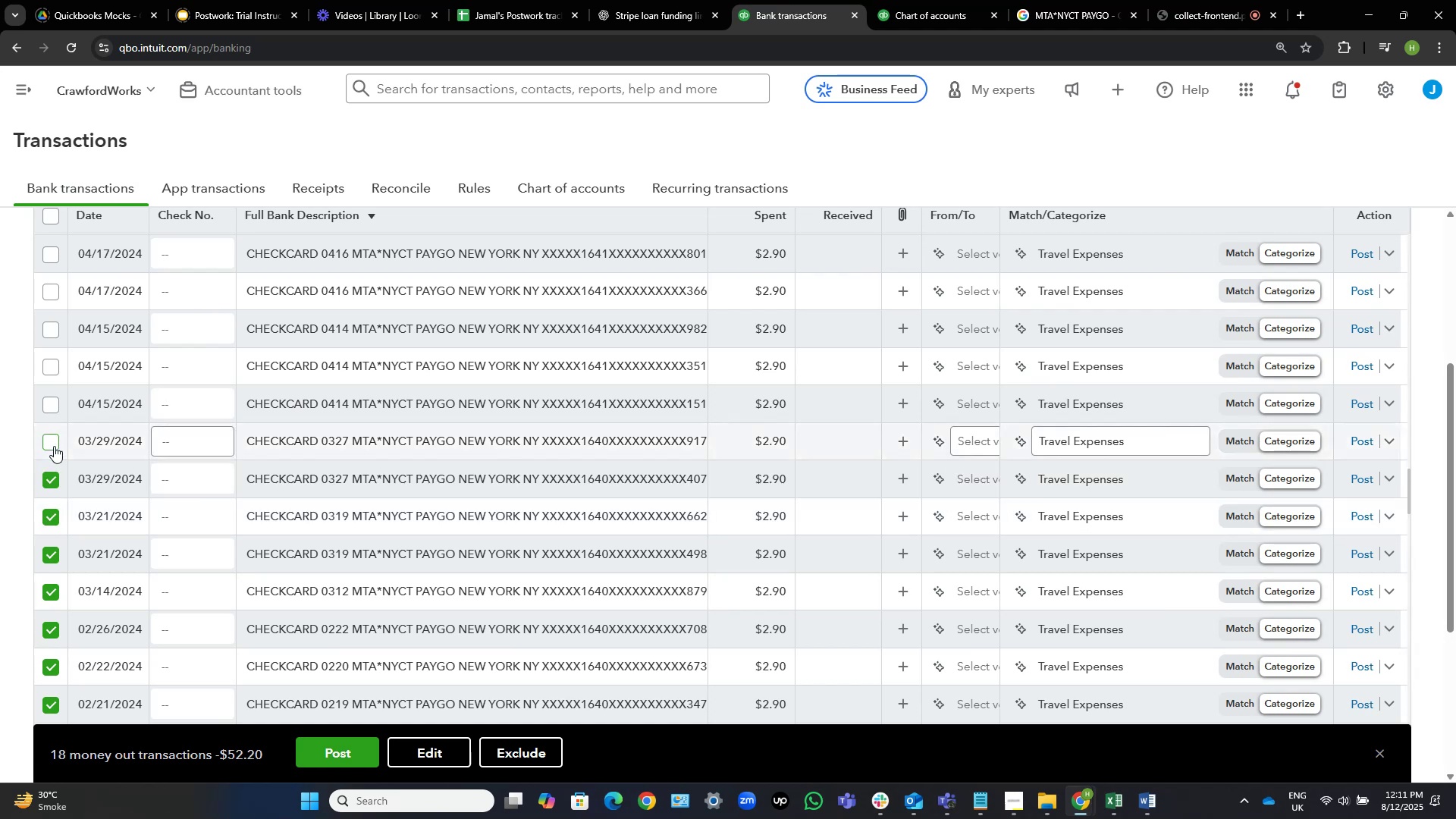 
left_click([54, 446])
 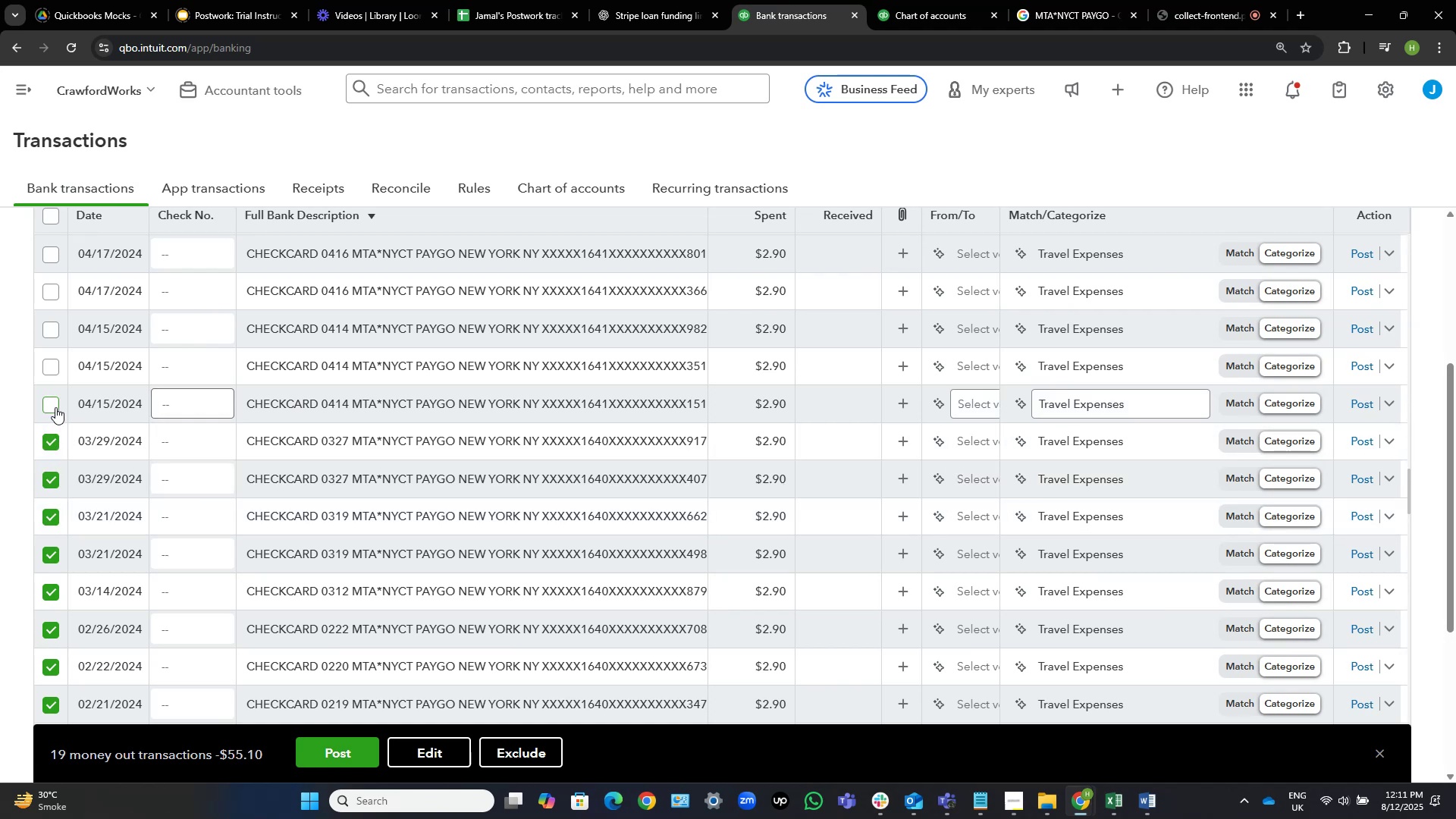 
left_click([55, 405])
 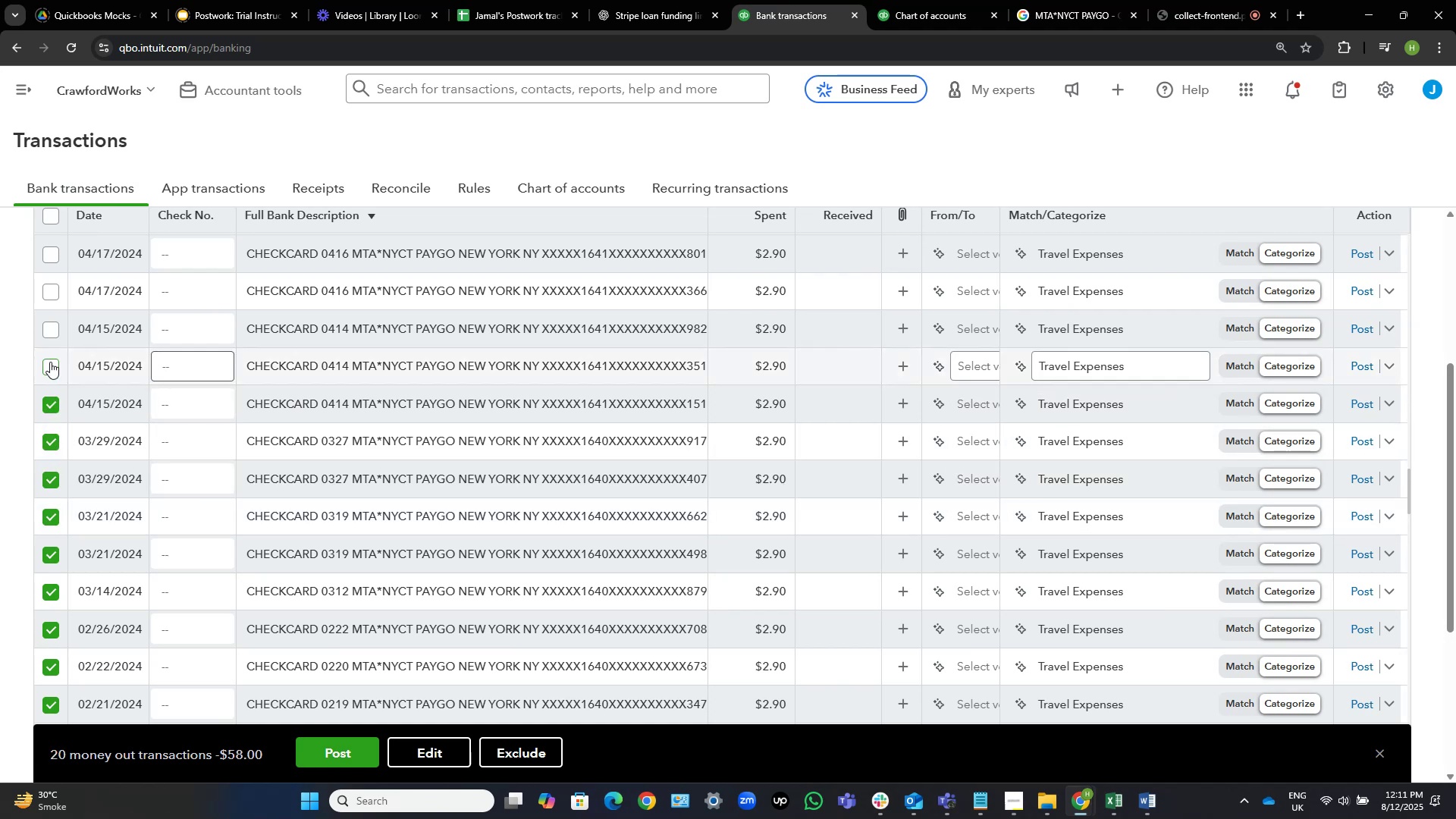 
left_click([50, 362])
 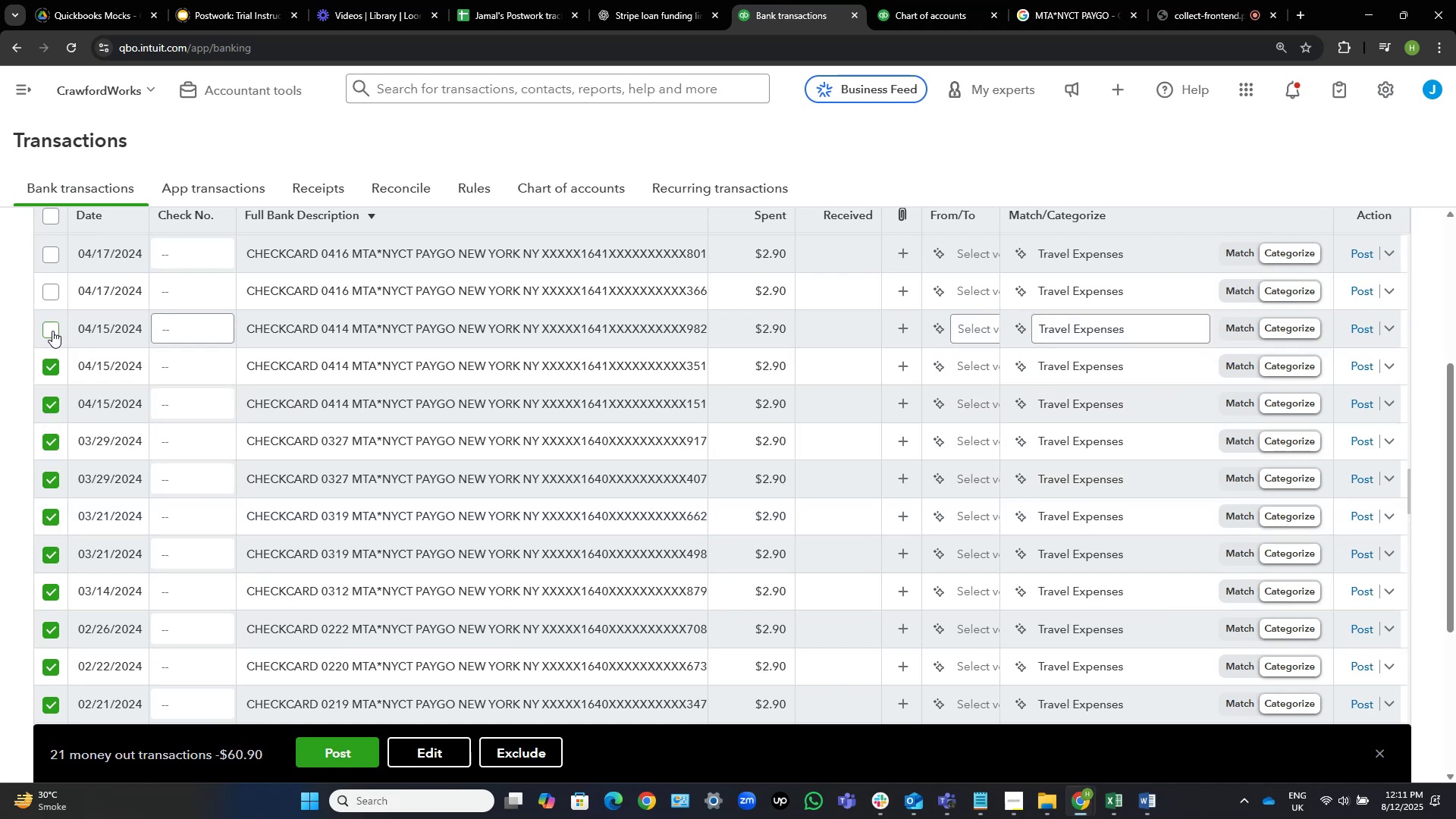 
left_click([52, 331])
 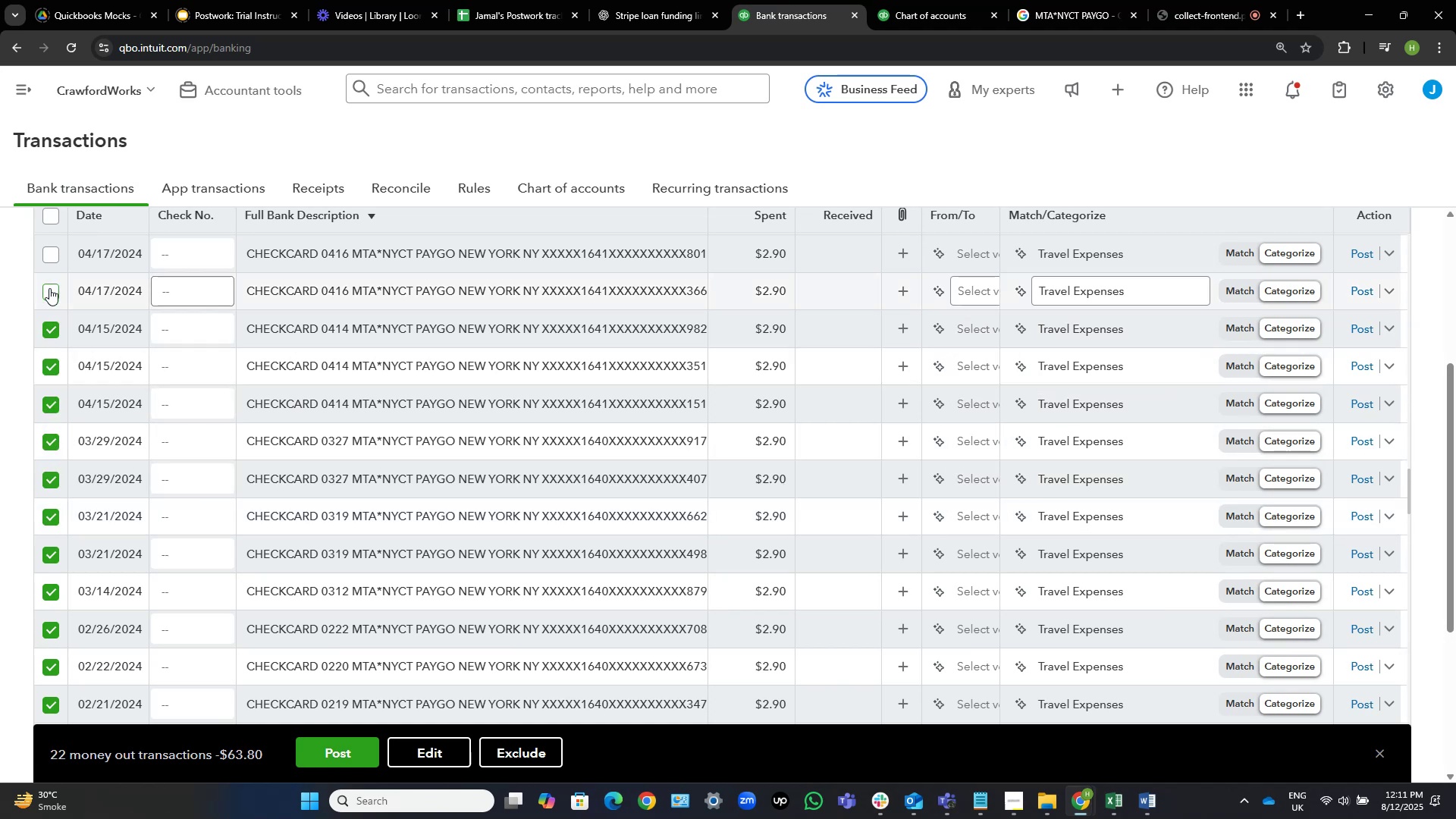 
left_click([49, 289])
 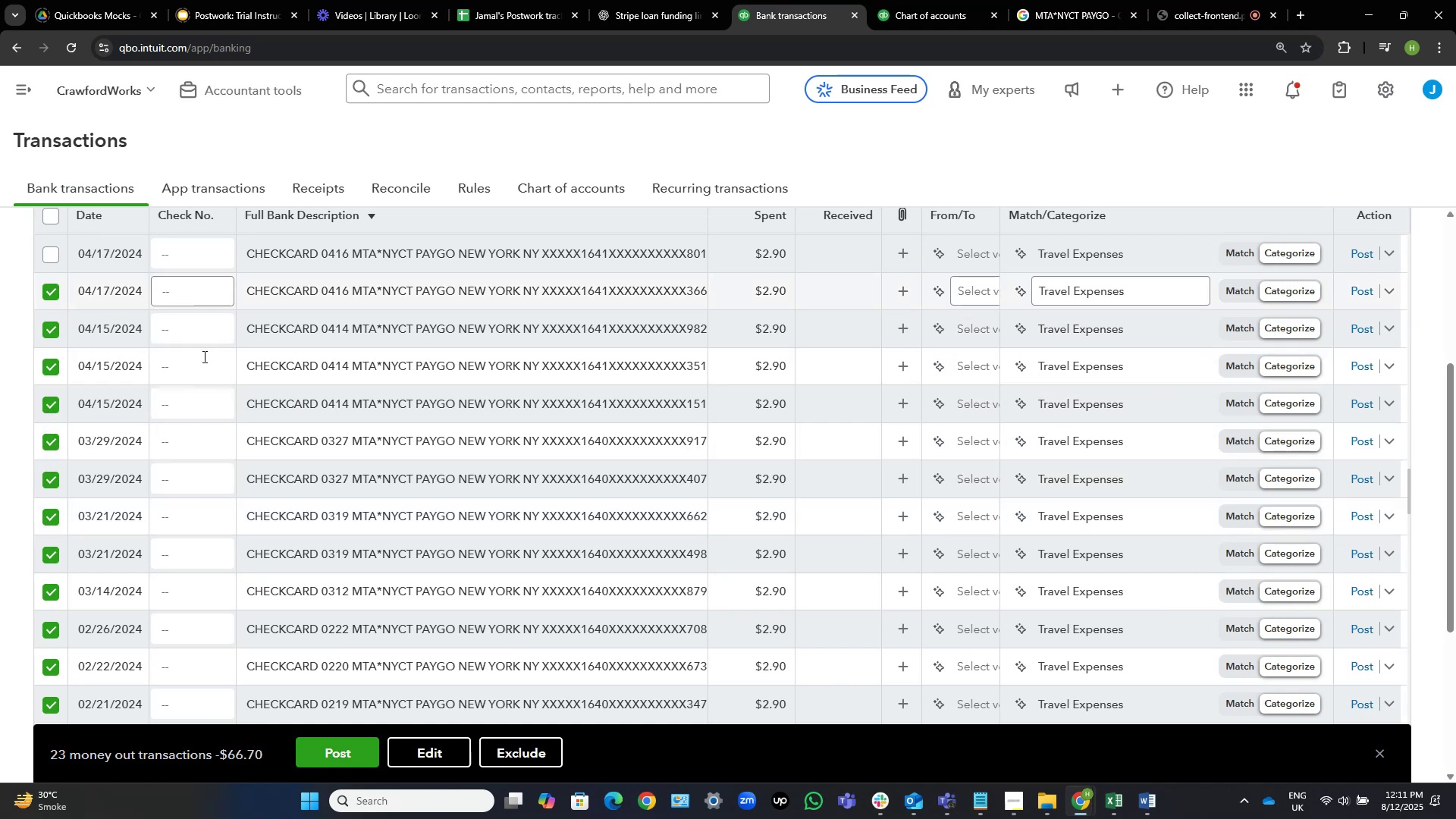 
scroll: coordinate [265, 357], scroll_direction: up, amount: 4.0
 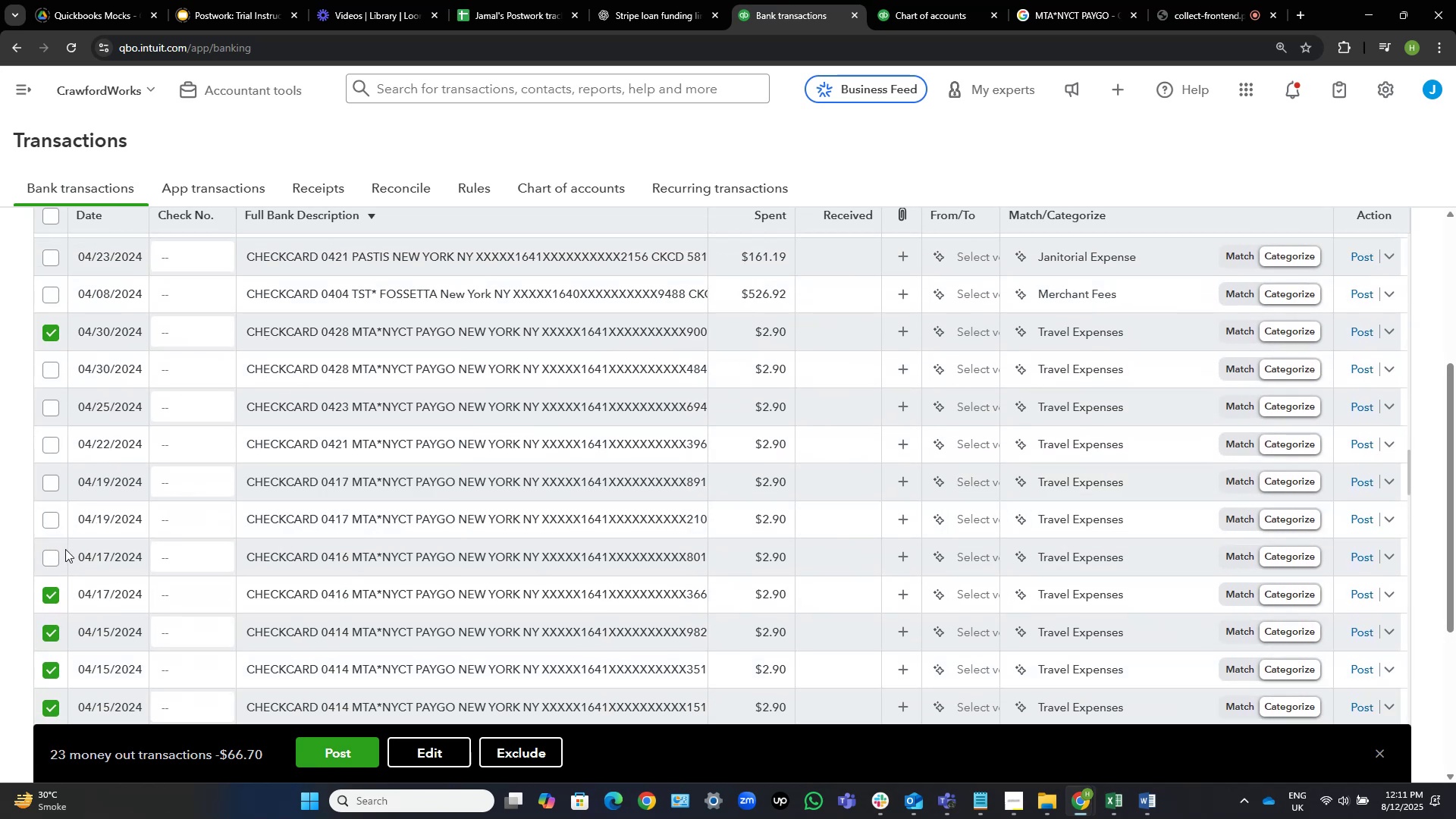 
left_click([53, 557])
 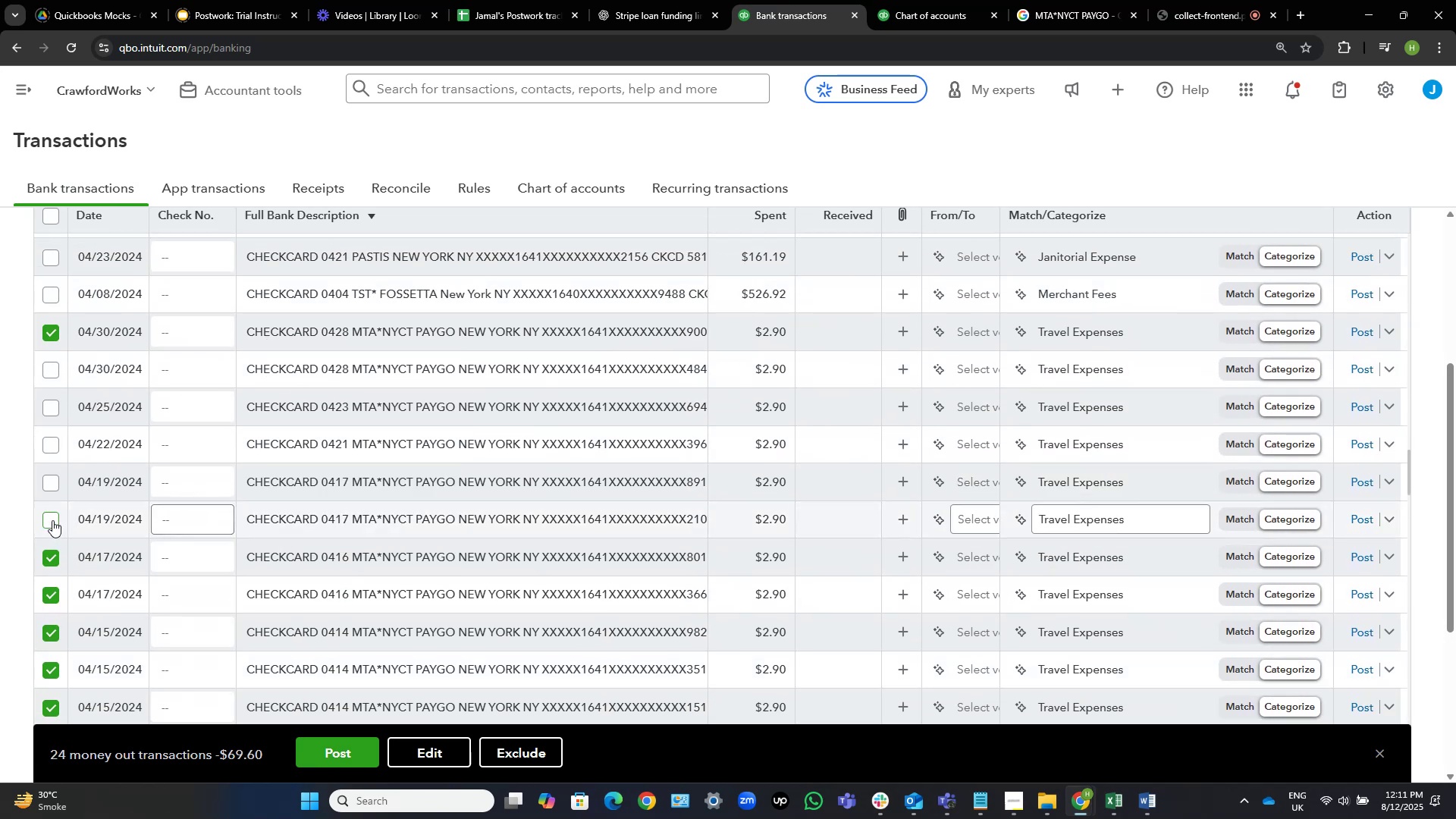 
left_click([53, 519])
 